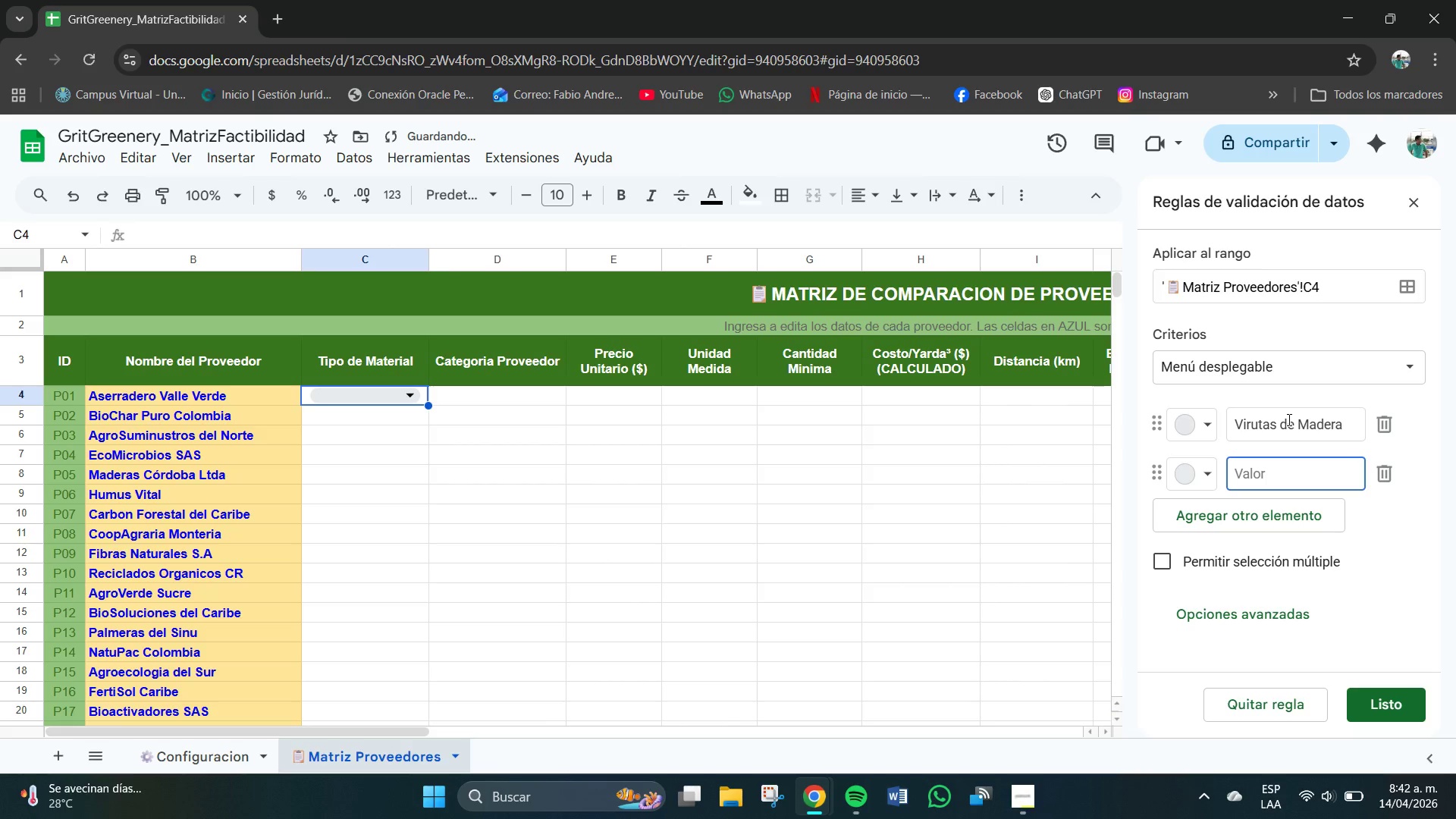 
type(Biochar Activ)
key(Backspace)
type(vado)
 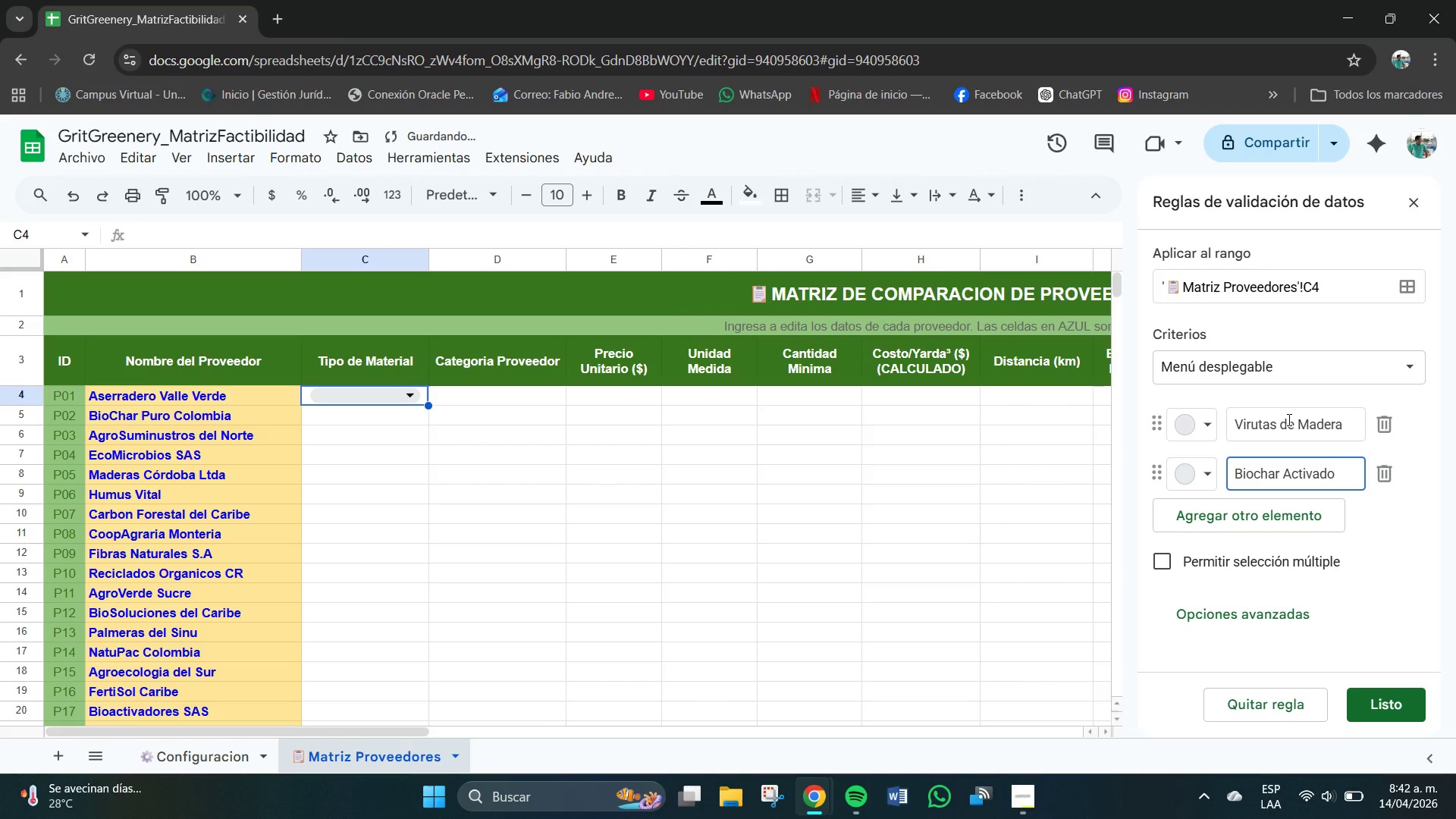 
key(Enter)
 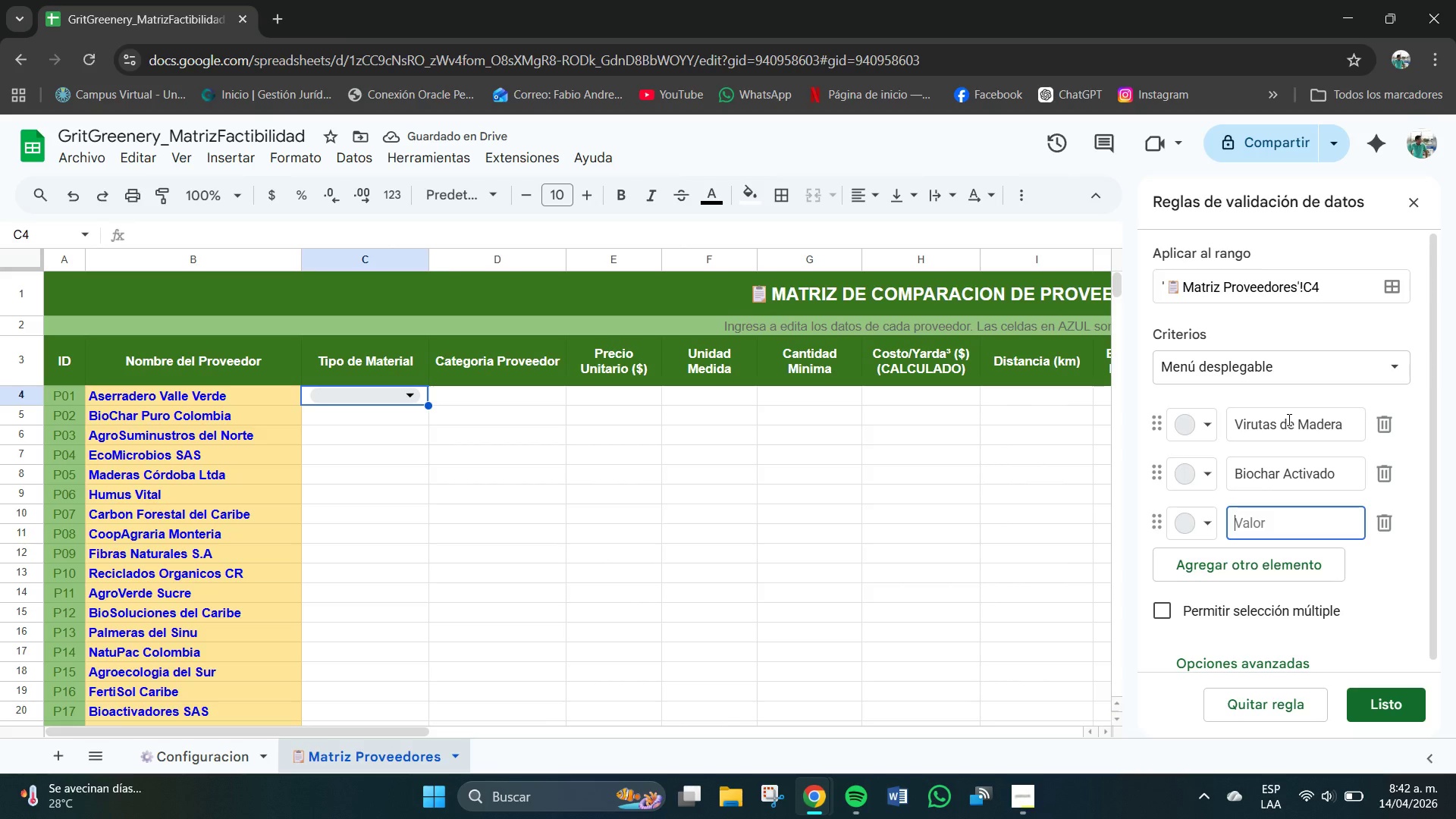 
type(Biochar Granulado)
 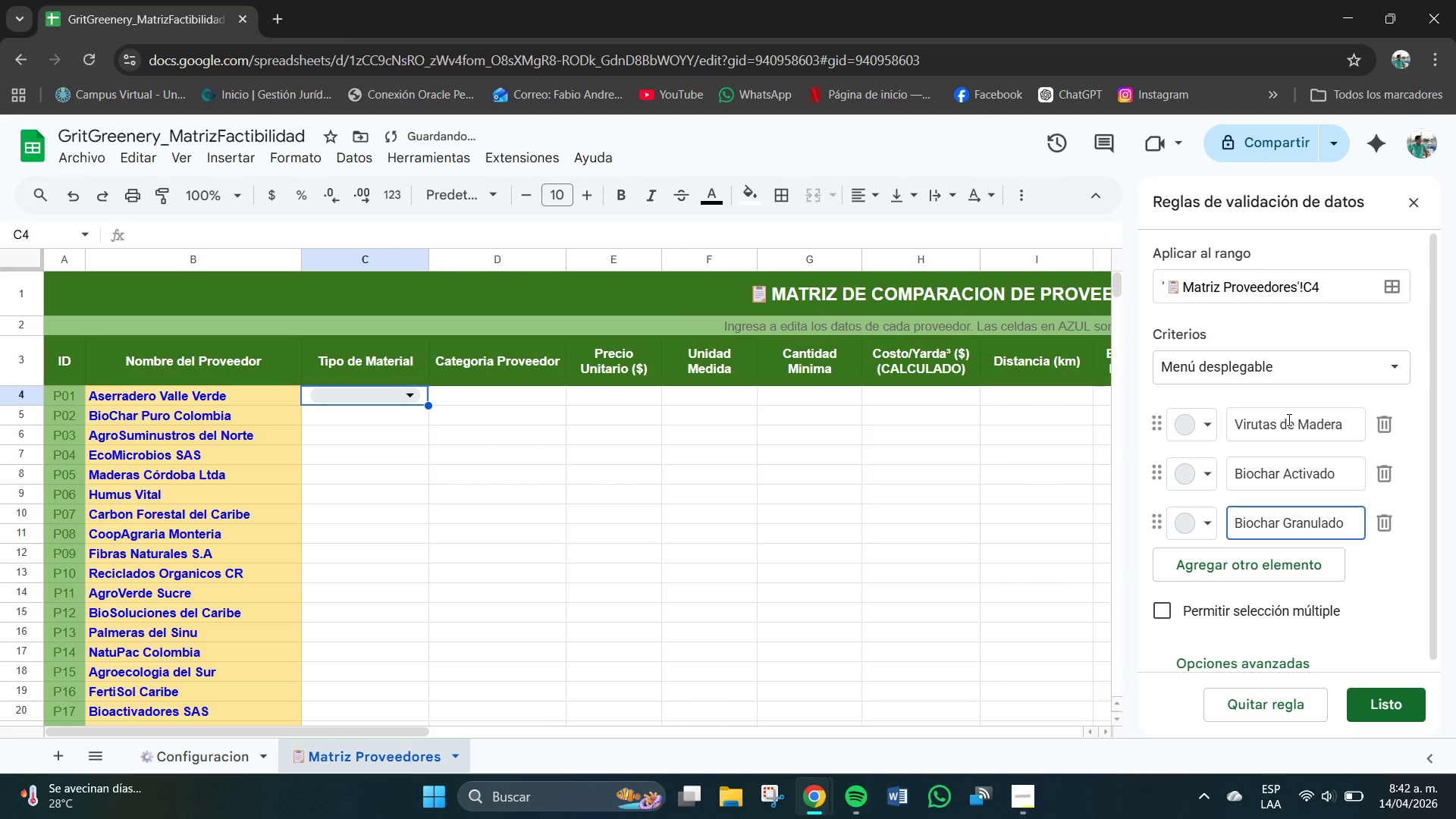 
key(Enter)
 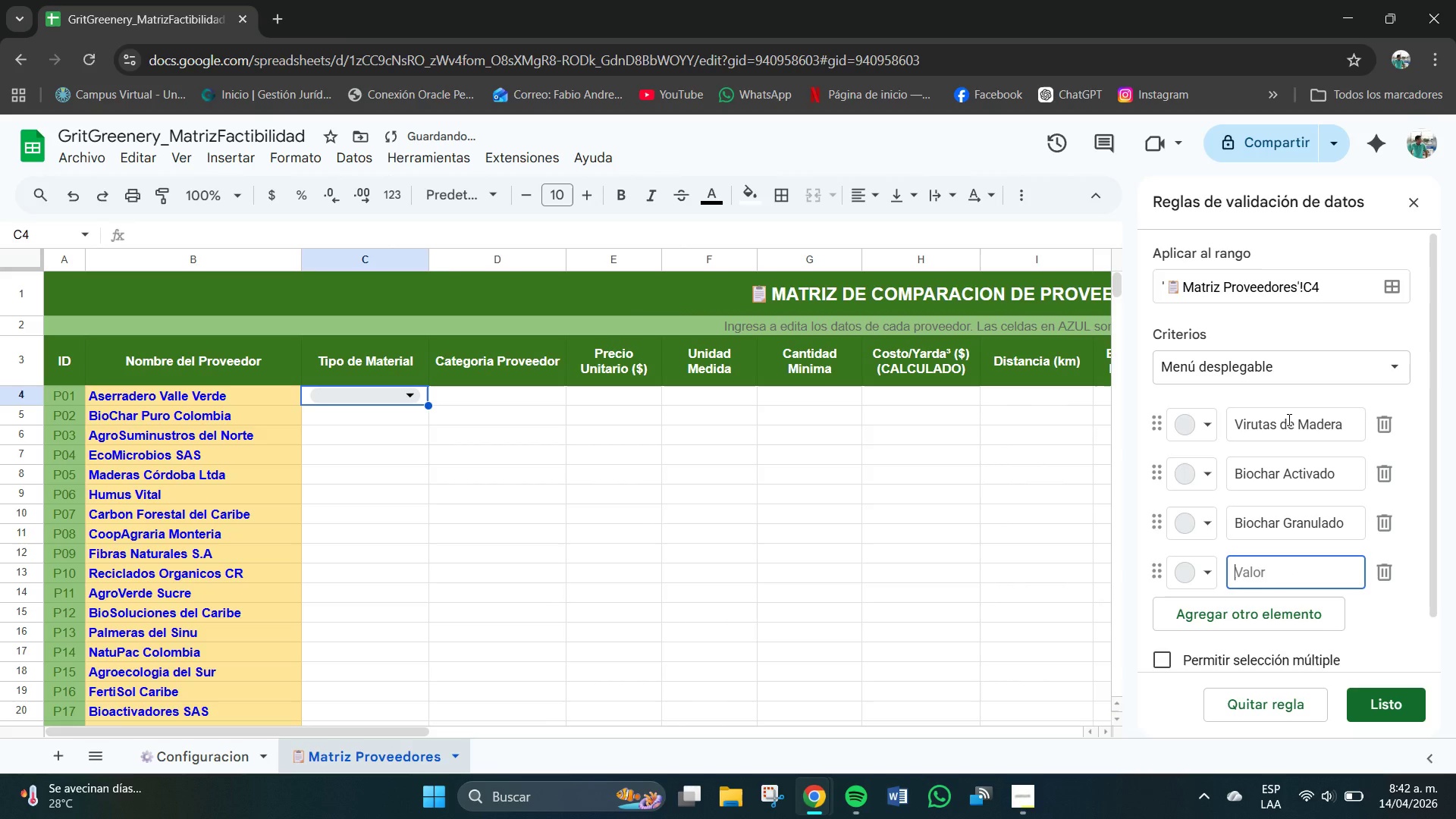 
type(Paja de Arroz)
 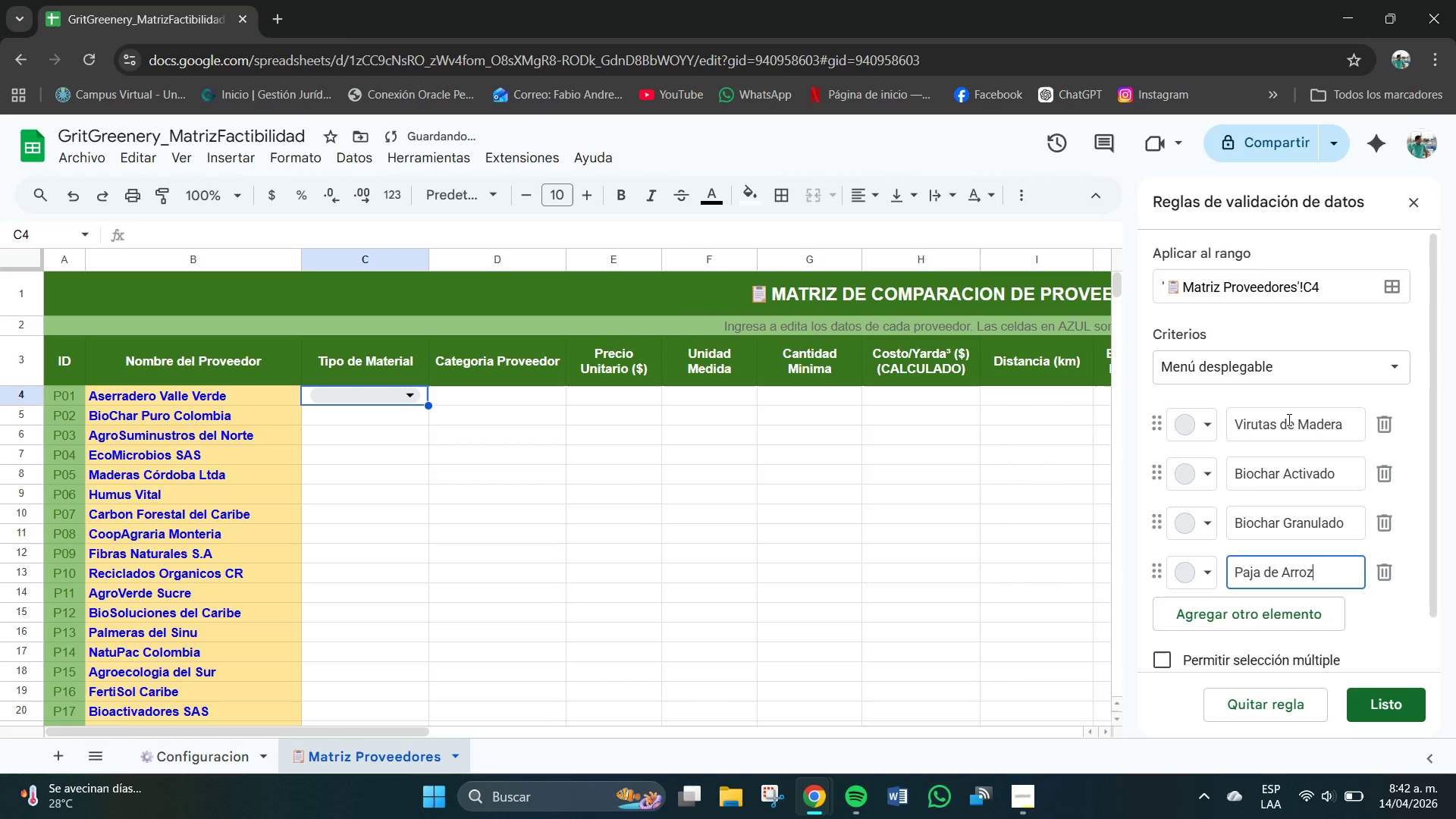 
key(Enter)
 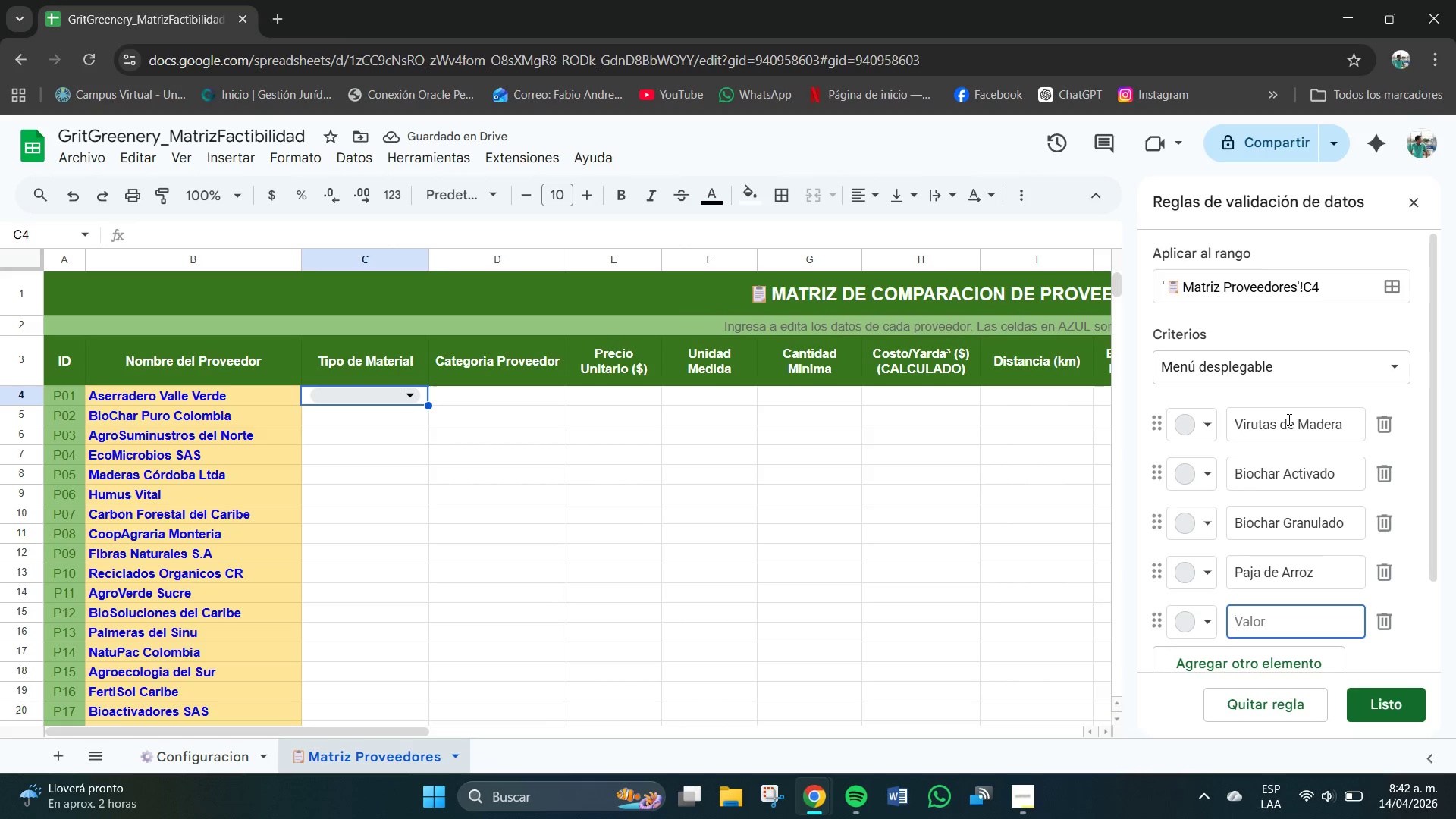 
type(Paja de Trigo)
 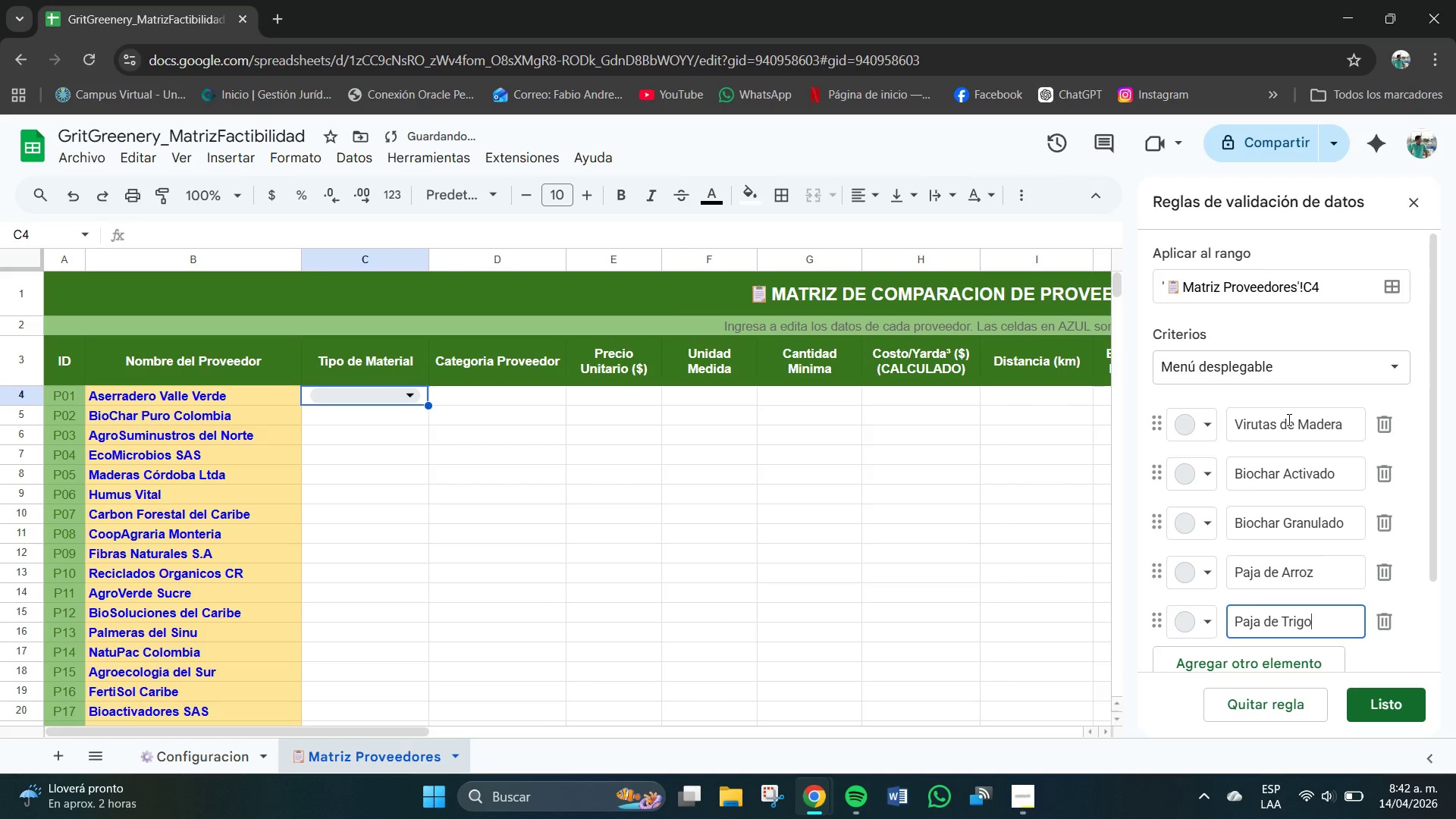 
key(Enter)
 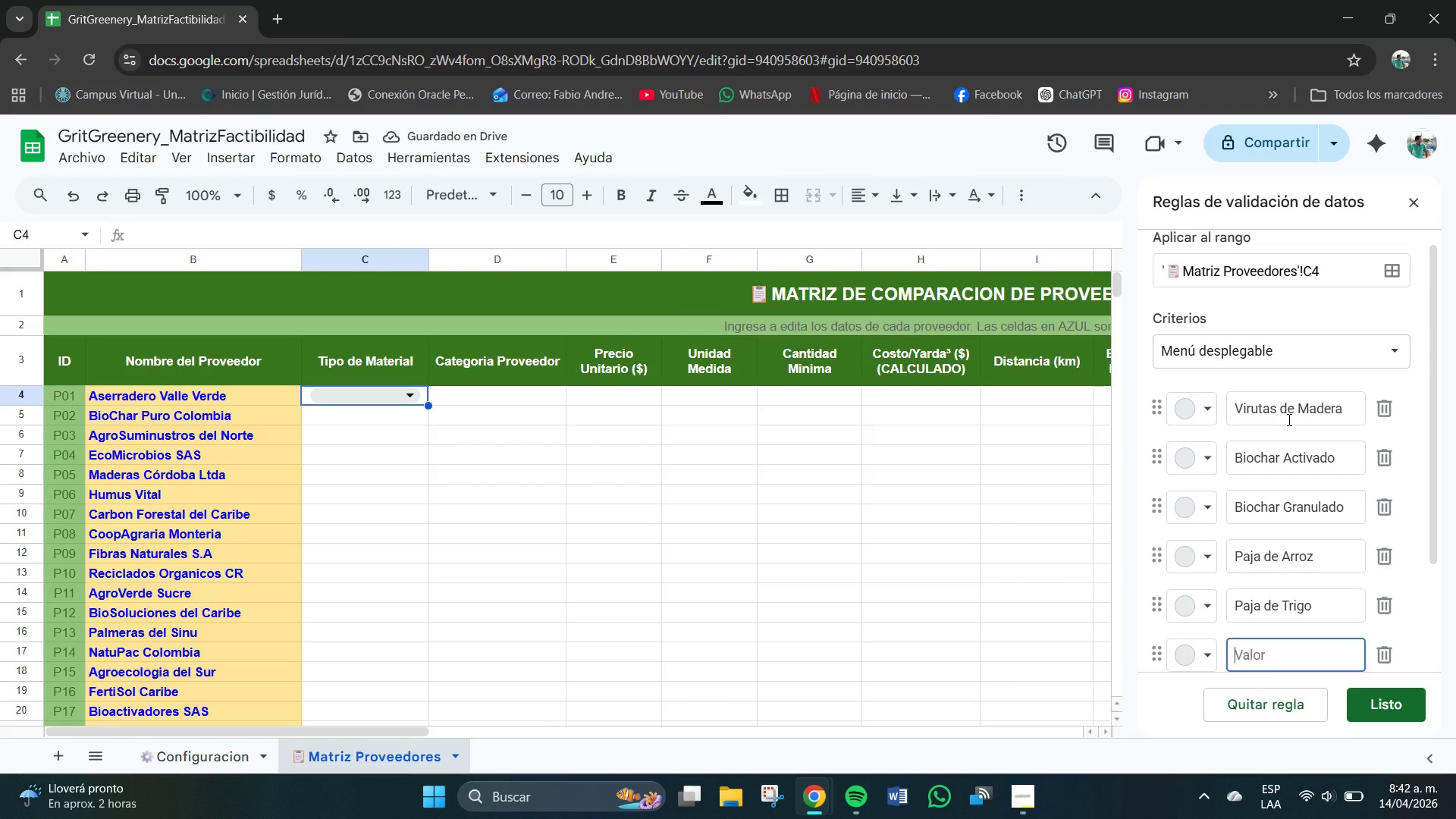 
type(I)
key(Backspace)
type(Inp)
key(Backspace)
type(oculante Microbiano)
 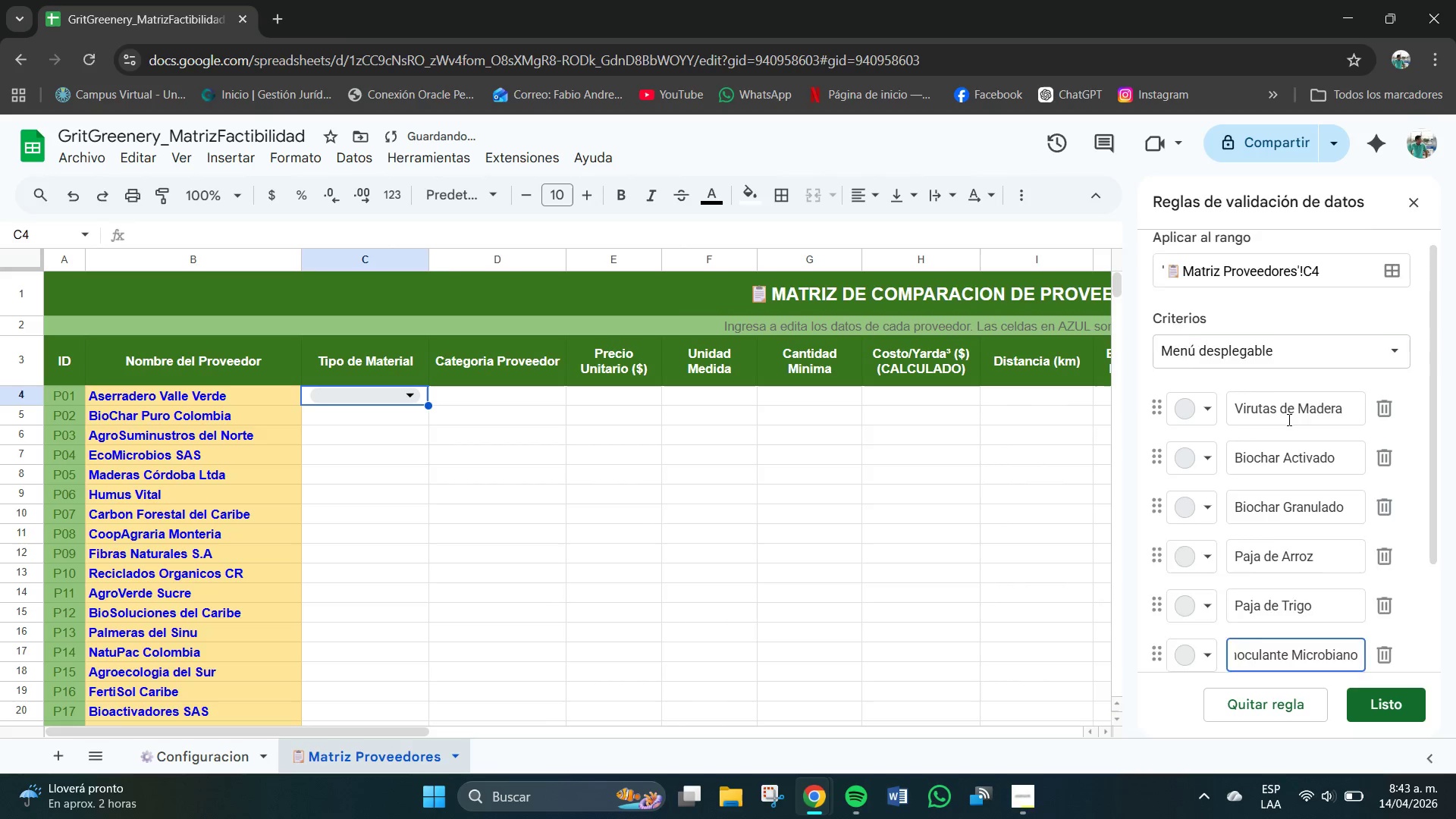 
key(Enter)
 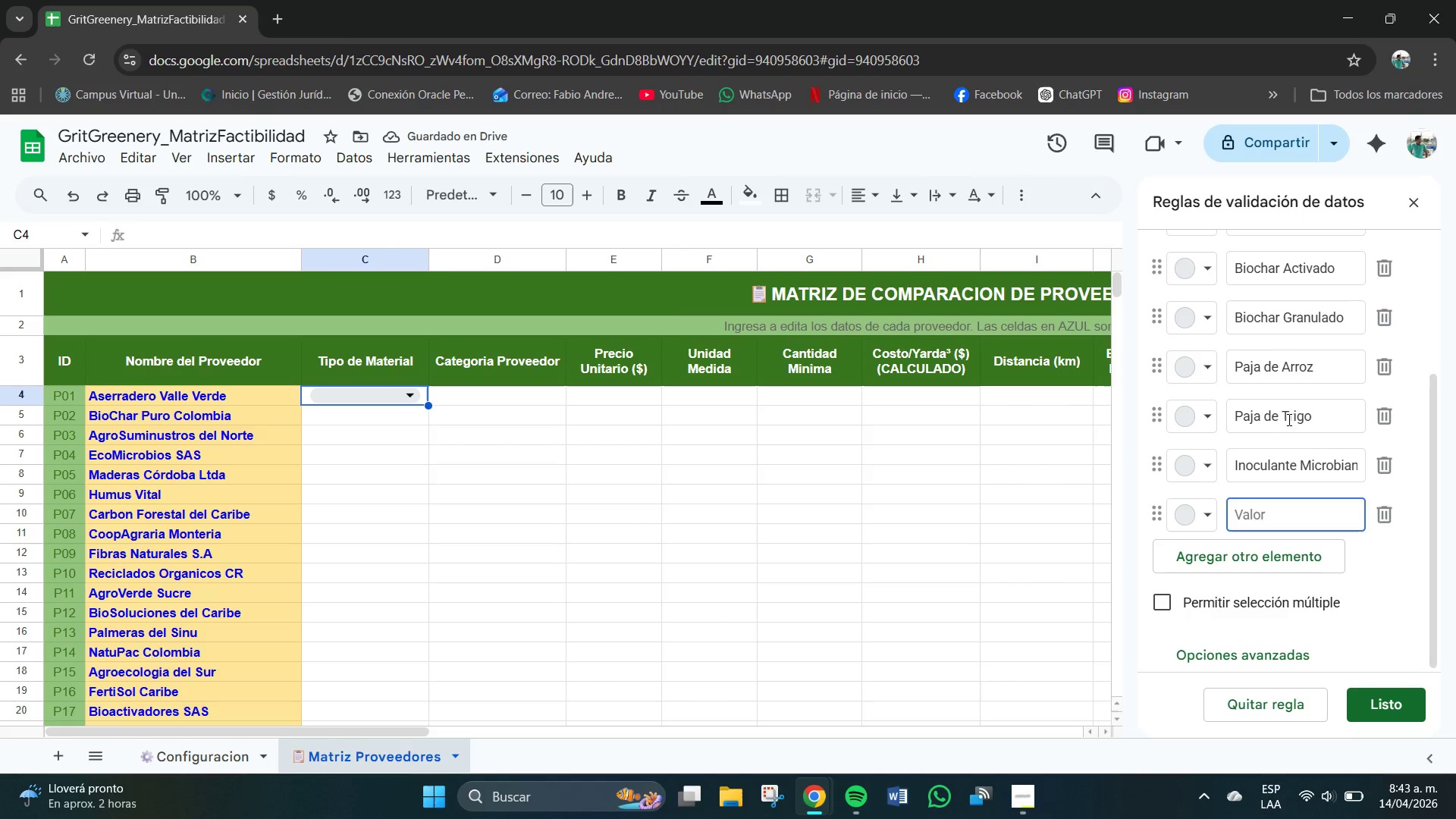 
type(Uno)
key(Backspace)
key(Backspace)
key(Backspace)
type(Inoculante Fungico)
 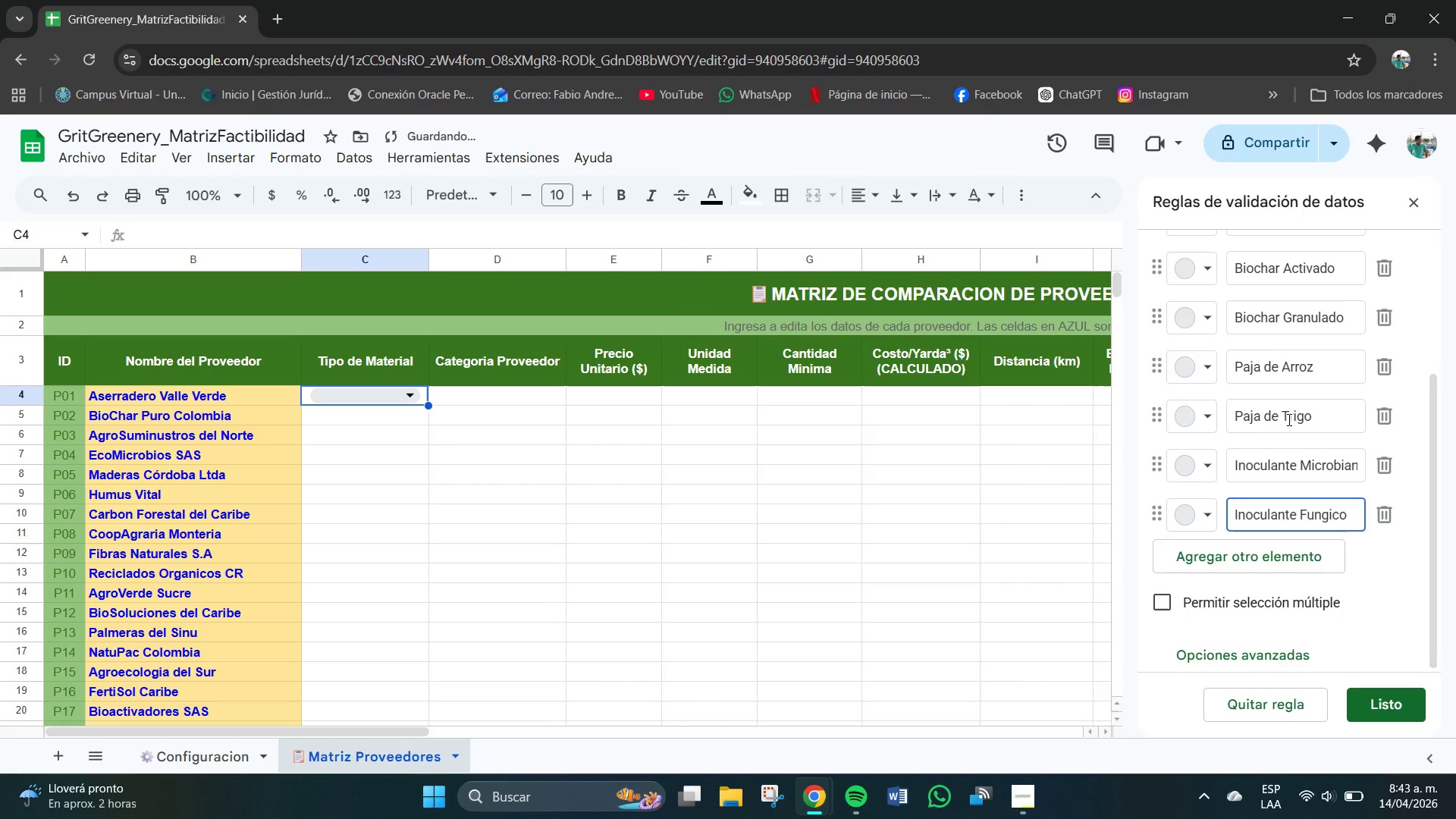 
key(Enter)
 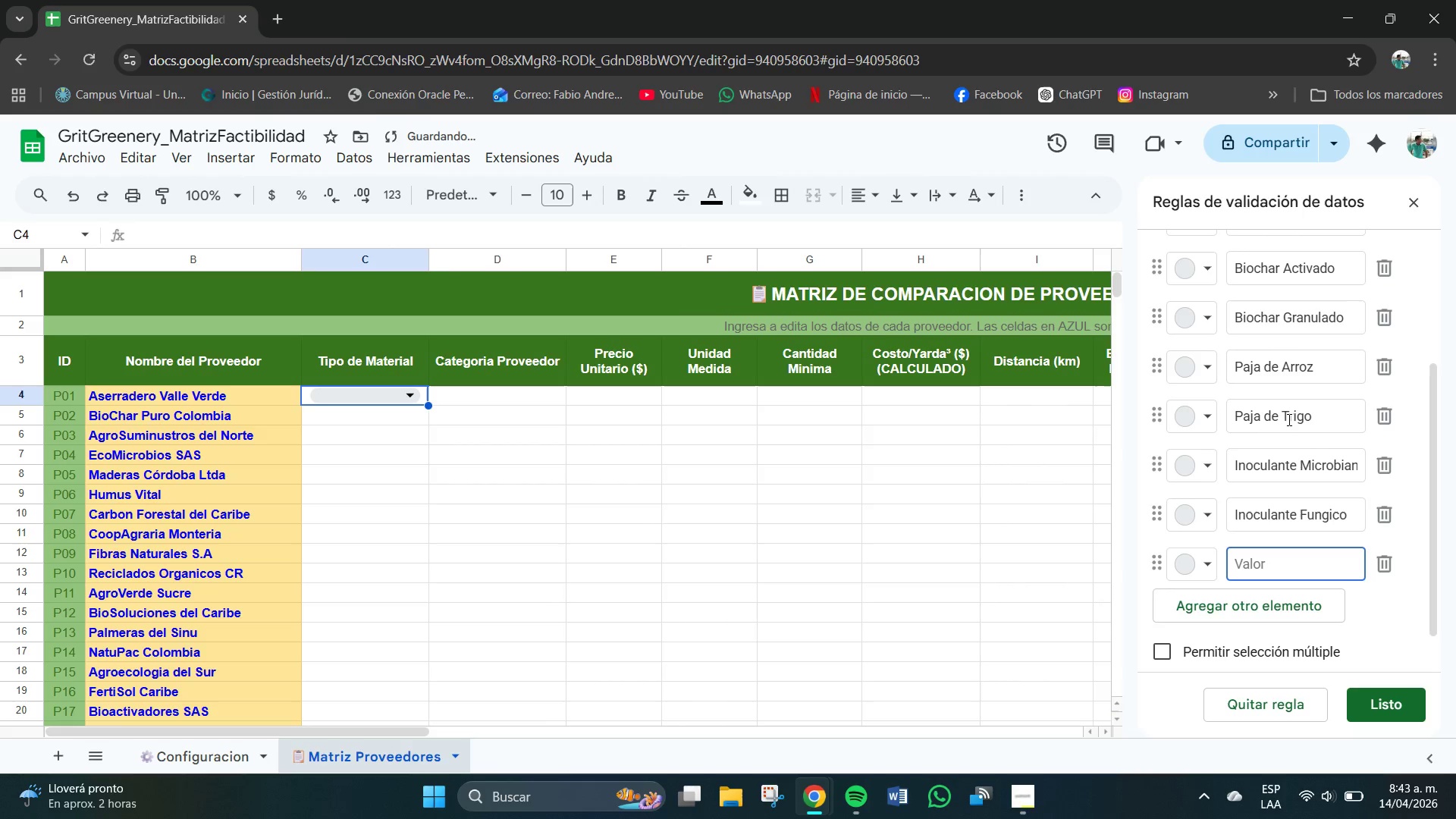 
type(Astillas de Md)
key(Backspace)
type(adera)
 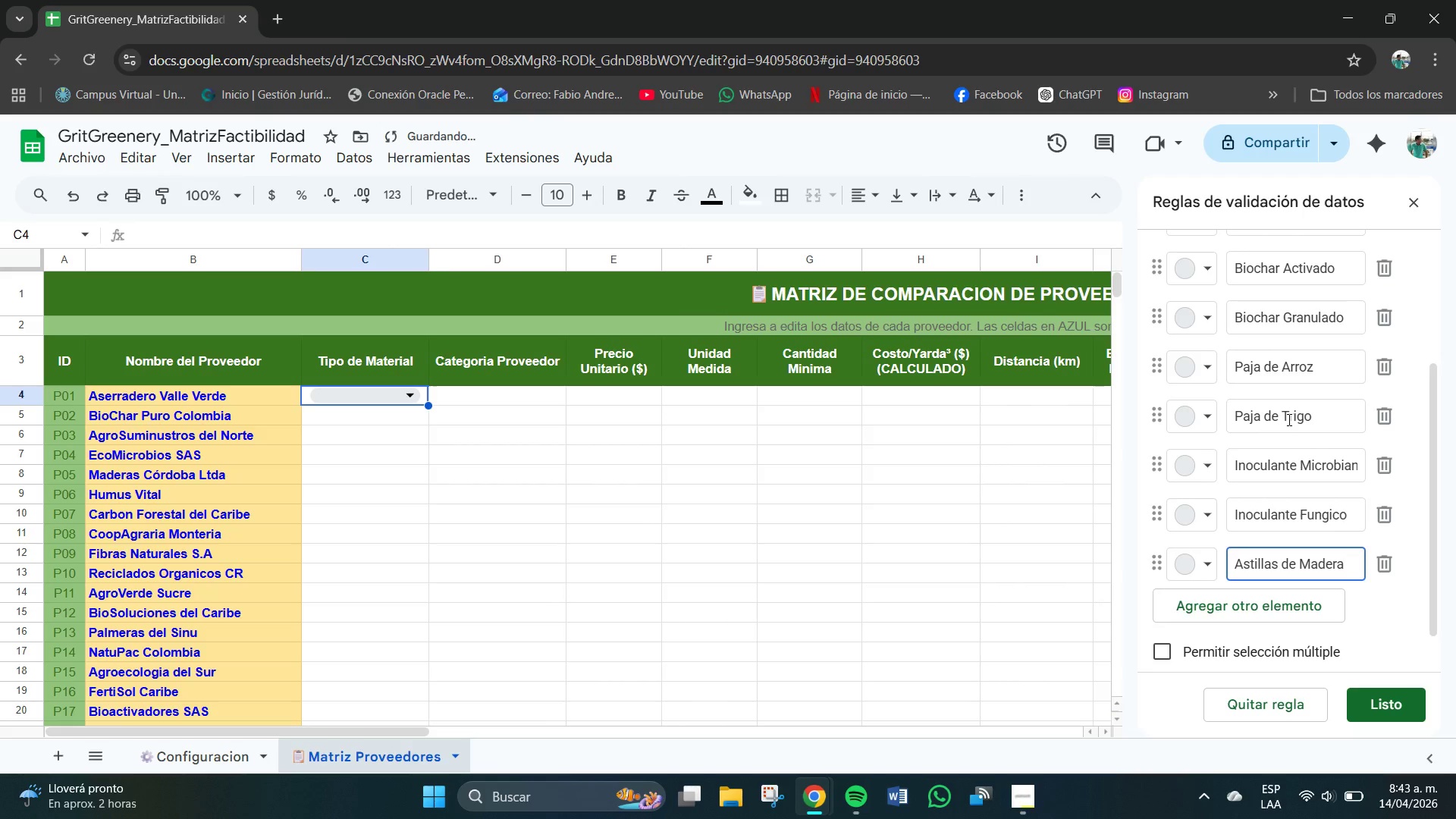 
key(Enter)
 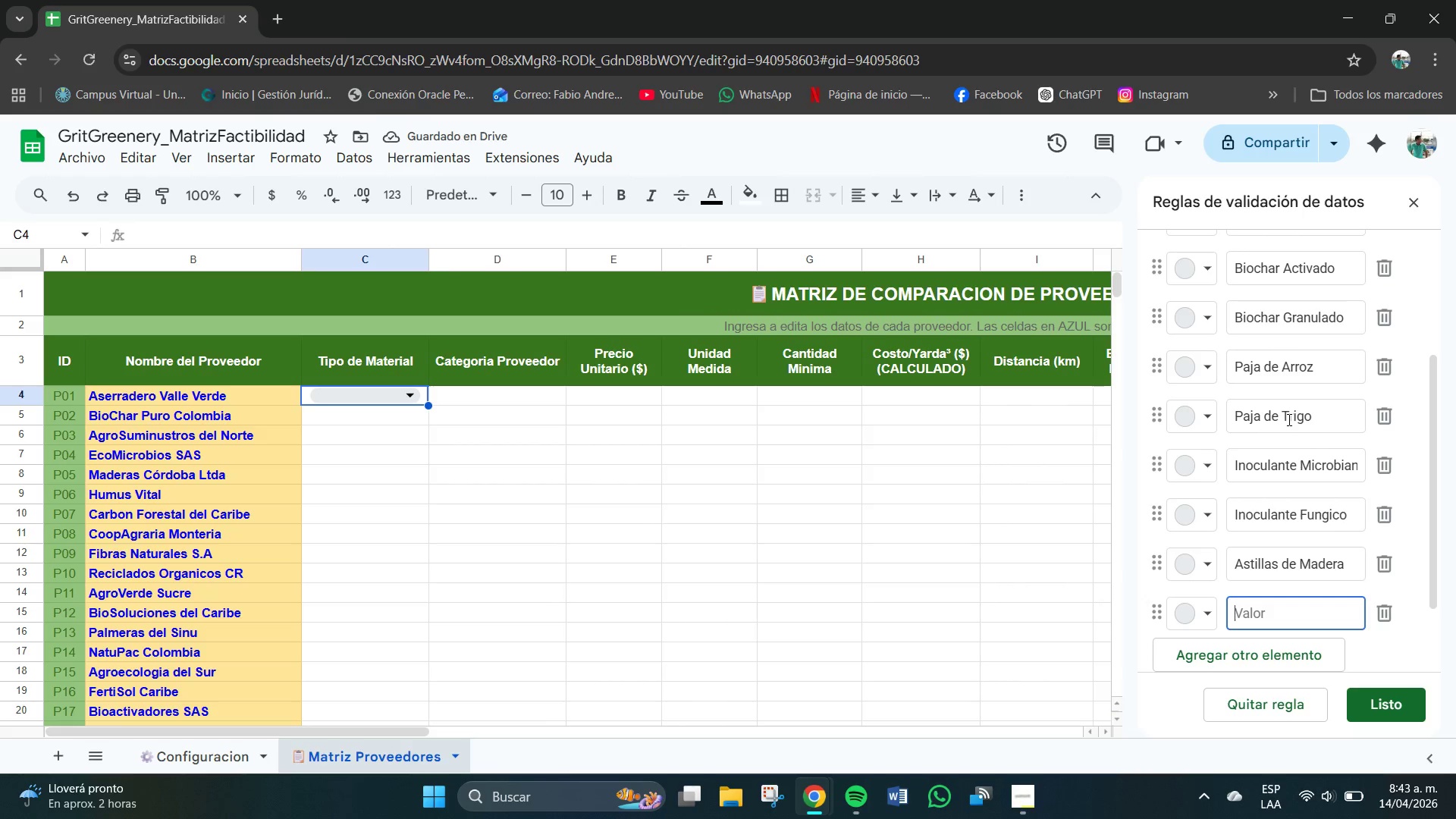 
type(CAOMP)
key(Backspace)
key(Backspace)
key(Backspace)
key(Backspace)
type(omps)
key(Backspace)
 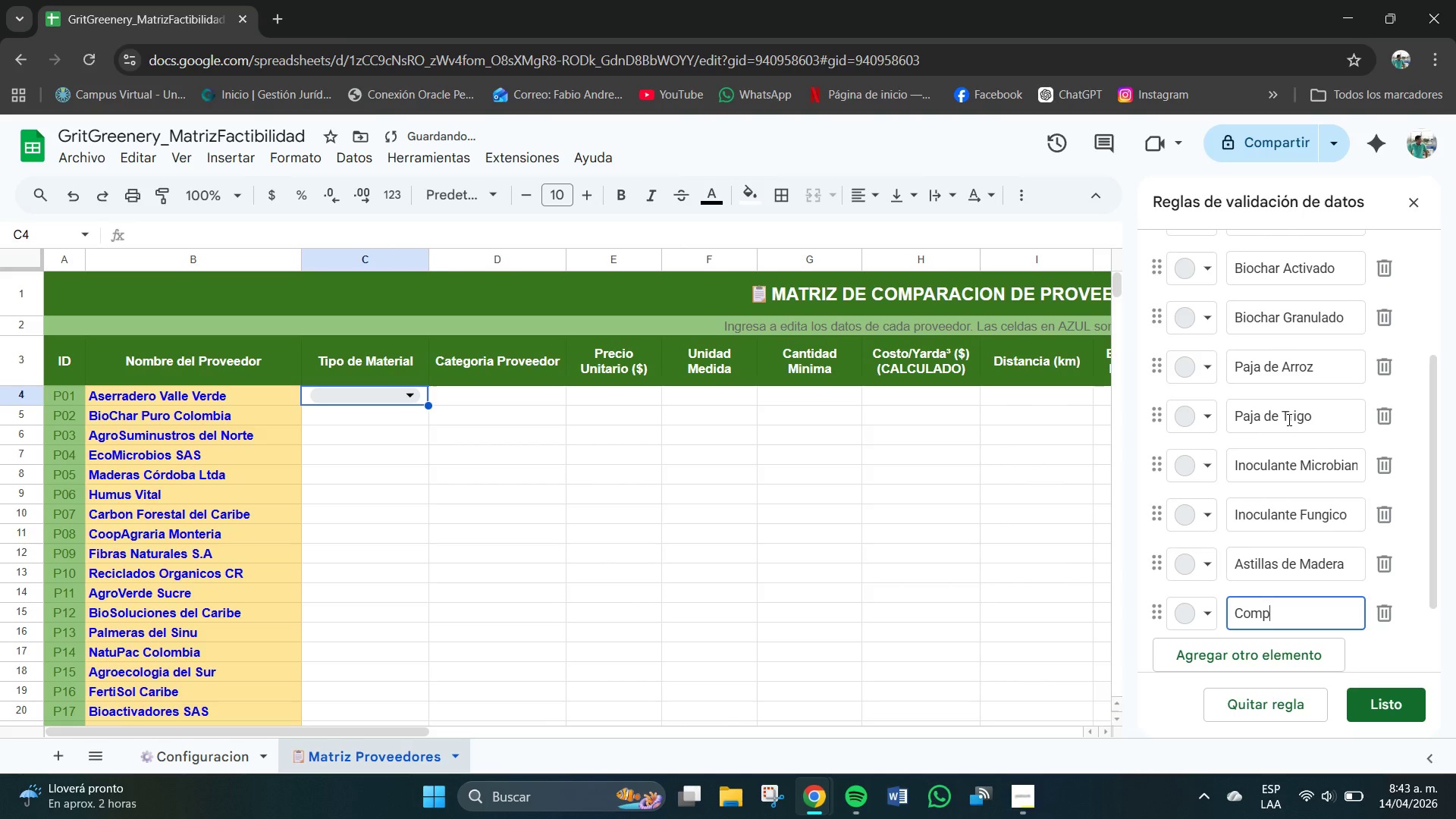 
type(ost Maduro )
 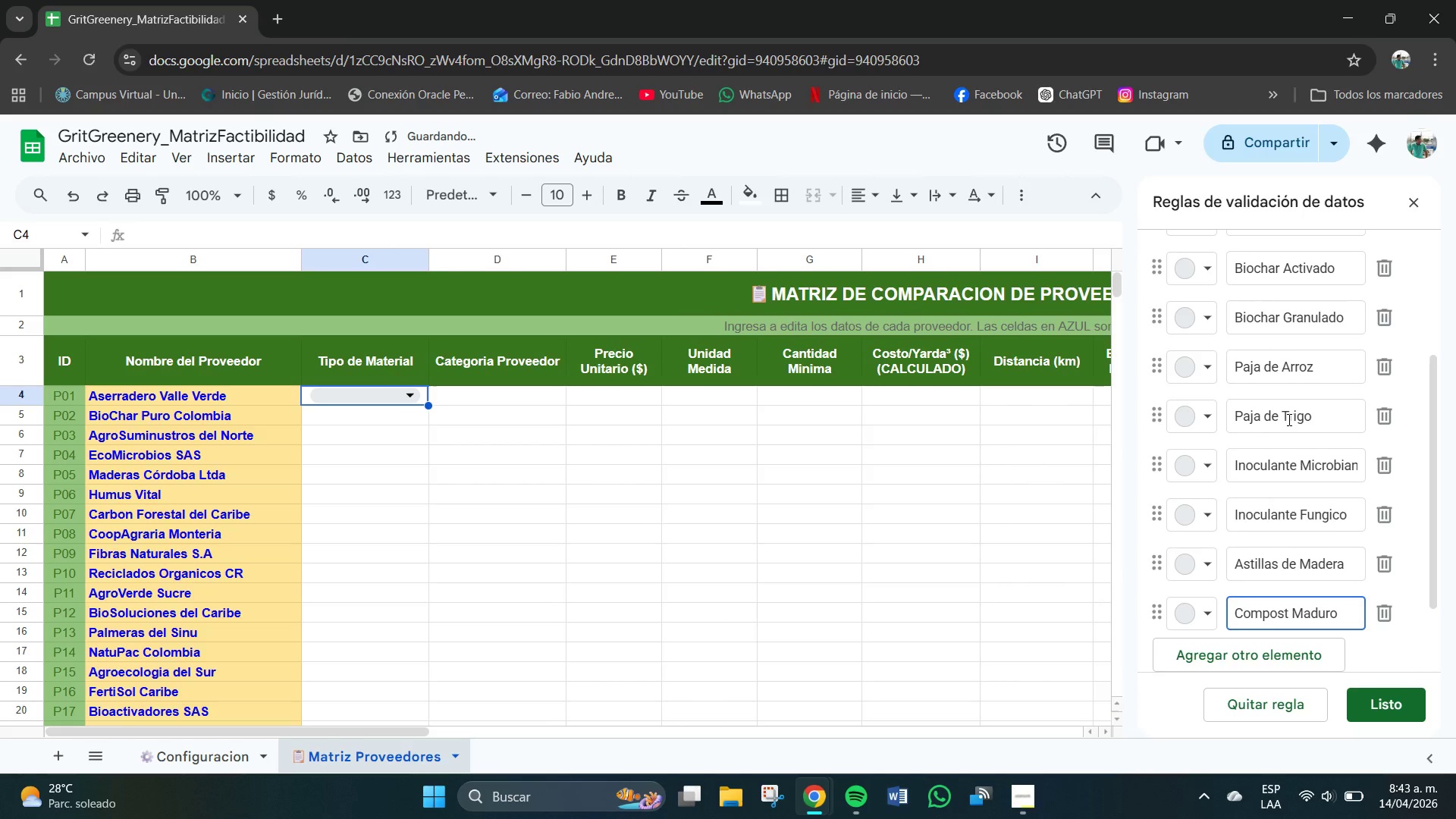 
key(Enter)
 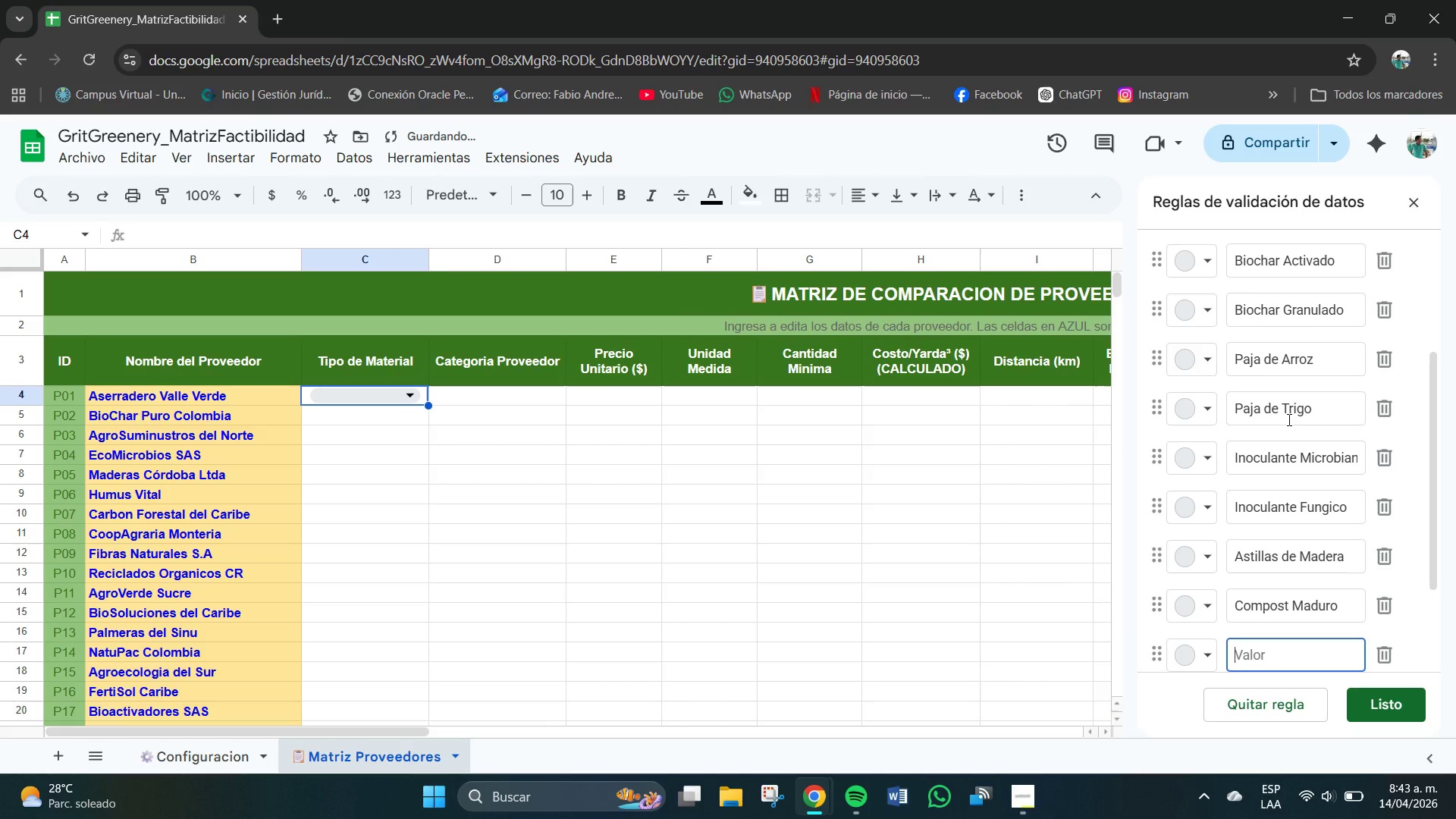 
type(Bagazo Ca`a)
 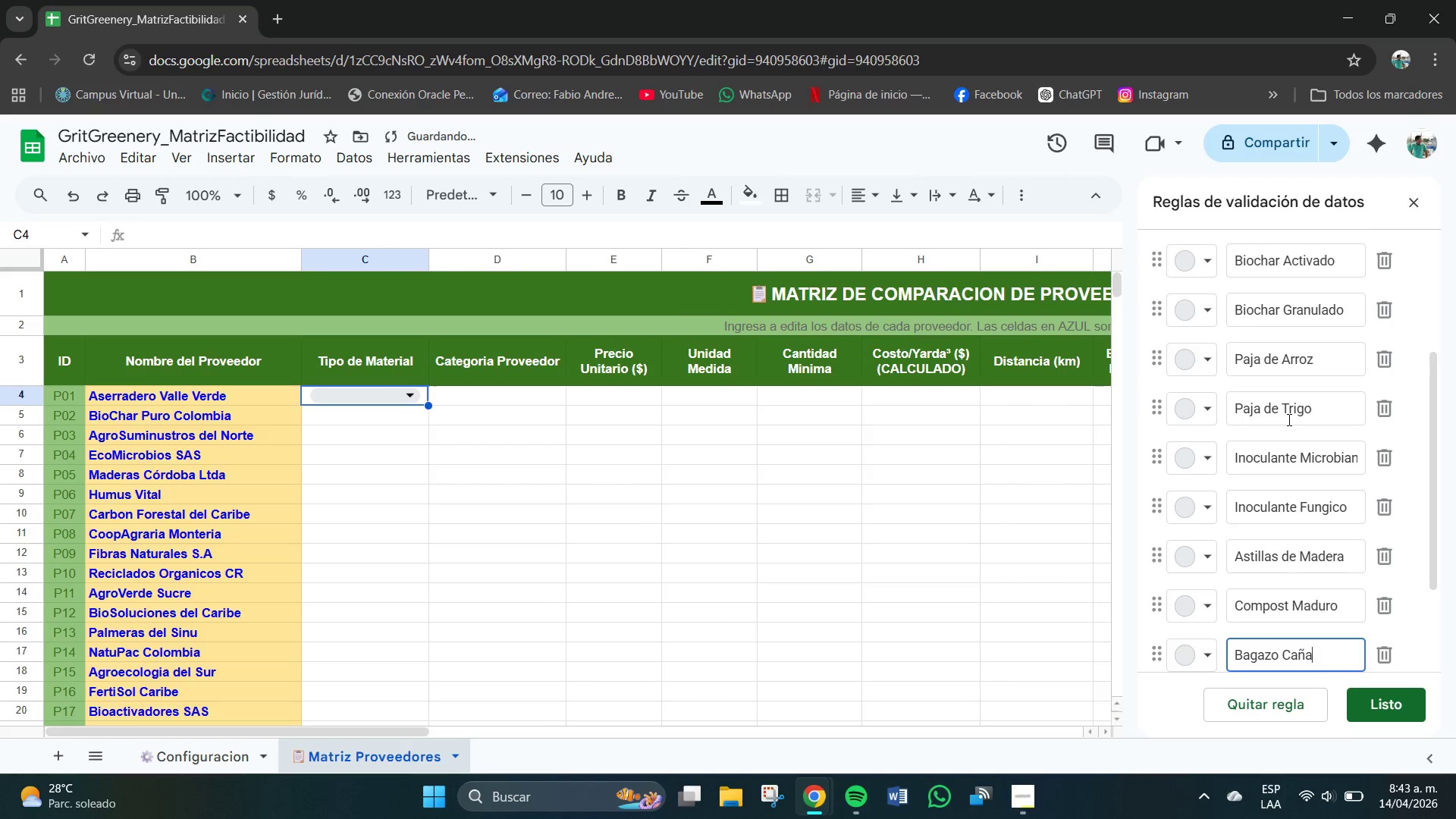 
key(Enter)
 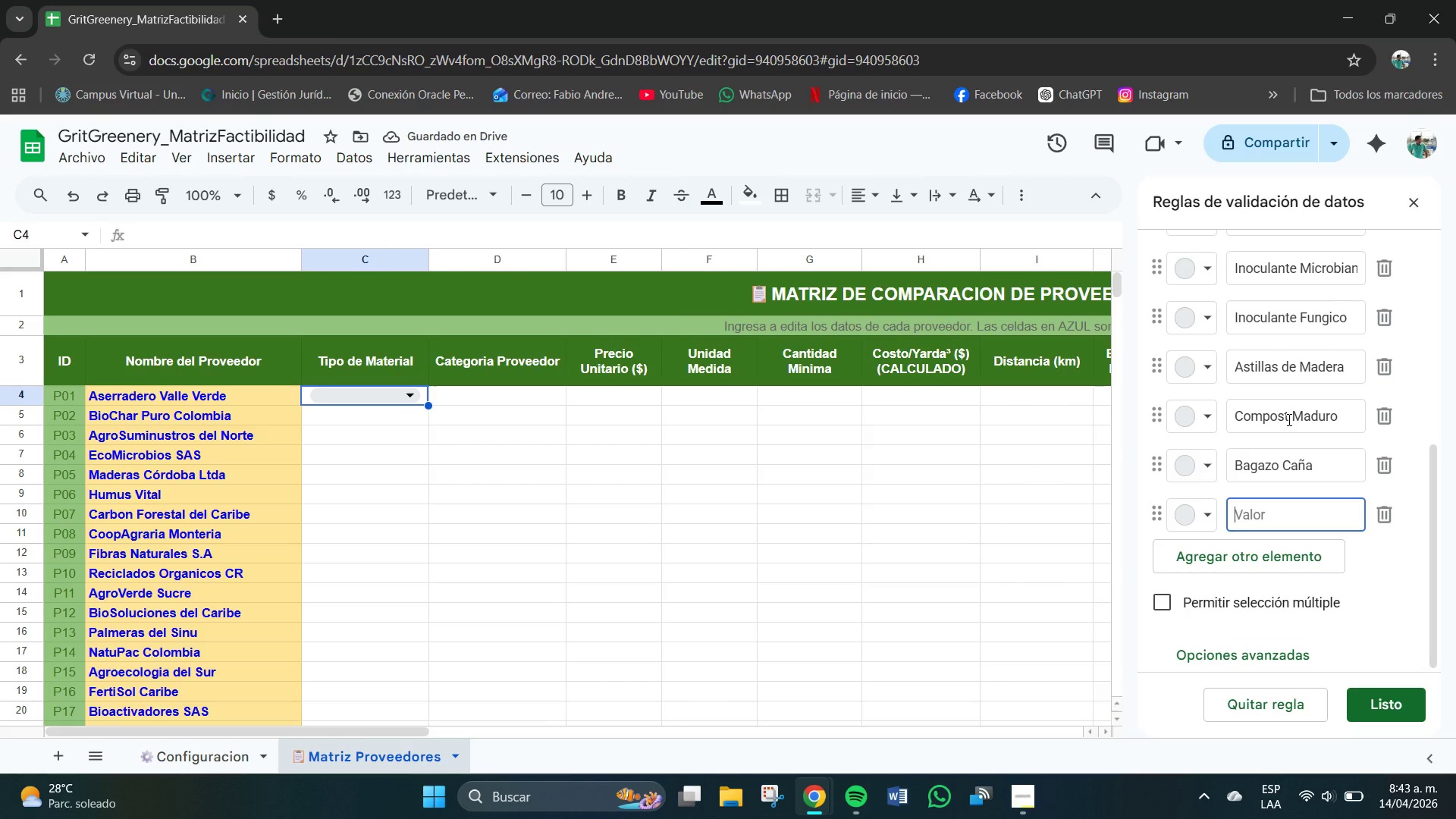 
type(FI)
key(Backspace)
type(ibra Coco)
key(Backspace)
key(Backspace)
key(Backspace)
key(Backspace)
type(e)
key(Backspace)
type(de Coco)
 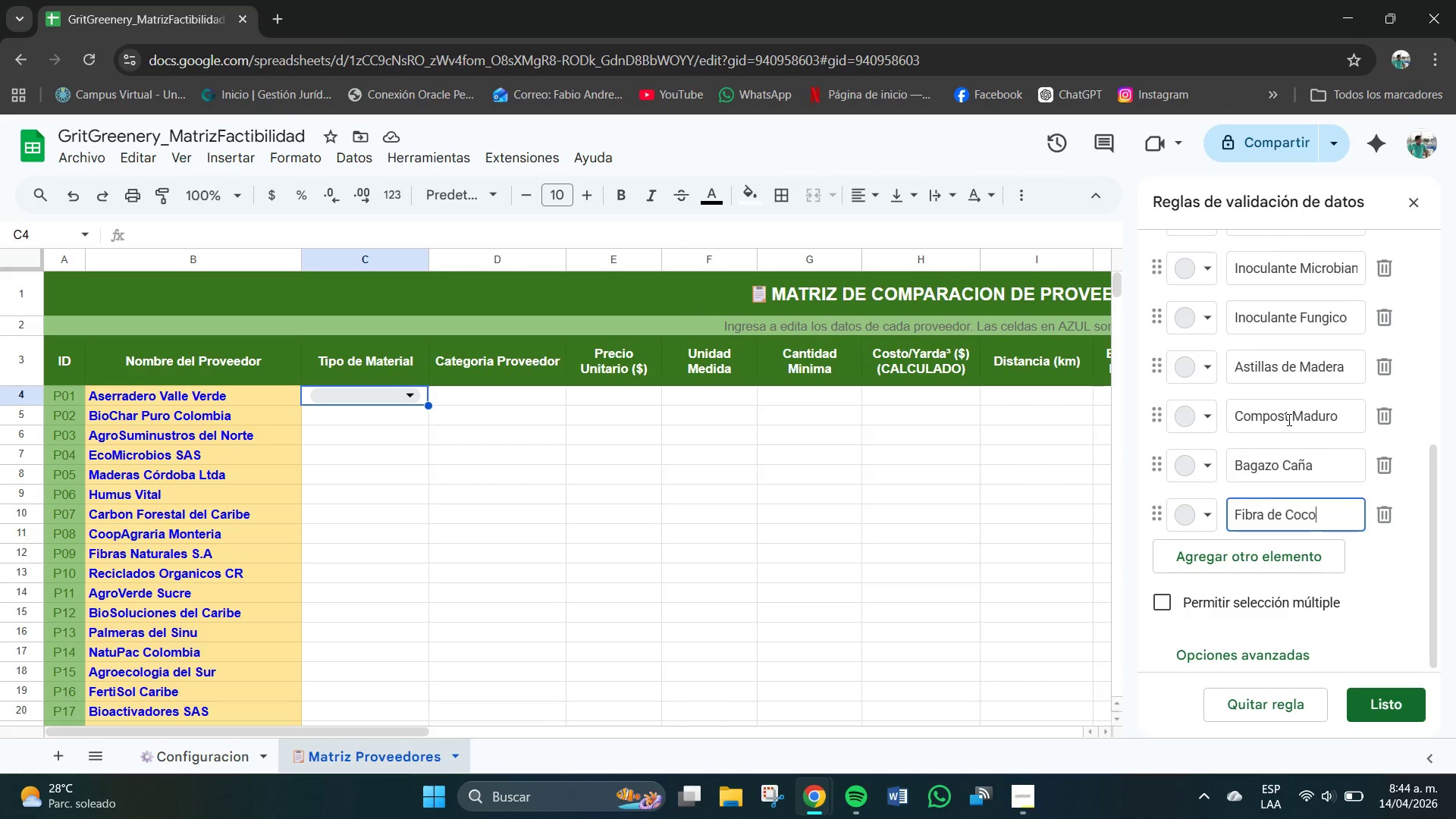 
key(Enter)
 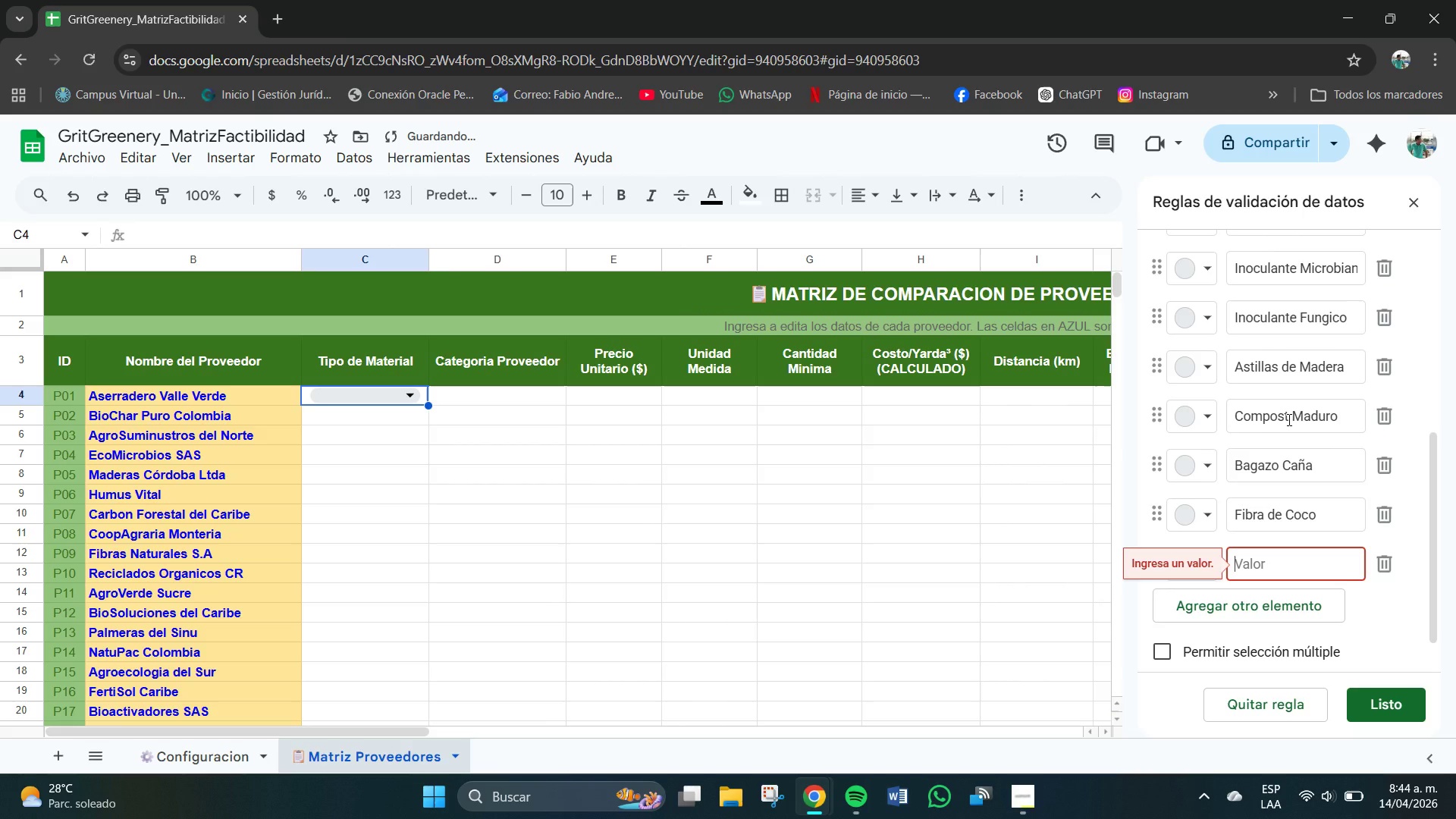 
type(Carton Triturado)
 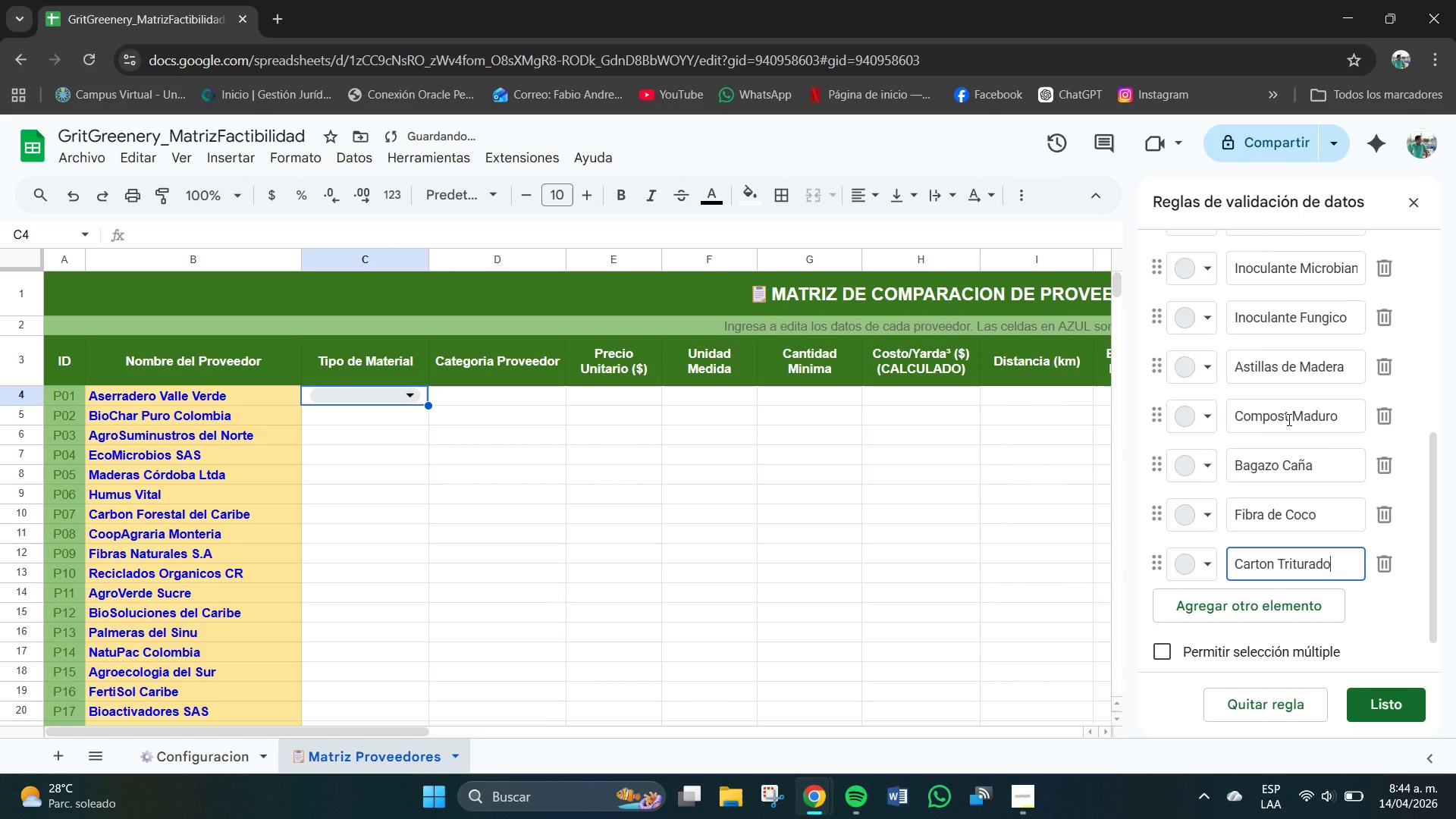 
key(Enter)
 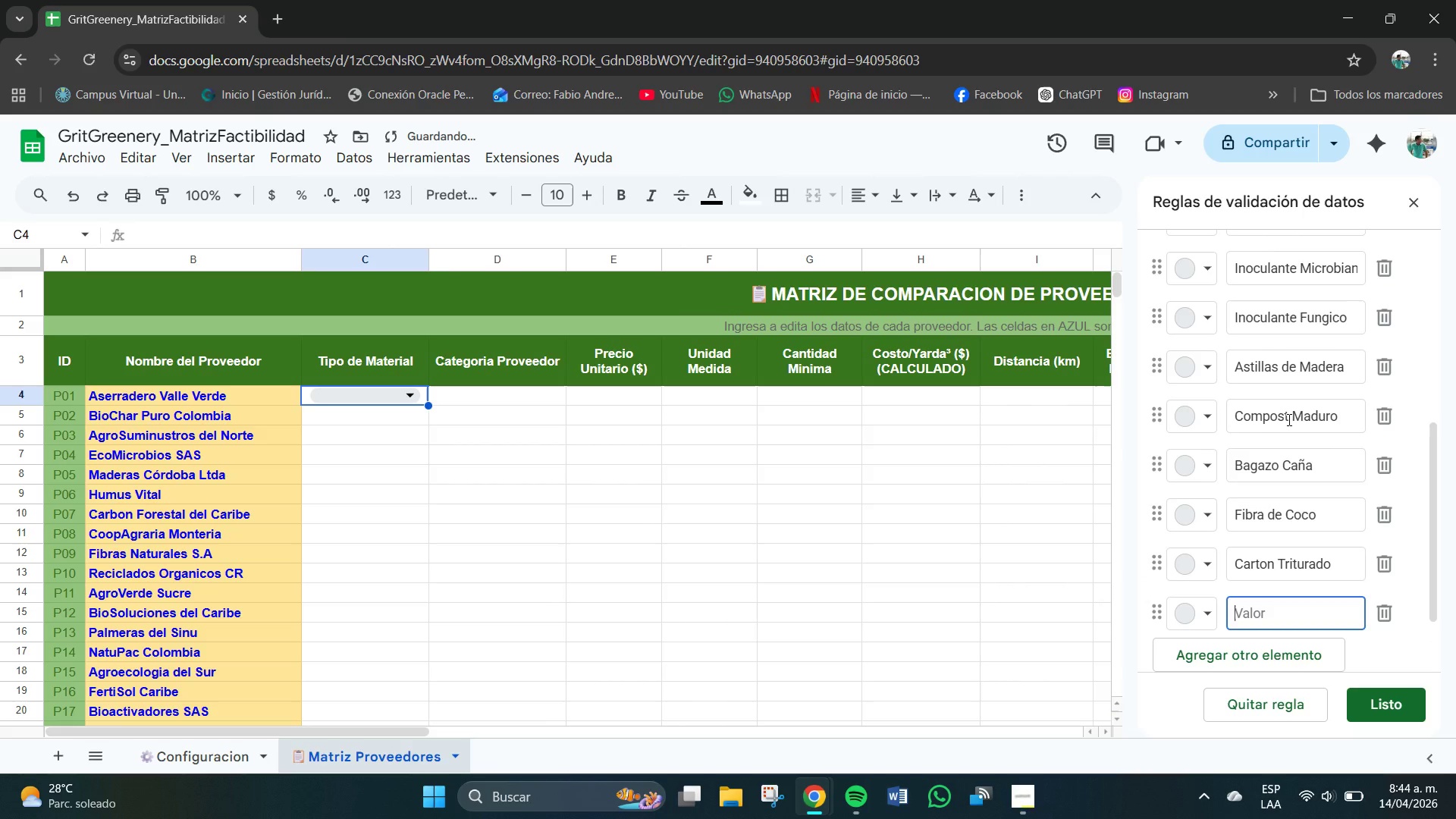 
type(Cascarilla de Arroz)
 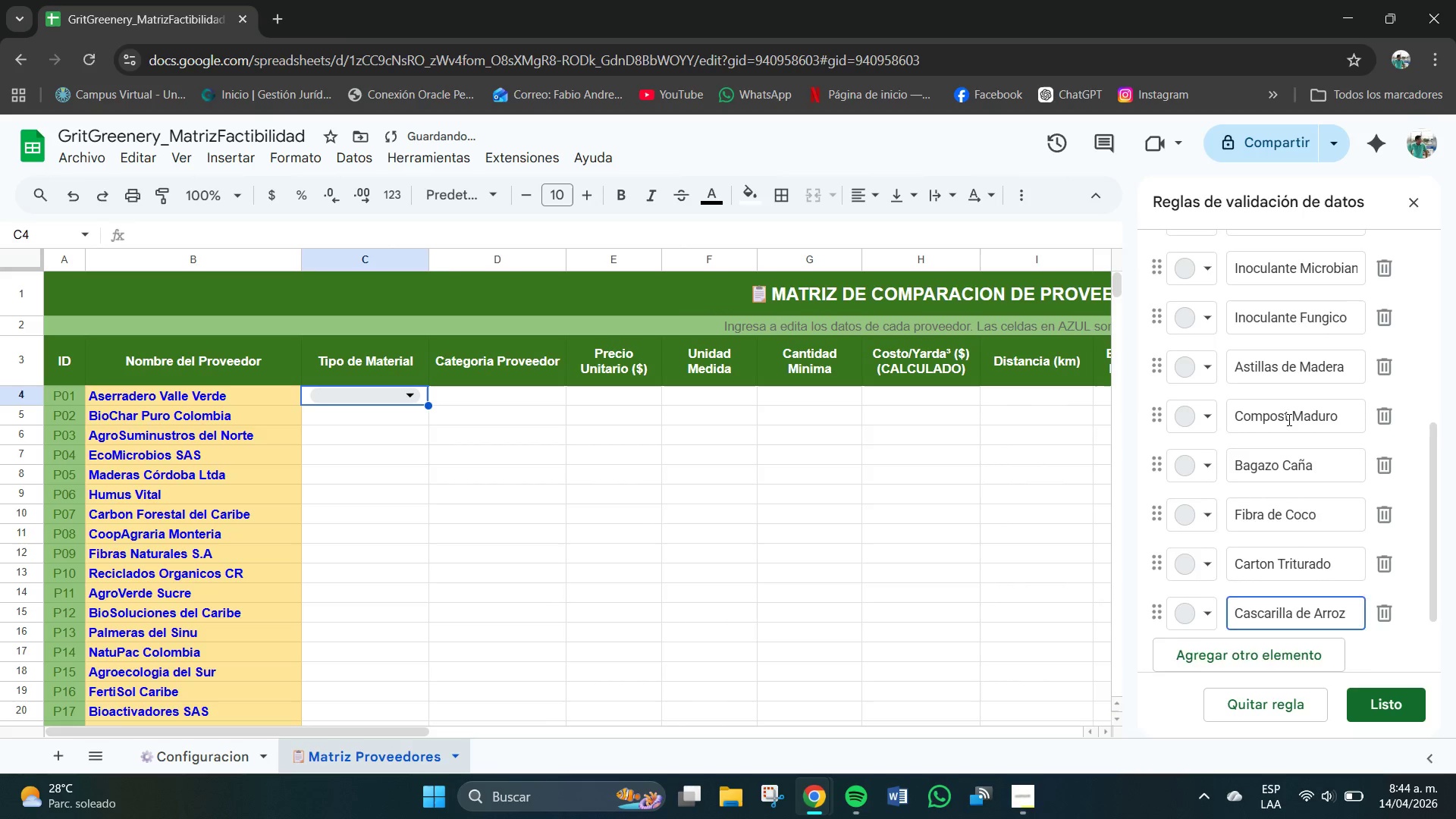 
key(Enter)
 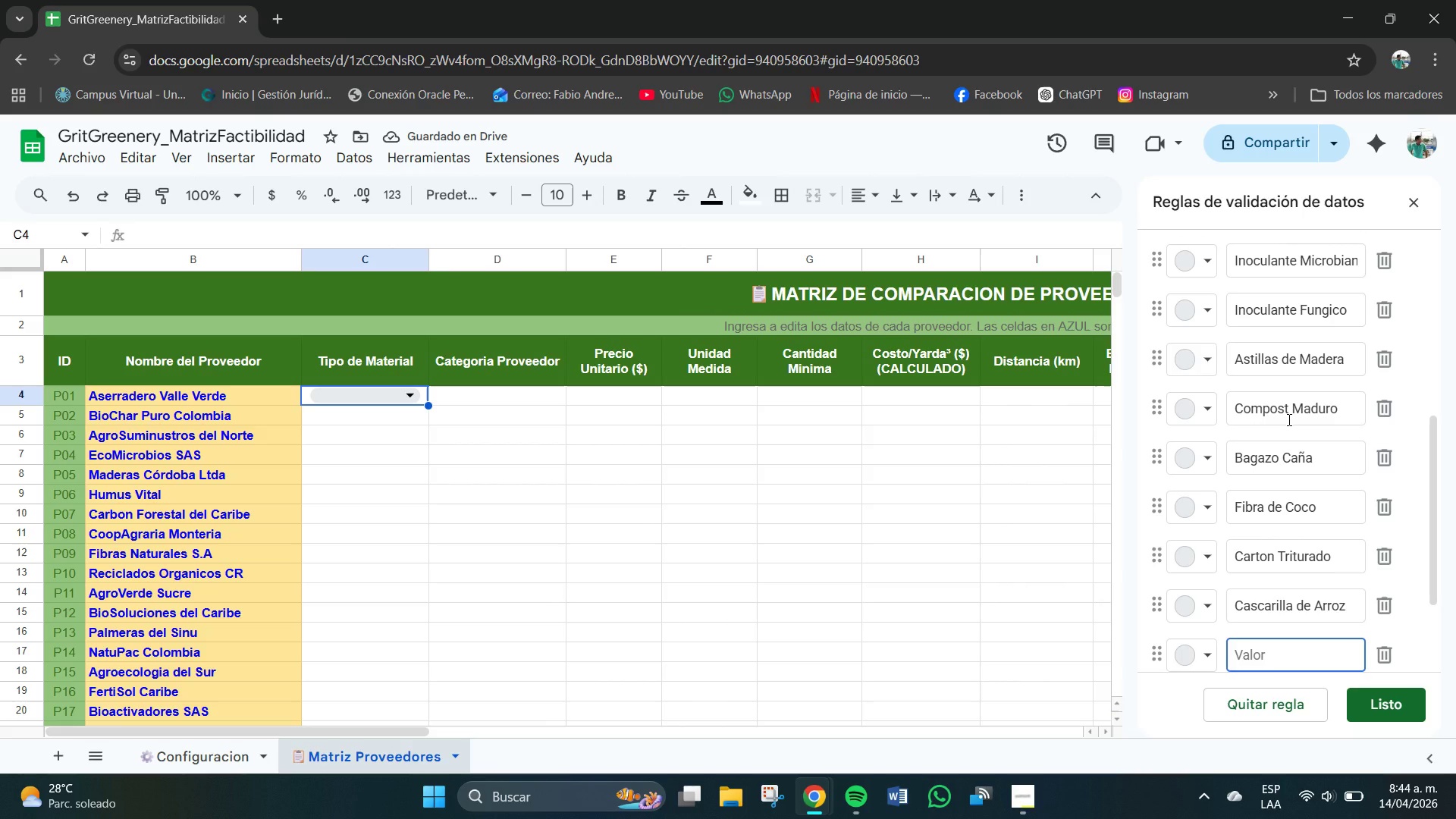 
type(Residuo de palma )
key(Backspace)
key(Backspace)
key(Backspace)
key(Backspace)
key(Backspace)
key(Backspace)
type(Pl)
key(Backspace)
type(alma)
 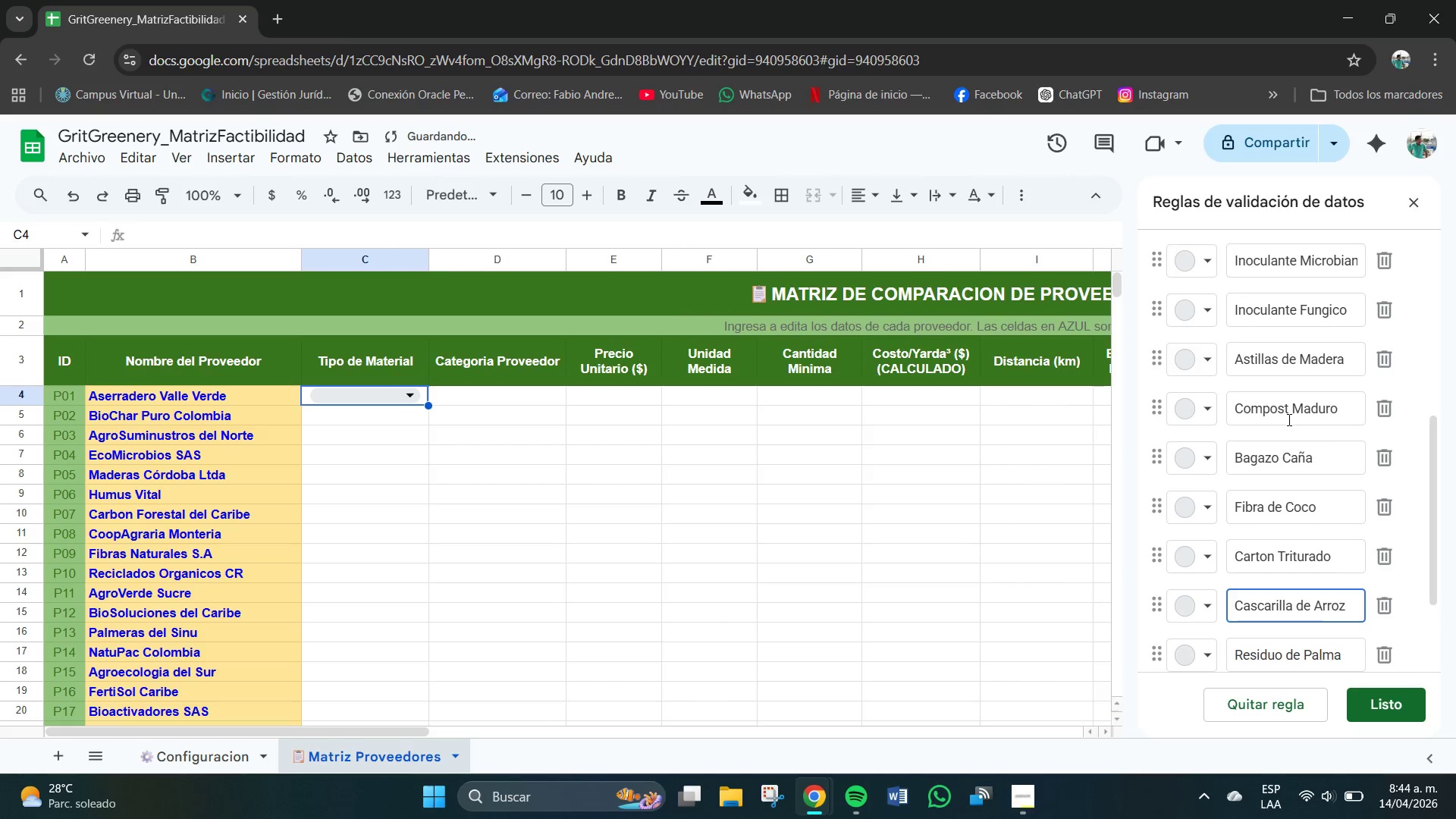 
key(Shift+Enter)
 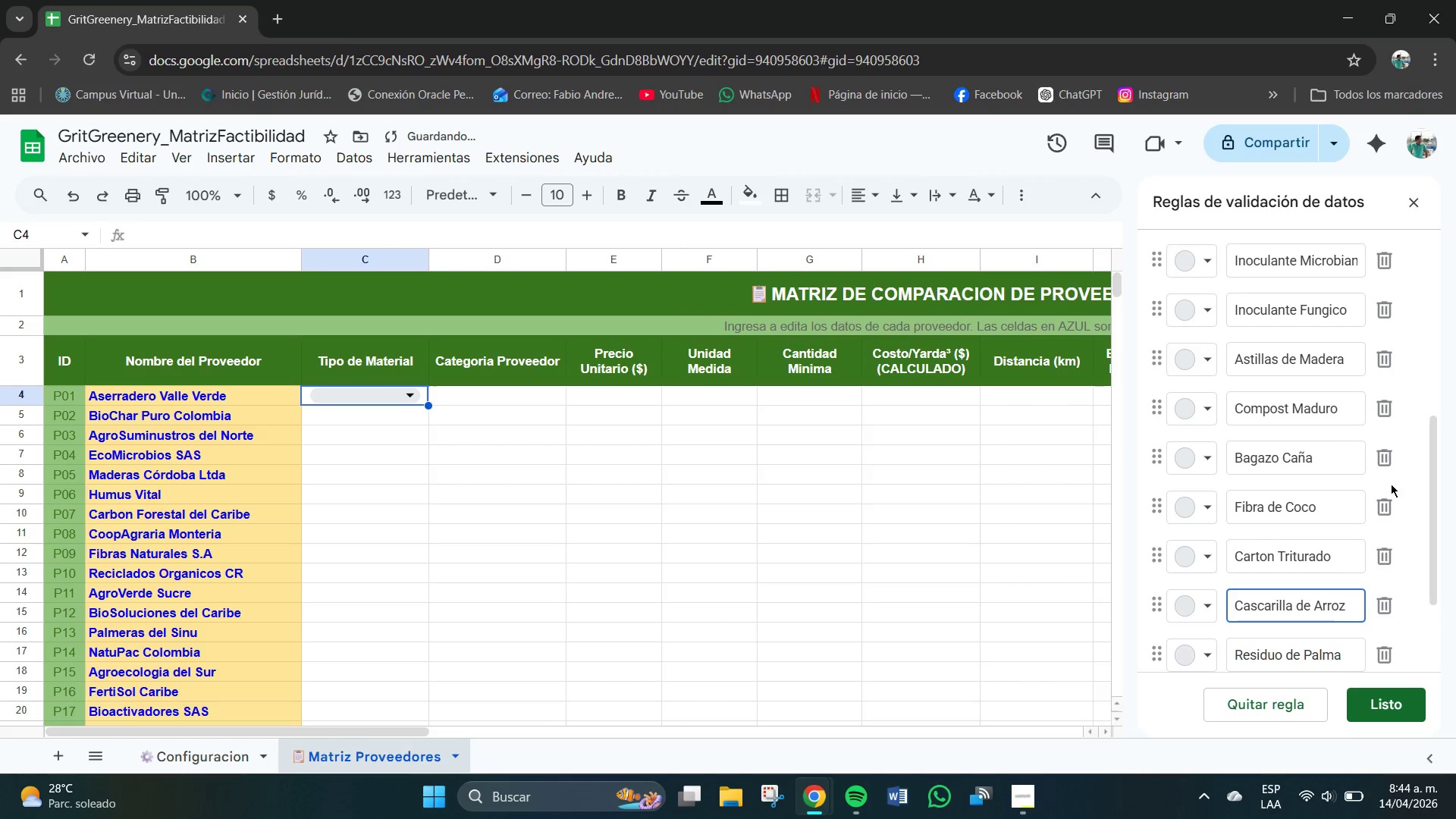 
left_click([1297, 654])
 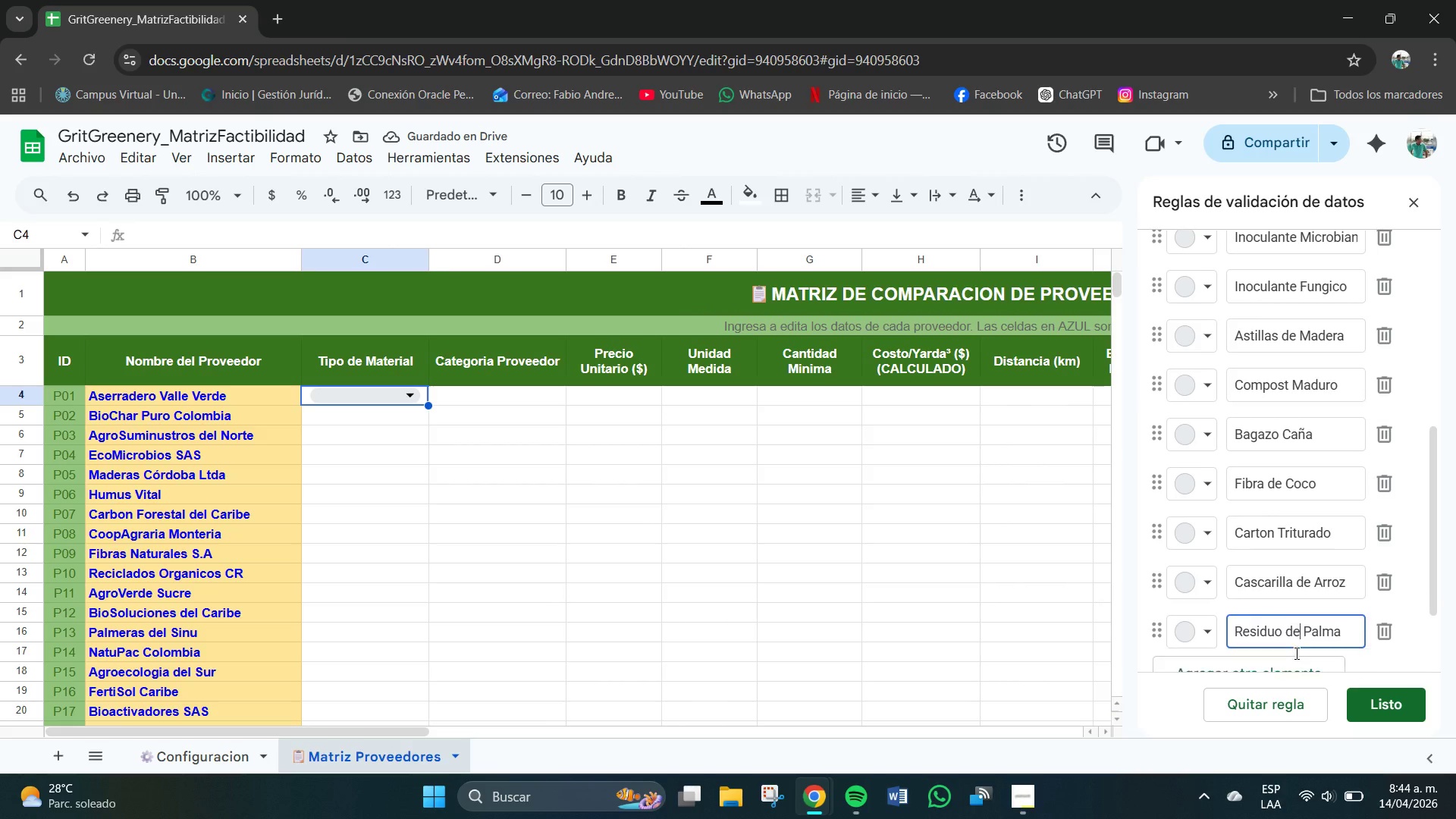 
scroll: coordinate [1297, 654], scroll_direction: down, amount: 2.0
 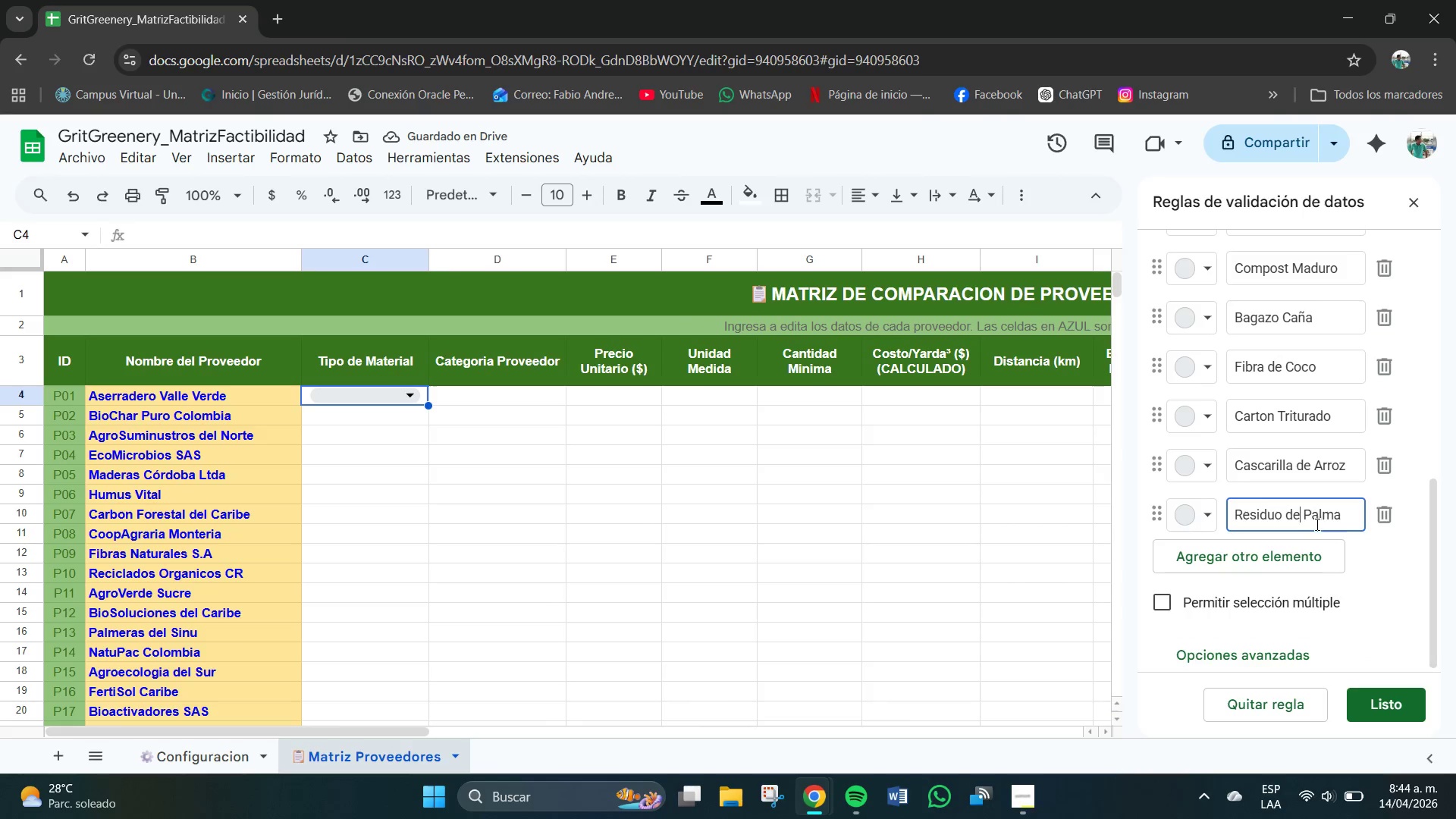 
left_click([1356, 512])
 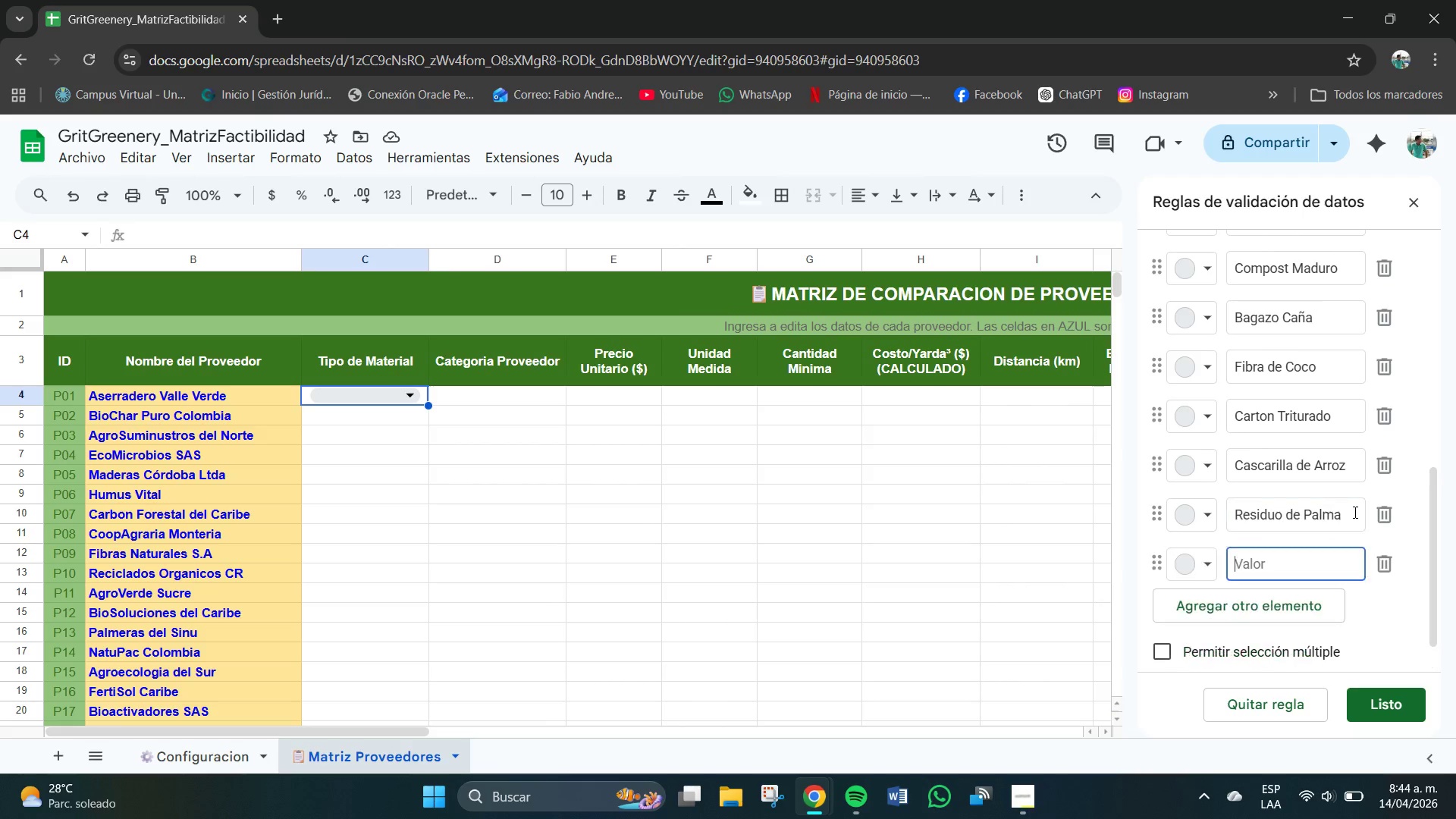 
key(Enter)
 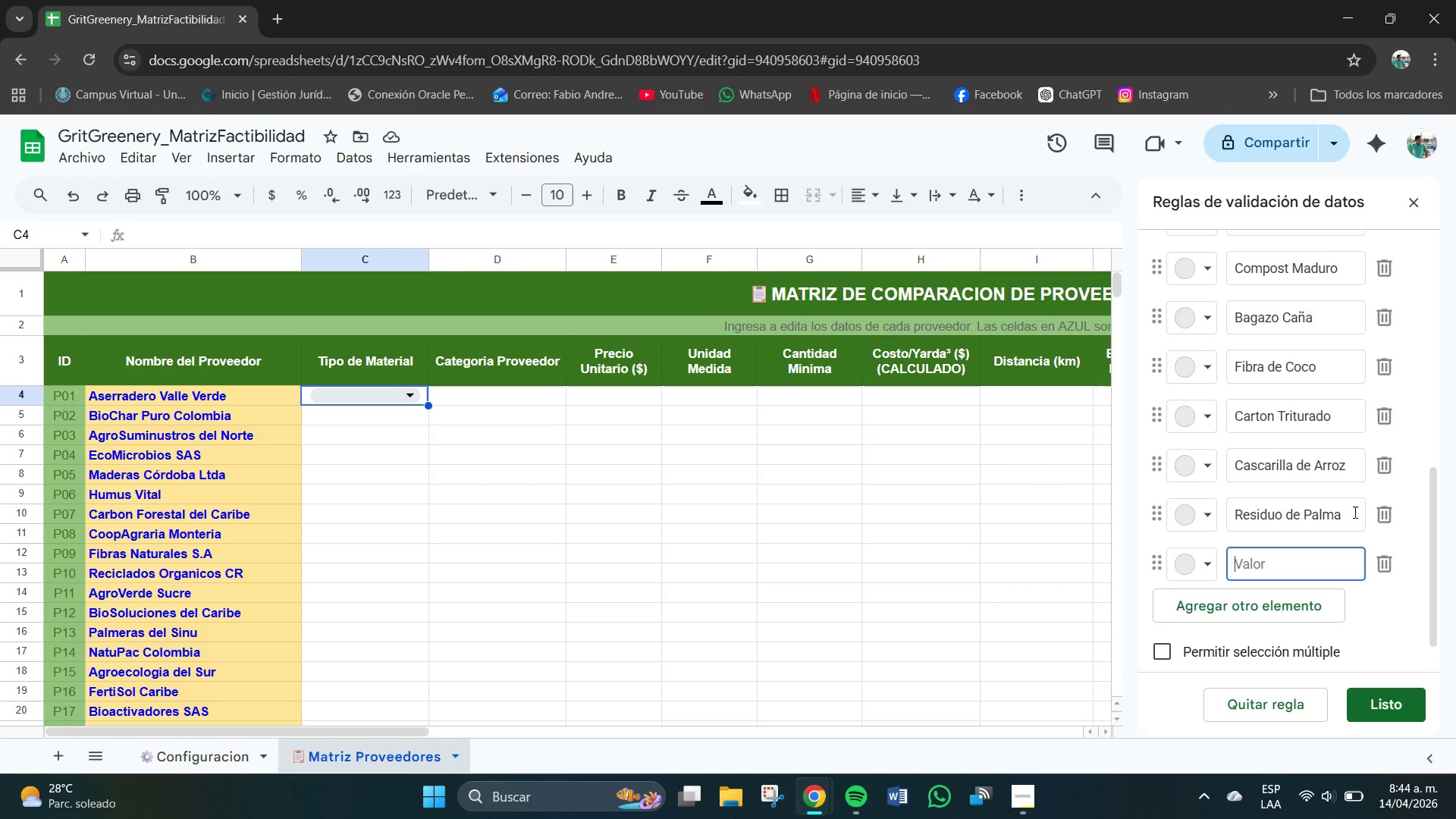 
type(Virutas de Bambu)
 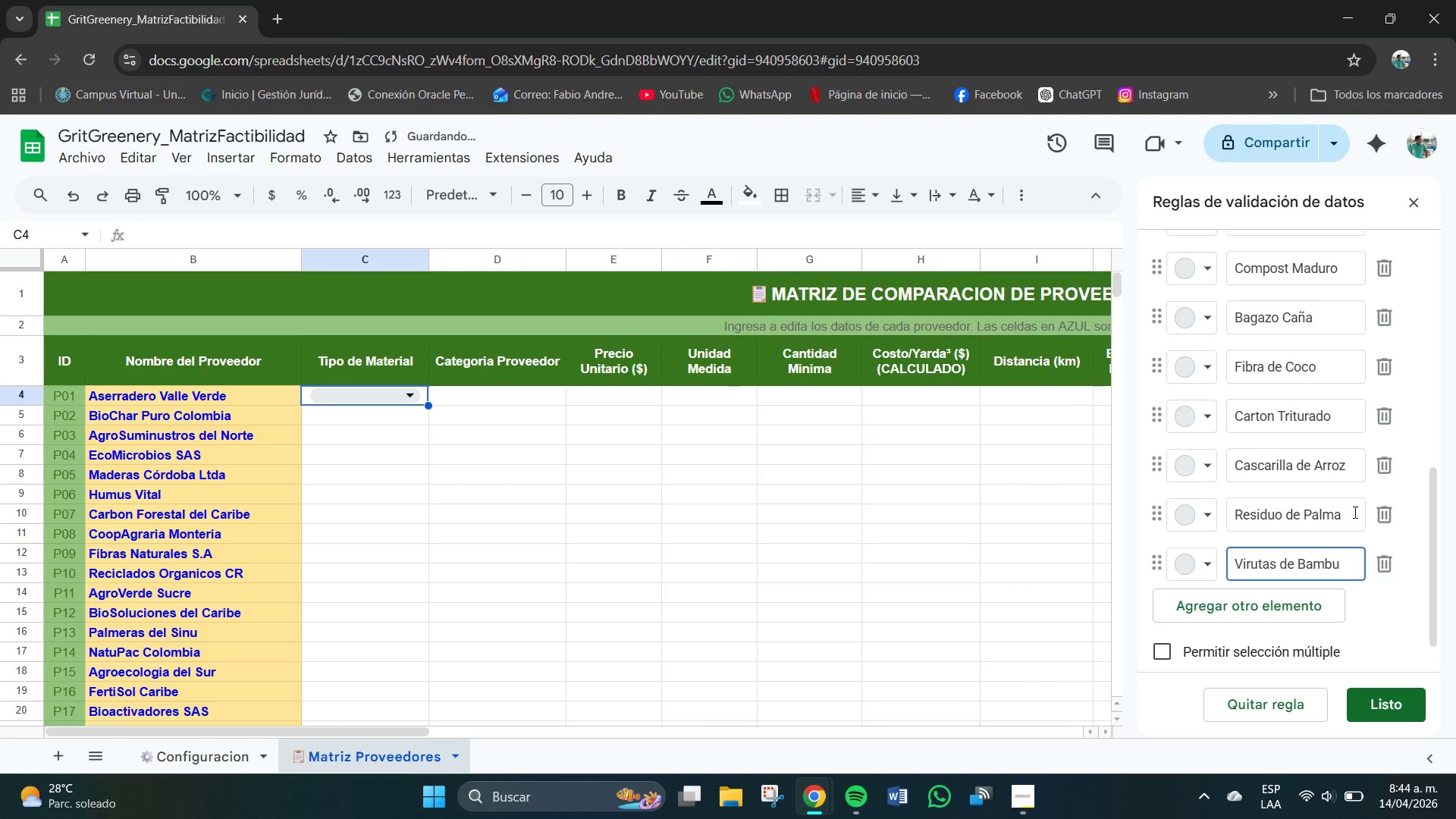 
key(Enter)
 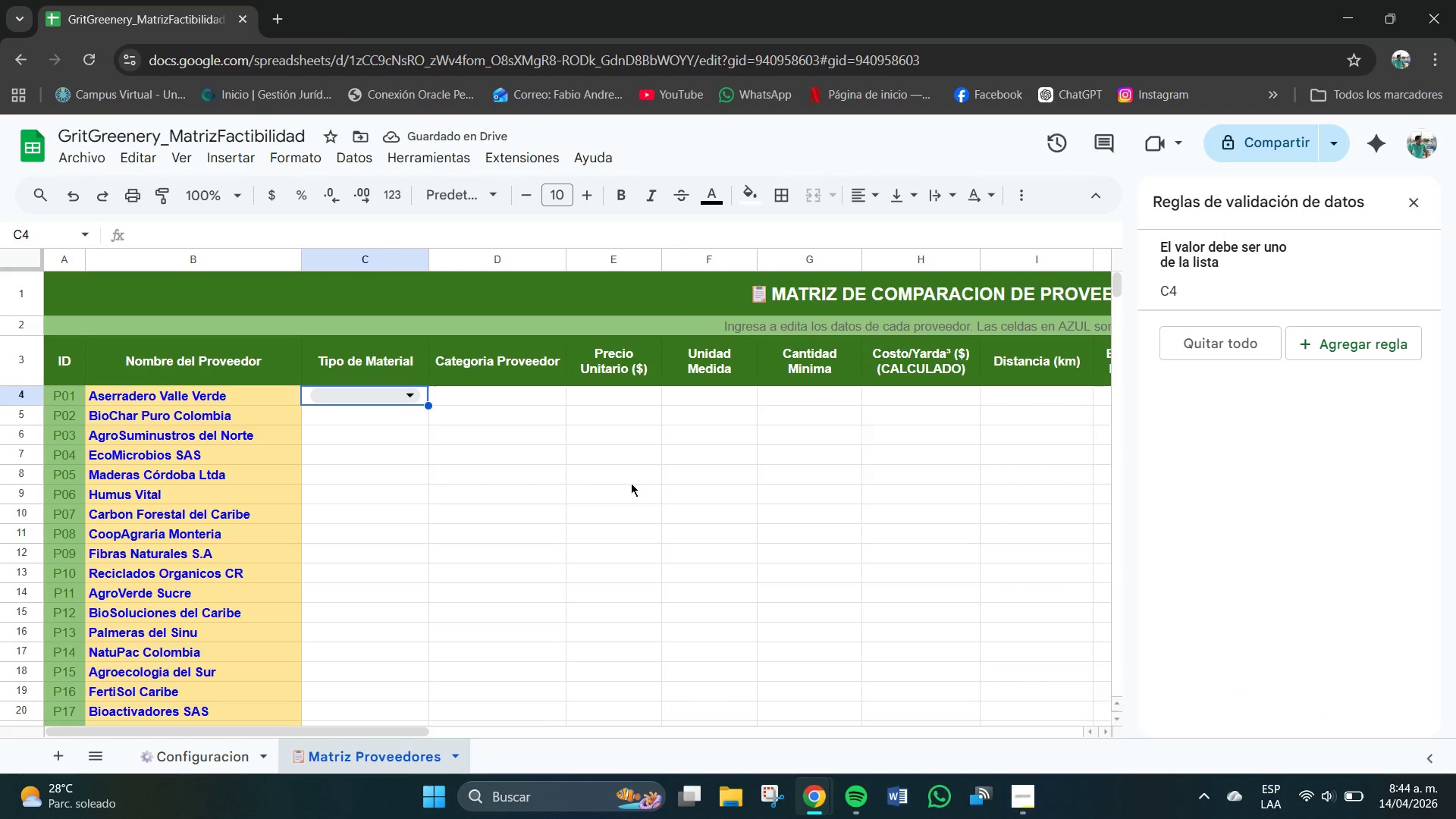 
wait(5.11)
 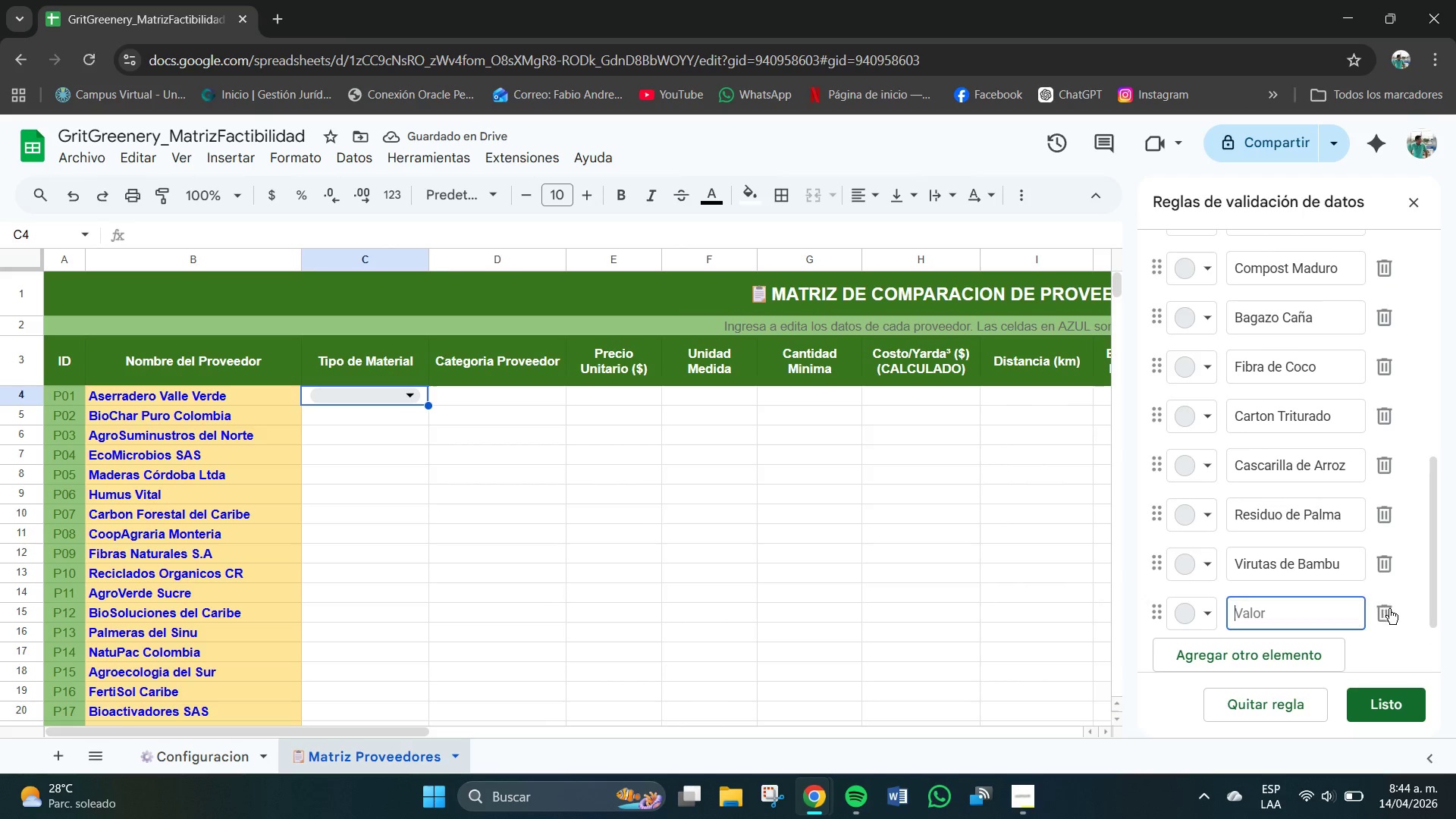 
left_click_drag(start_coordinate=[428, 406], to_coordinate=[428, 514])
 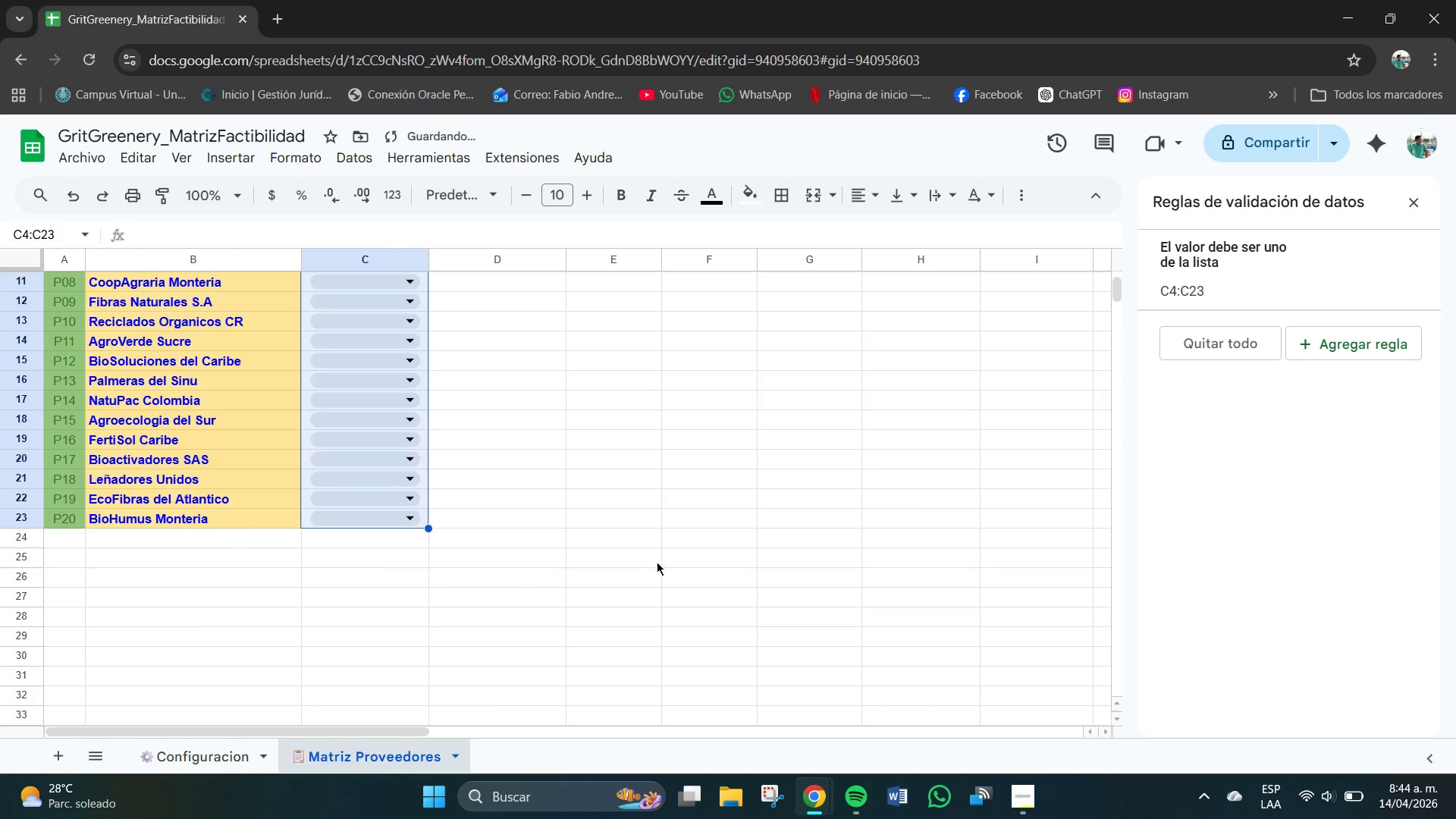 
left_click([657, 562])
 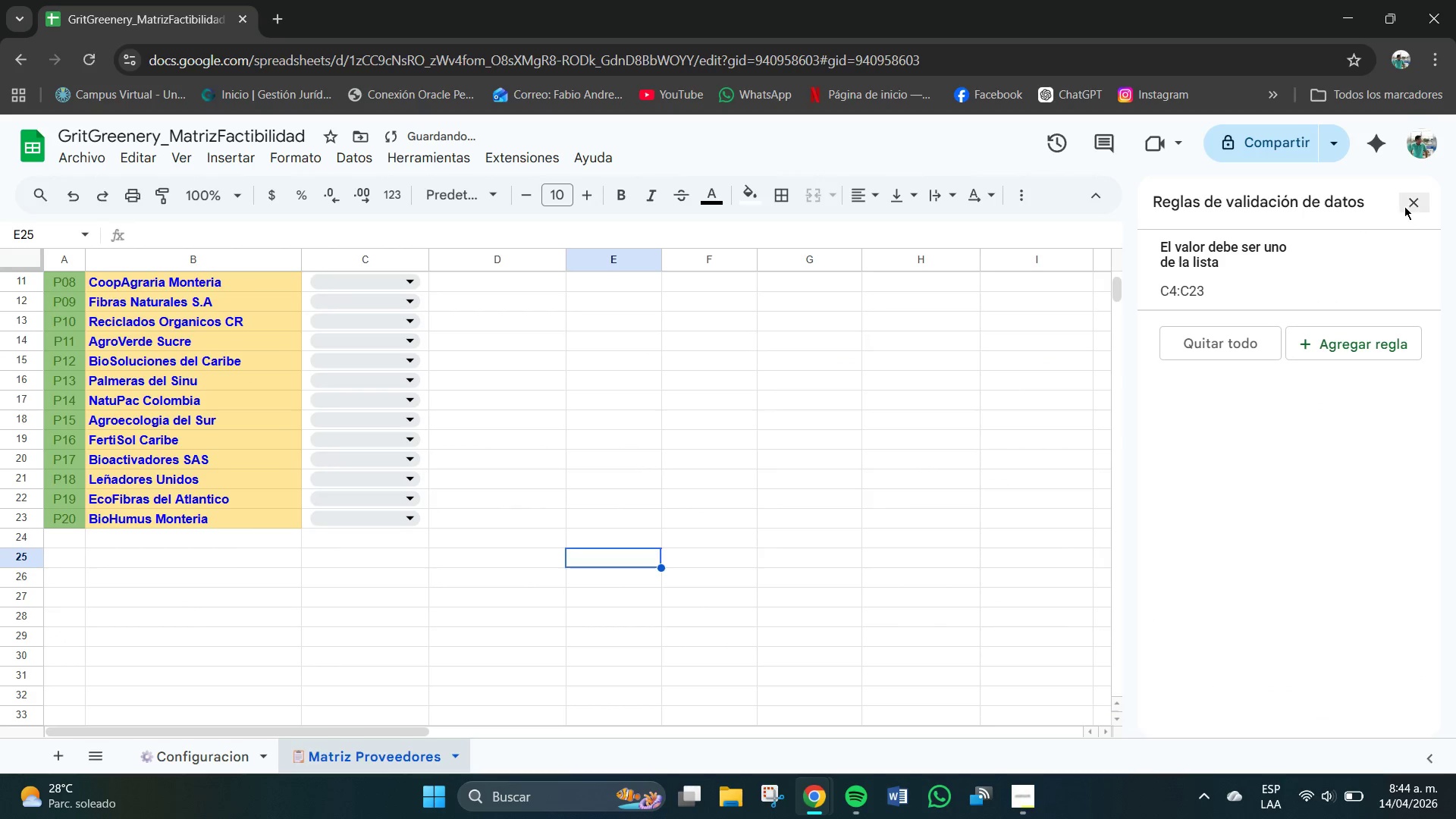 
left_click([1406, 204])
 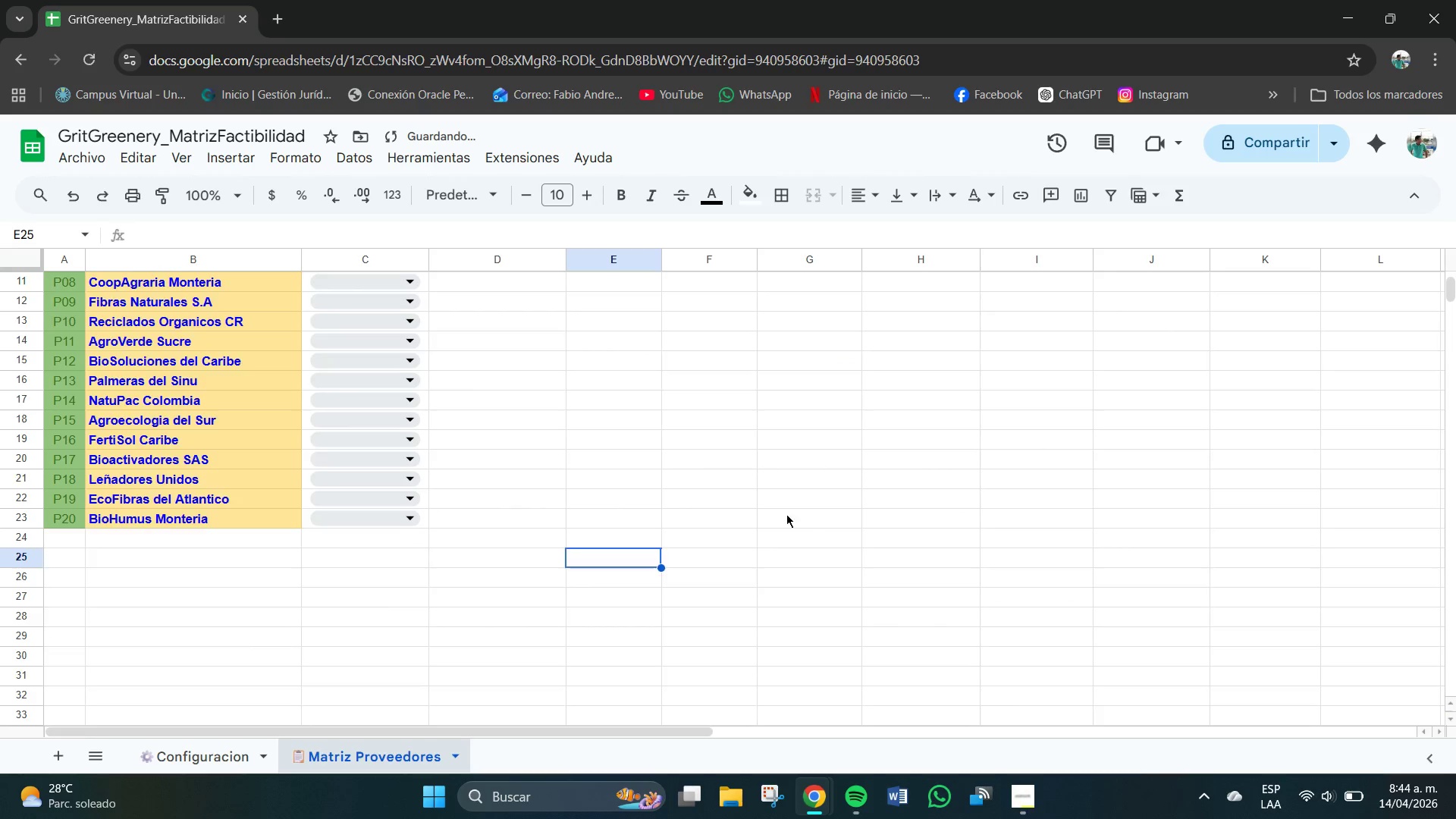 
scroll: coordinate [550, 519], scroll_direction: up, amount: 2.0
 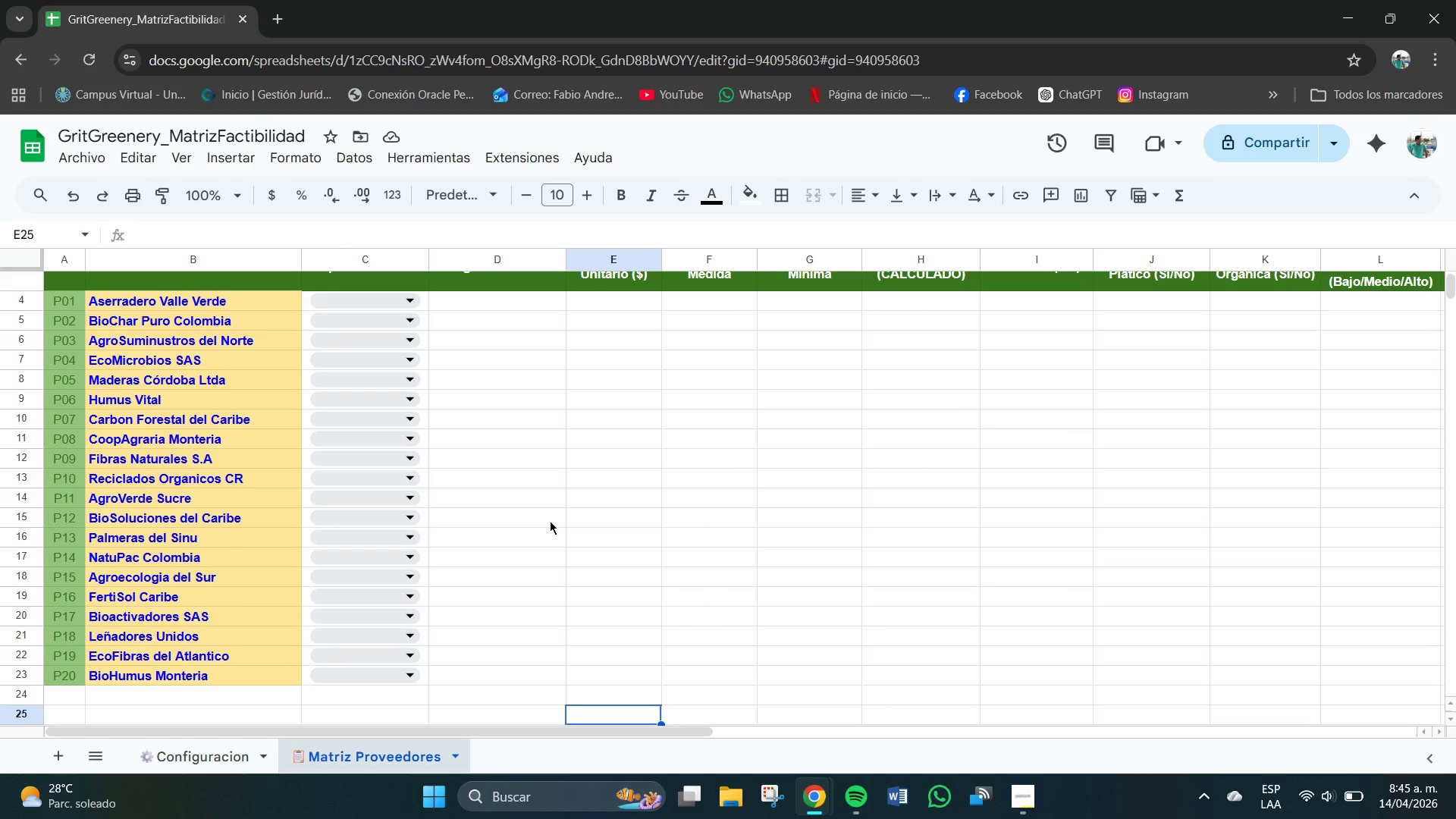 
wait(5.75)
 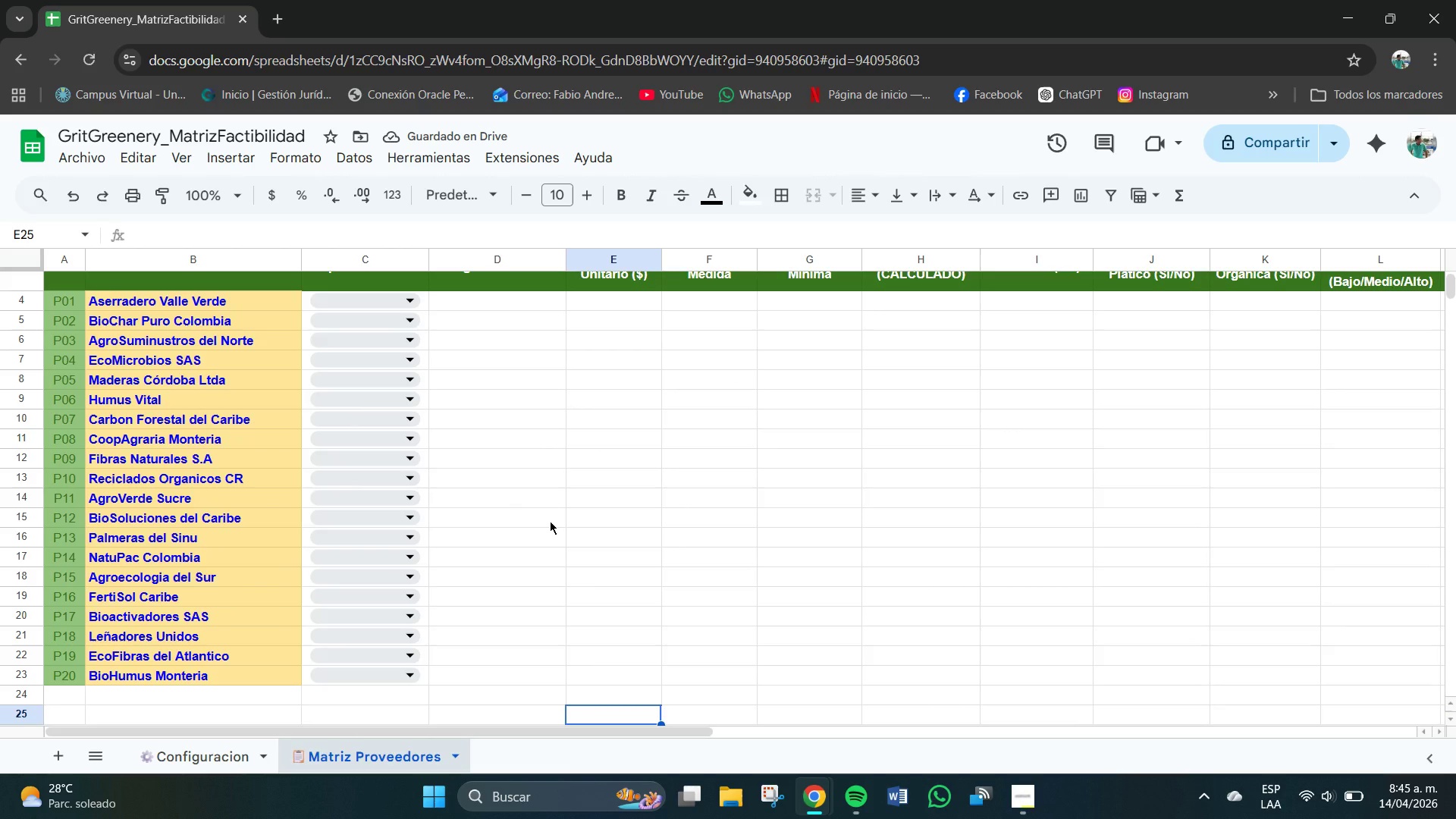 
scroll: coordinate [538, 544], scroll_direction: up, amount: 2.0
 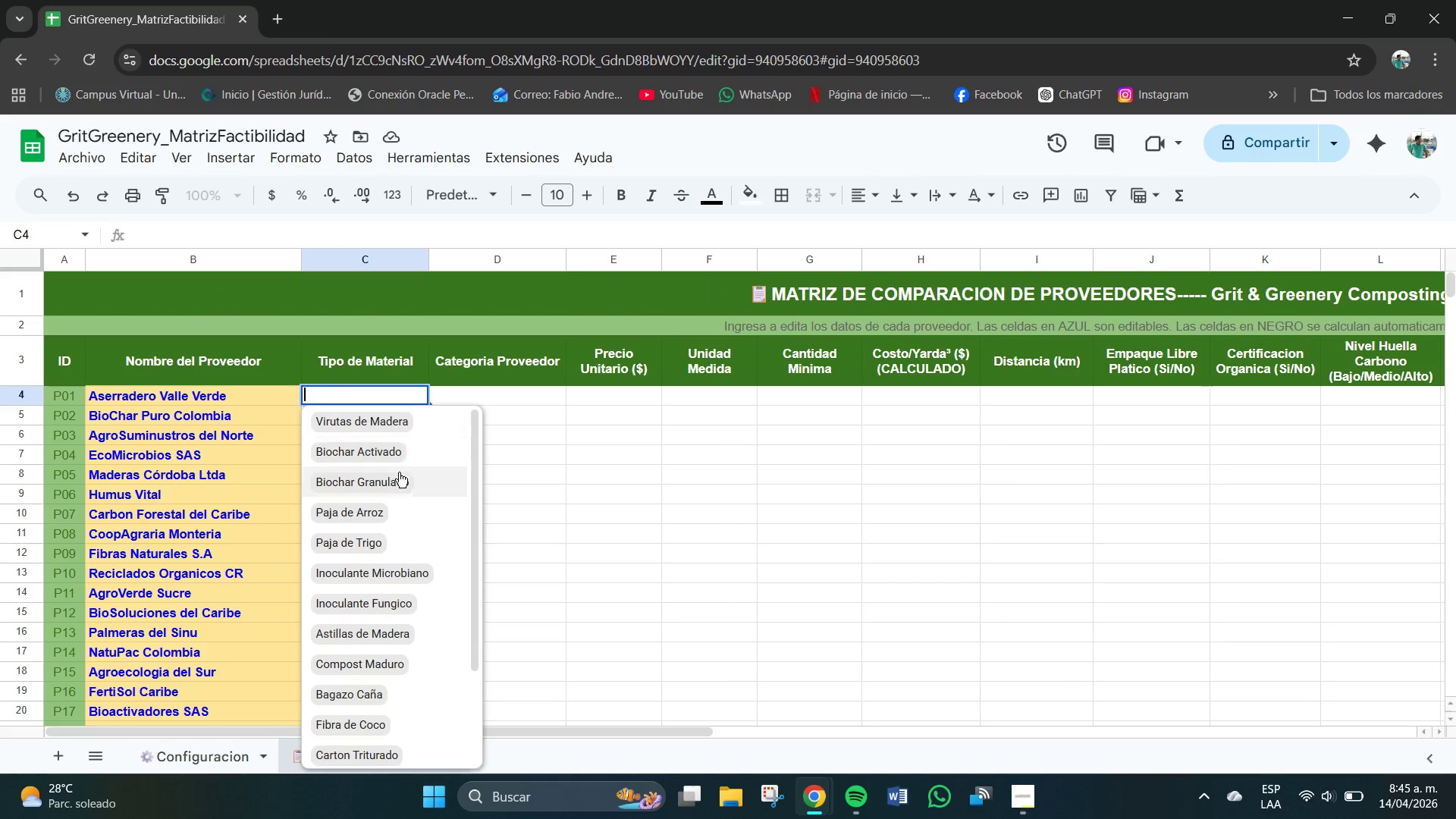 
left_click([373, 421])
 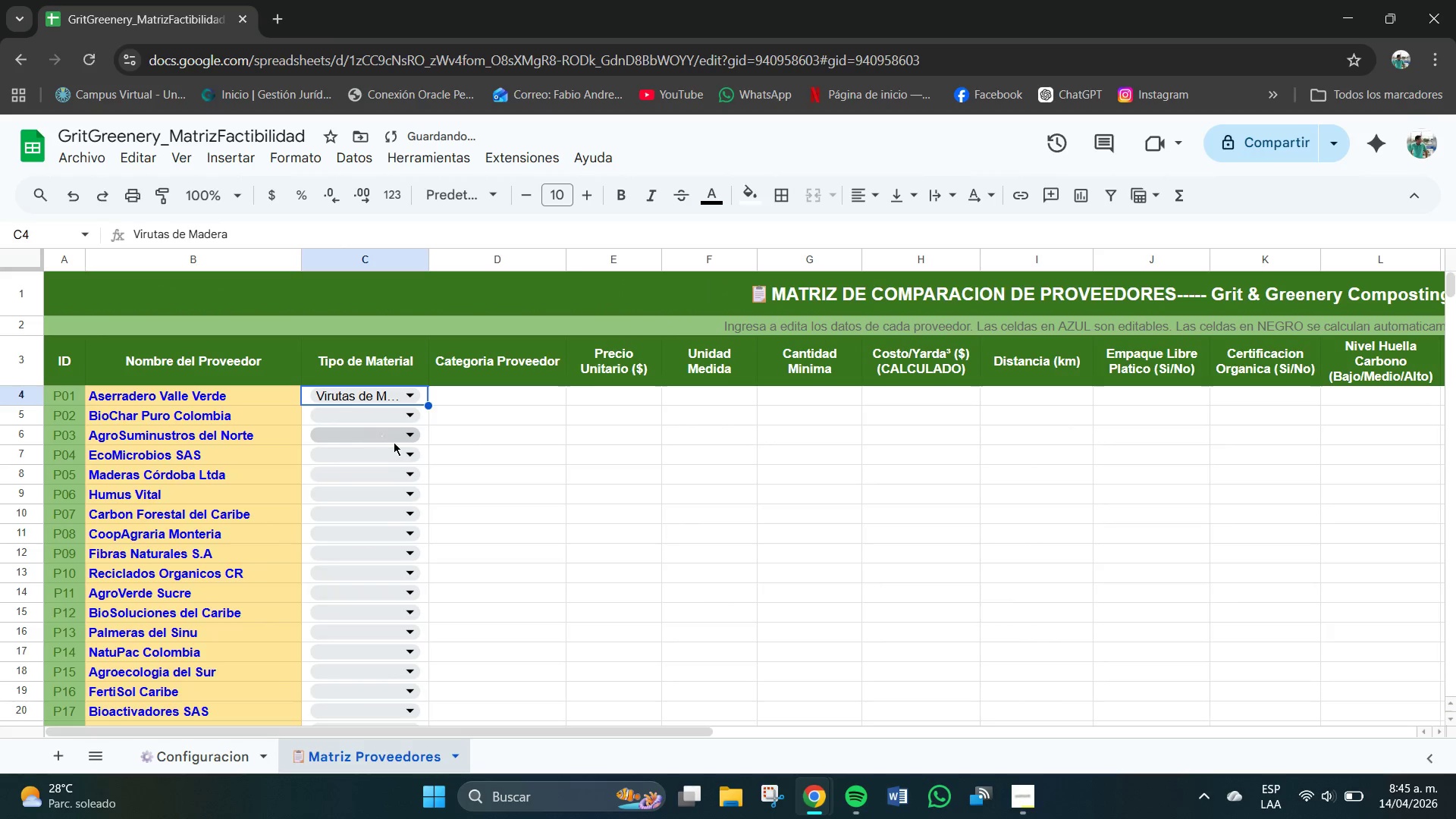 
left_click([408, 429])
 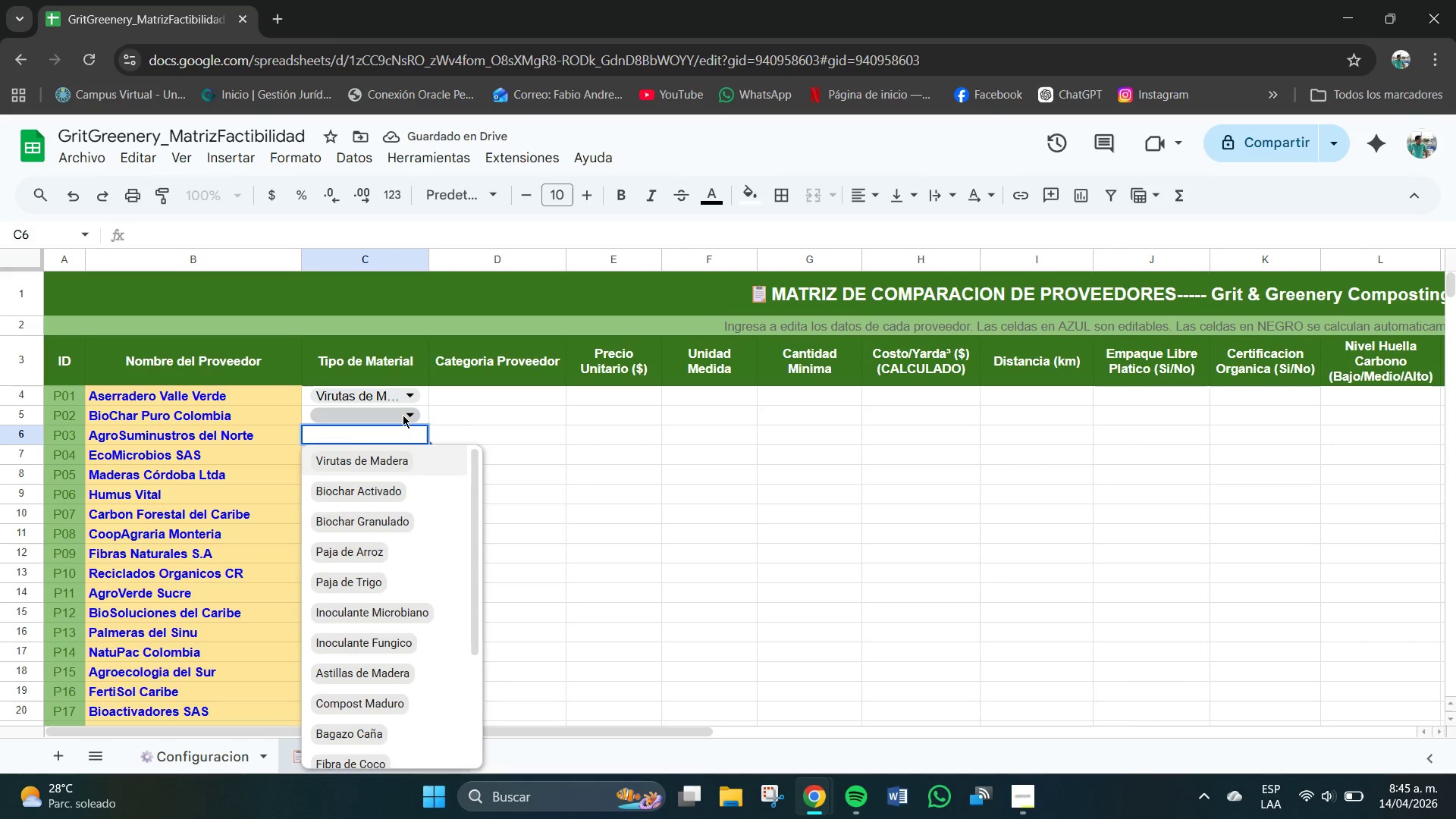 
left_click([403, 415])
 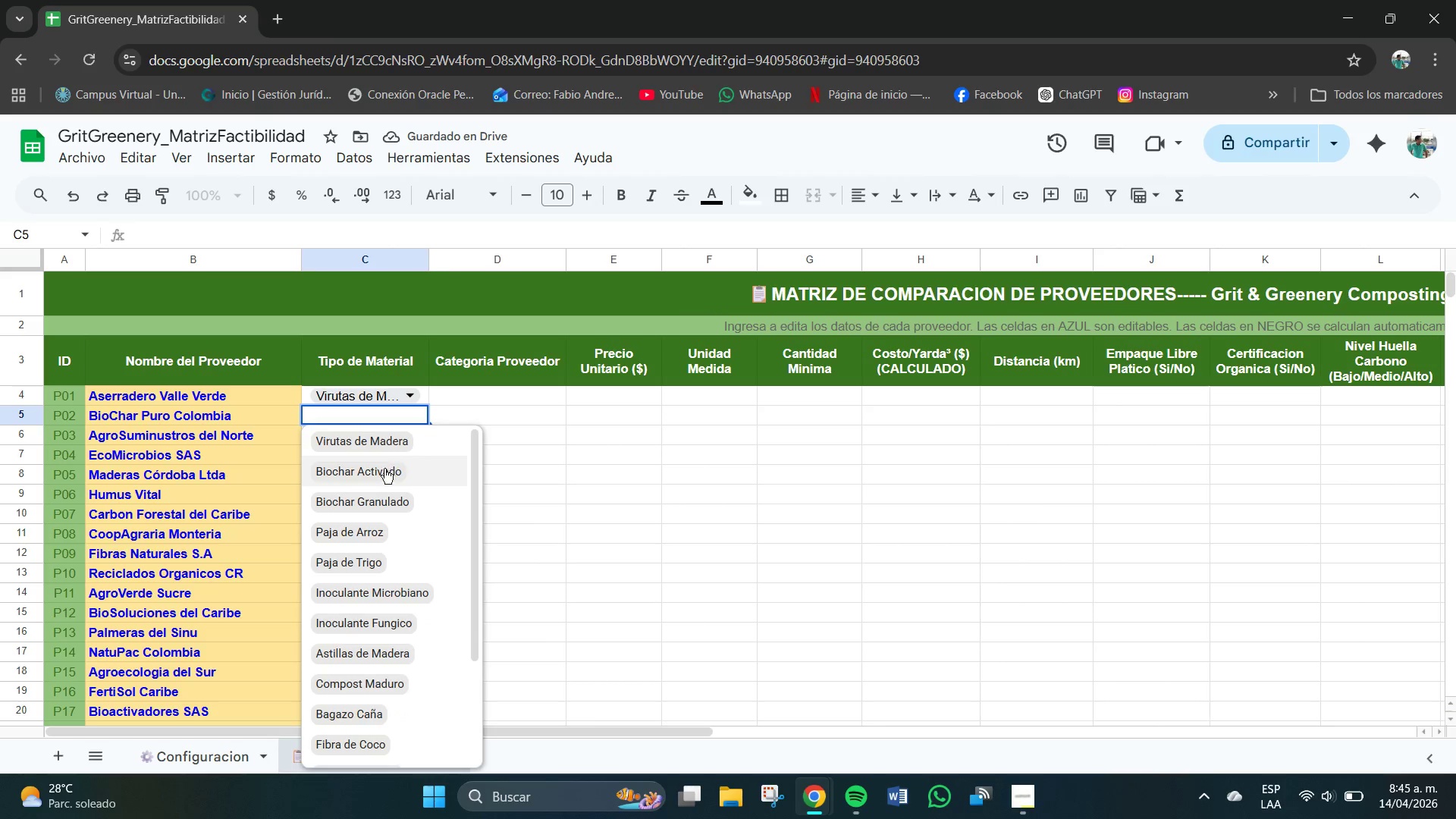 
left_click([375, 479])
 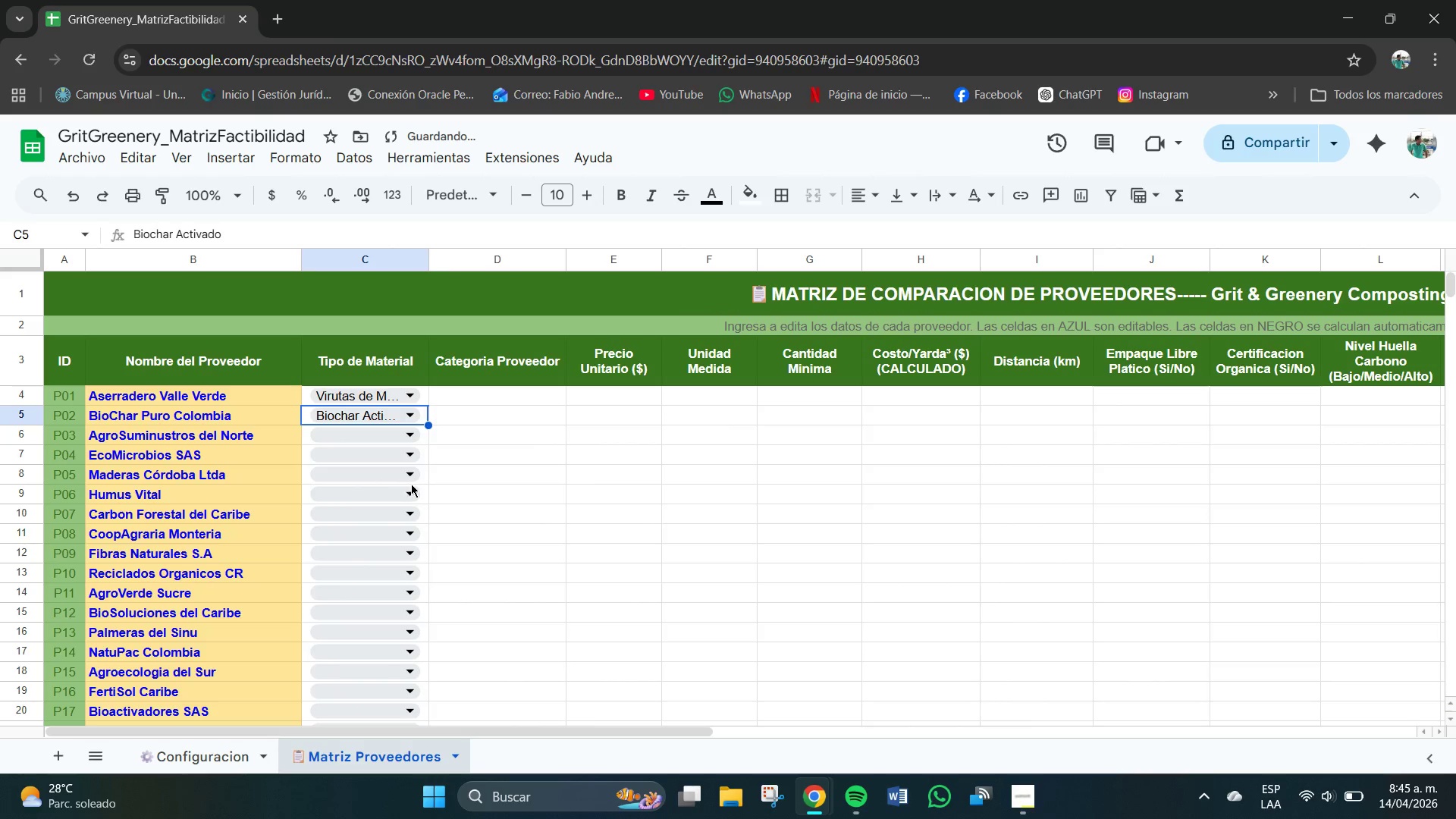 
left_click([413, 441])
 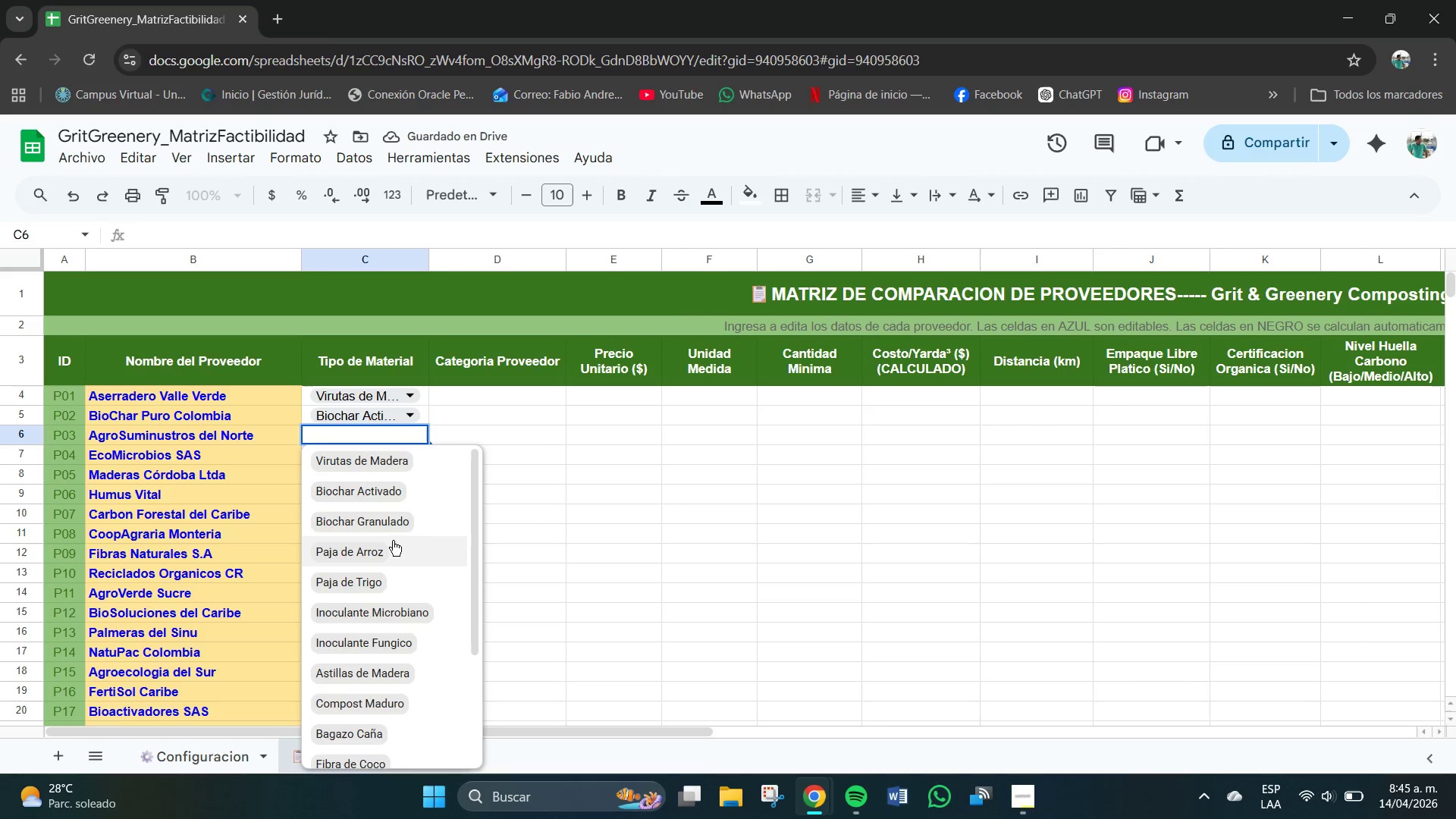 
left_click([372, 551])
 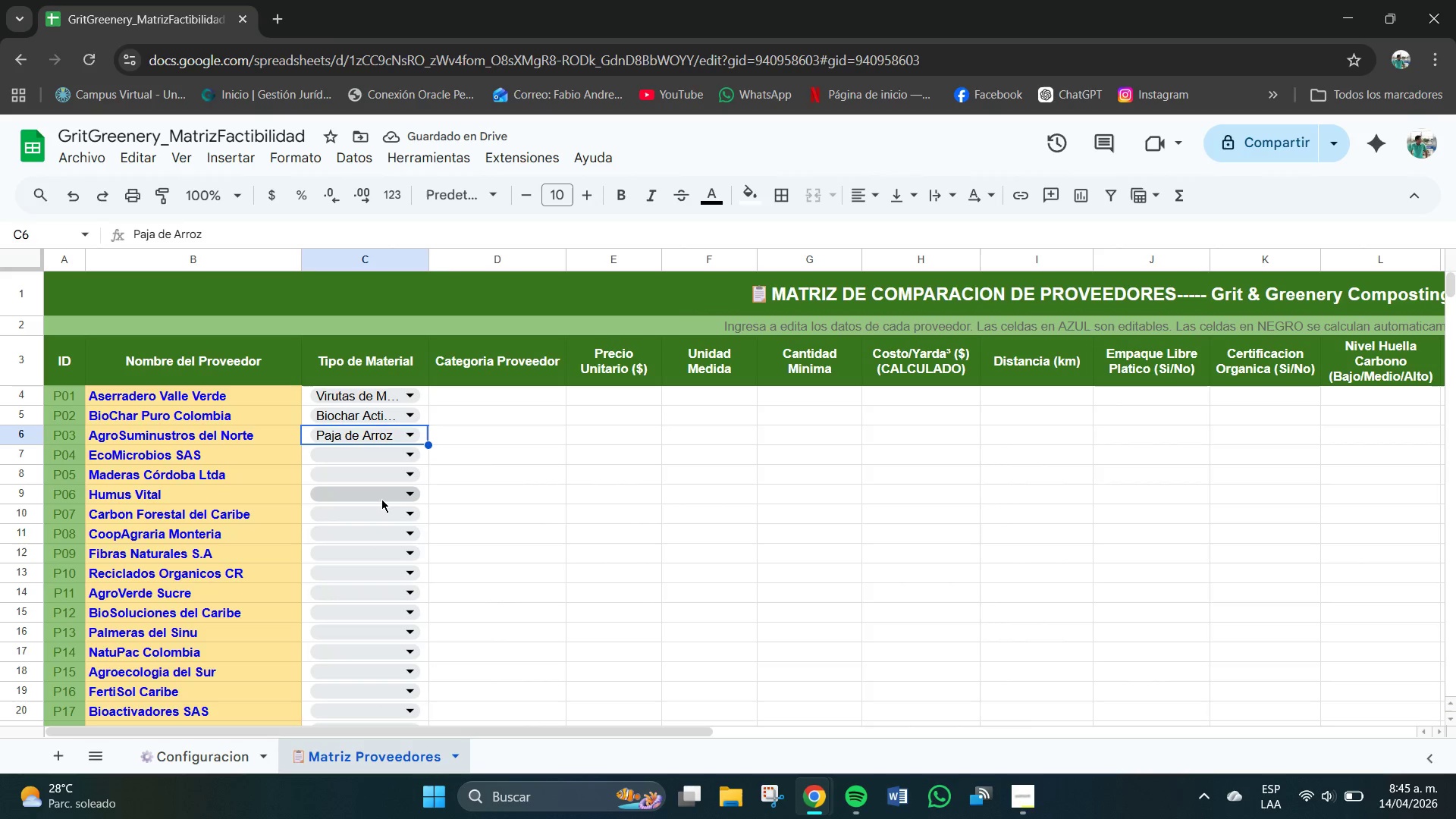 
left_click([364, 450])
 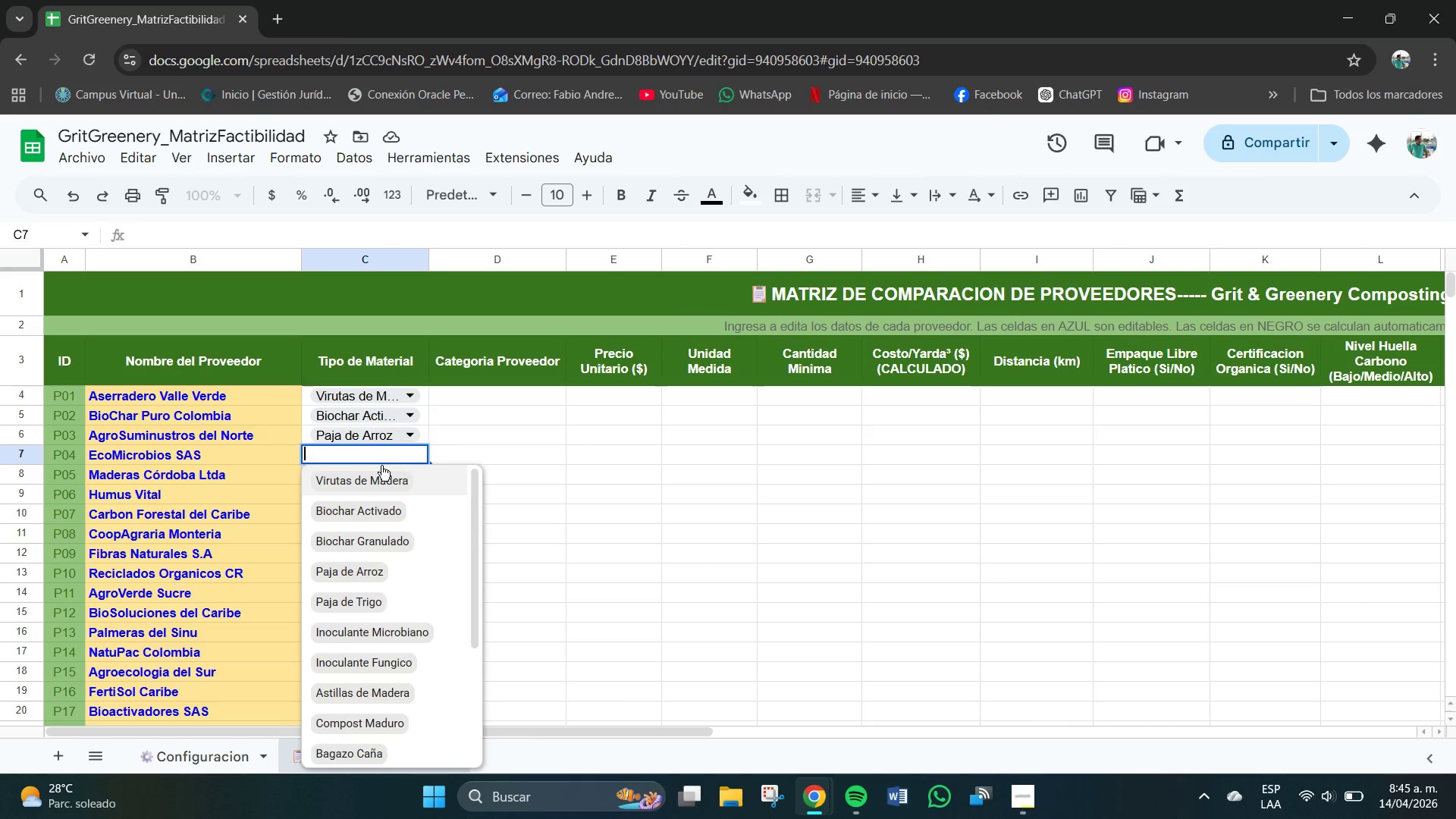 
wait(13.45)
 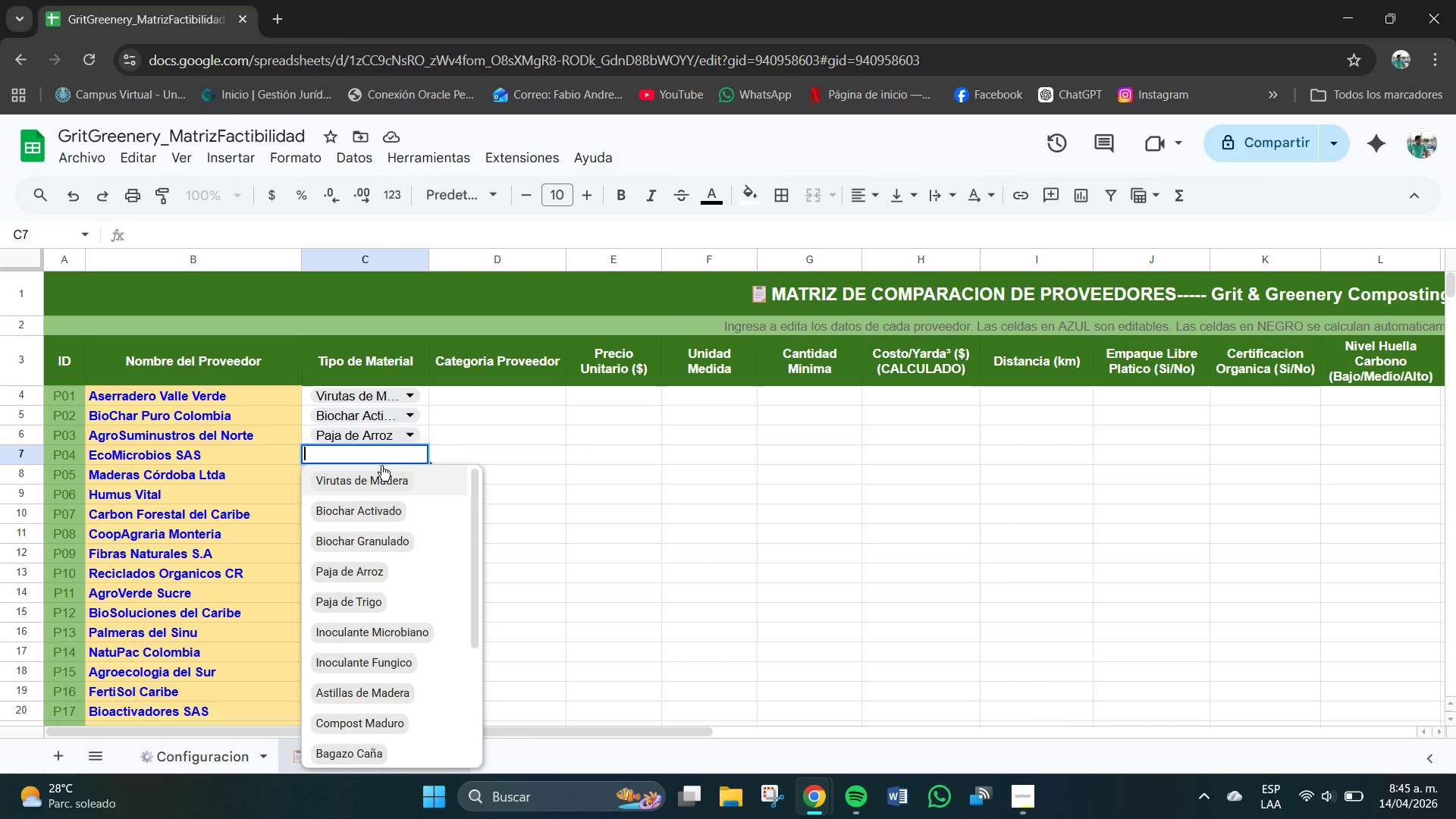 
scroll: coordinate [404, 556], scroll_direction: down, amount: 1.0
 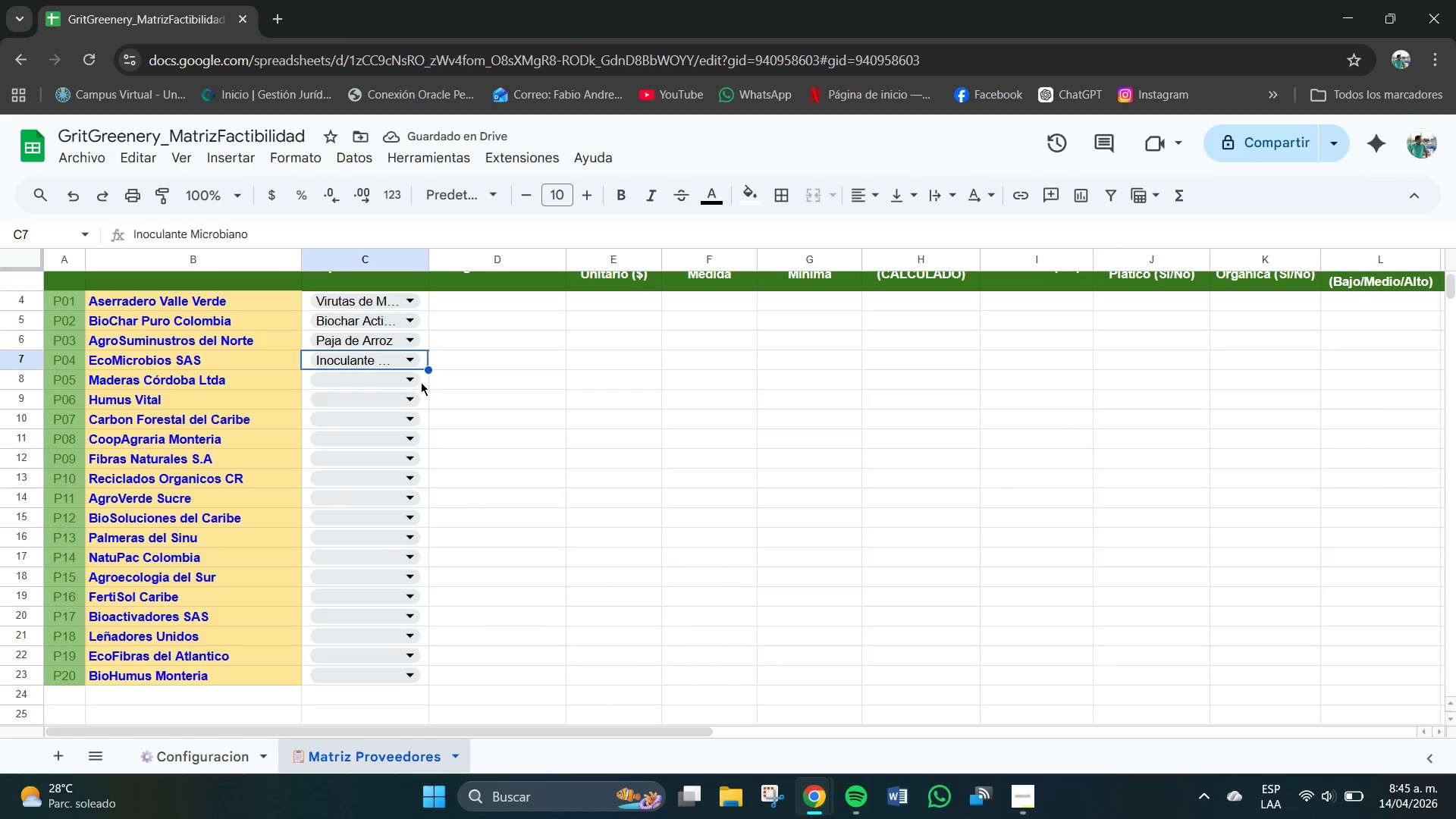 
left_click([405, 372])
 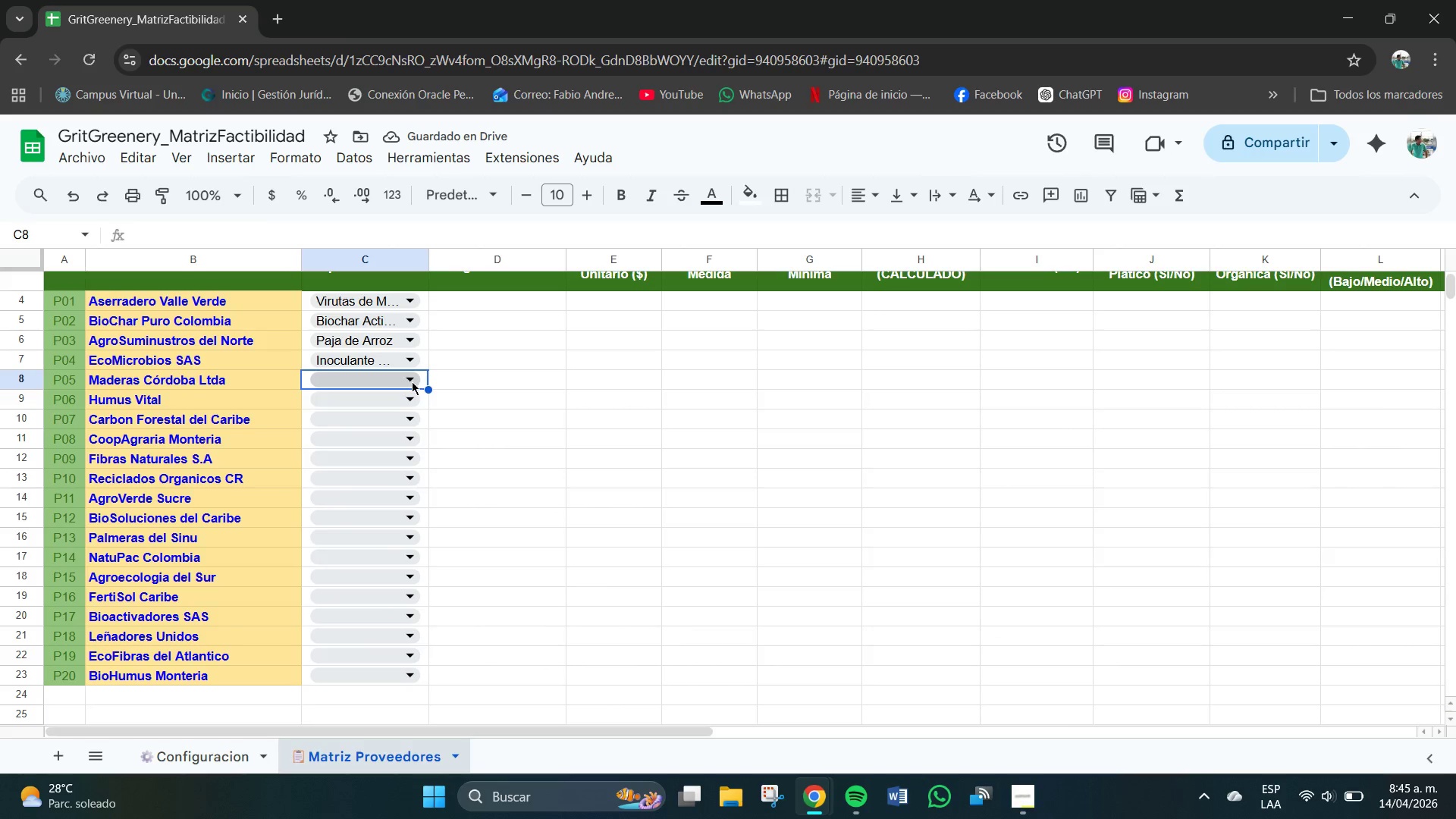 
left_click([413, 385])
 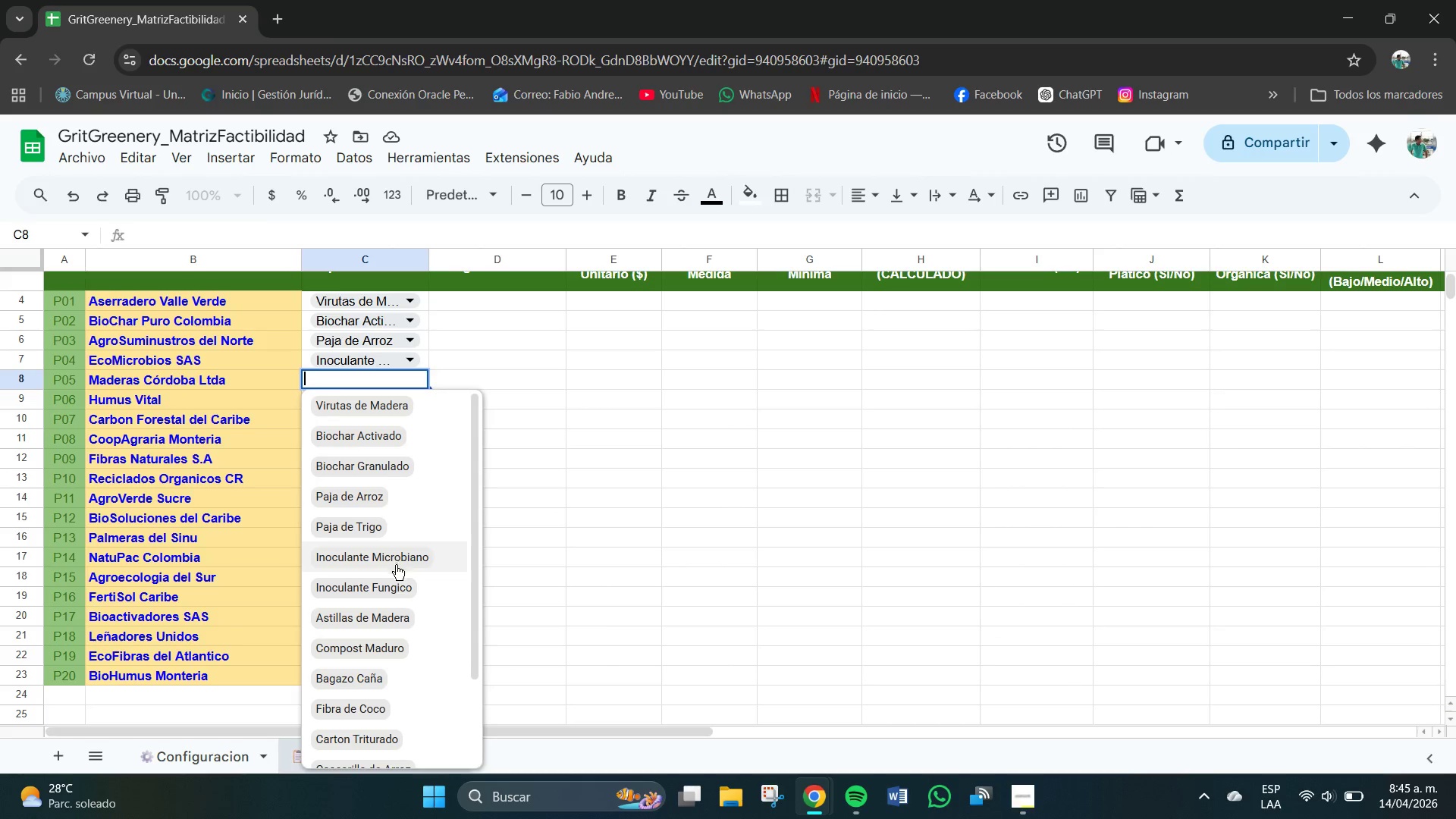 
wait(6.31)
 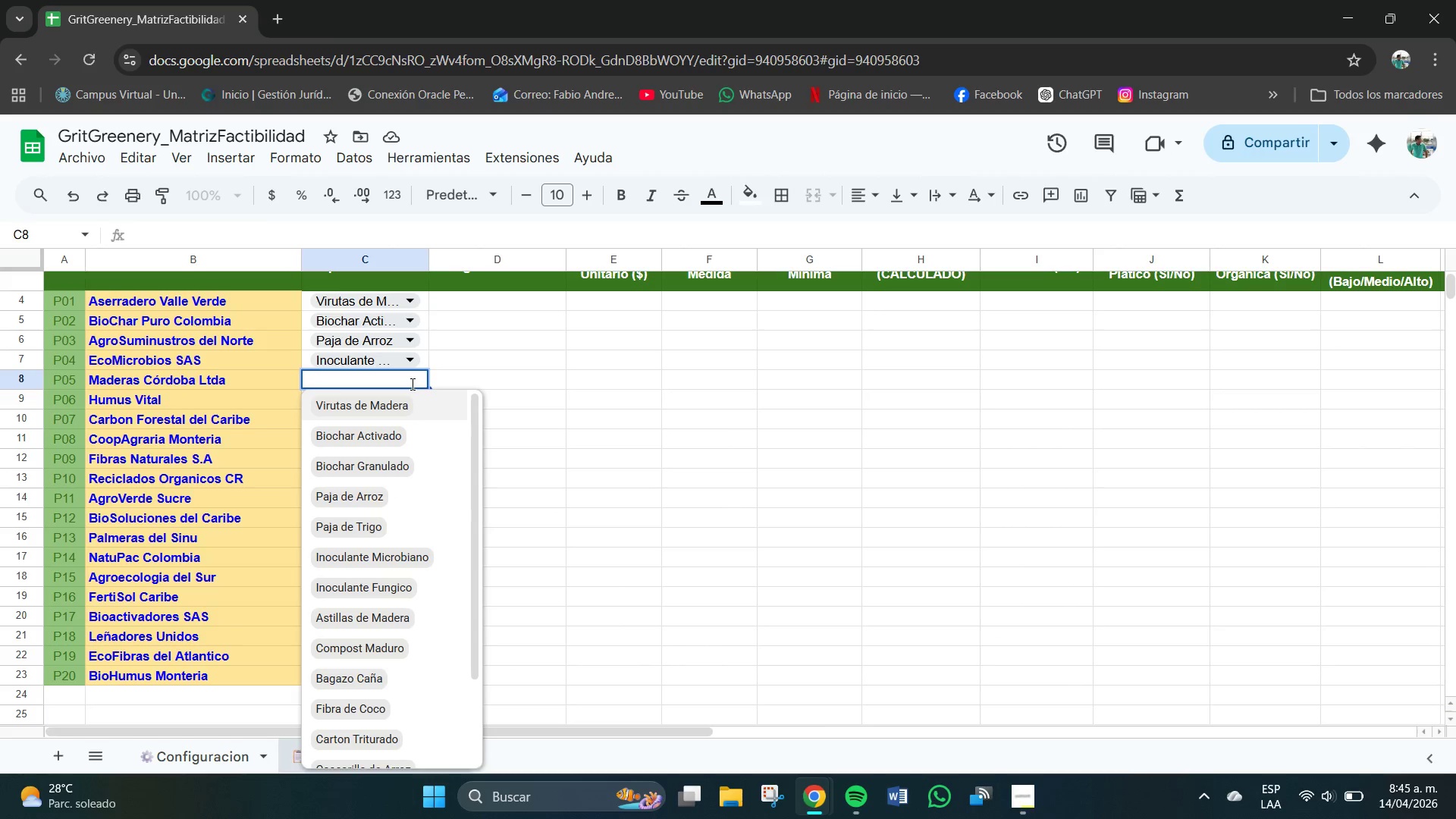 
left_click([411, 395])
 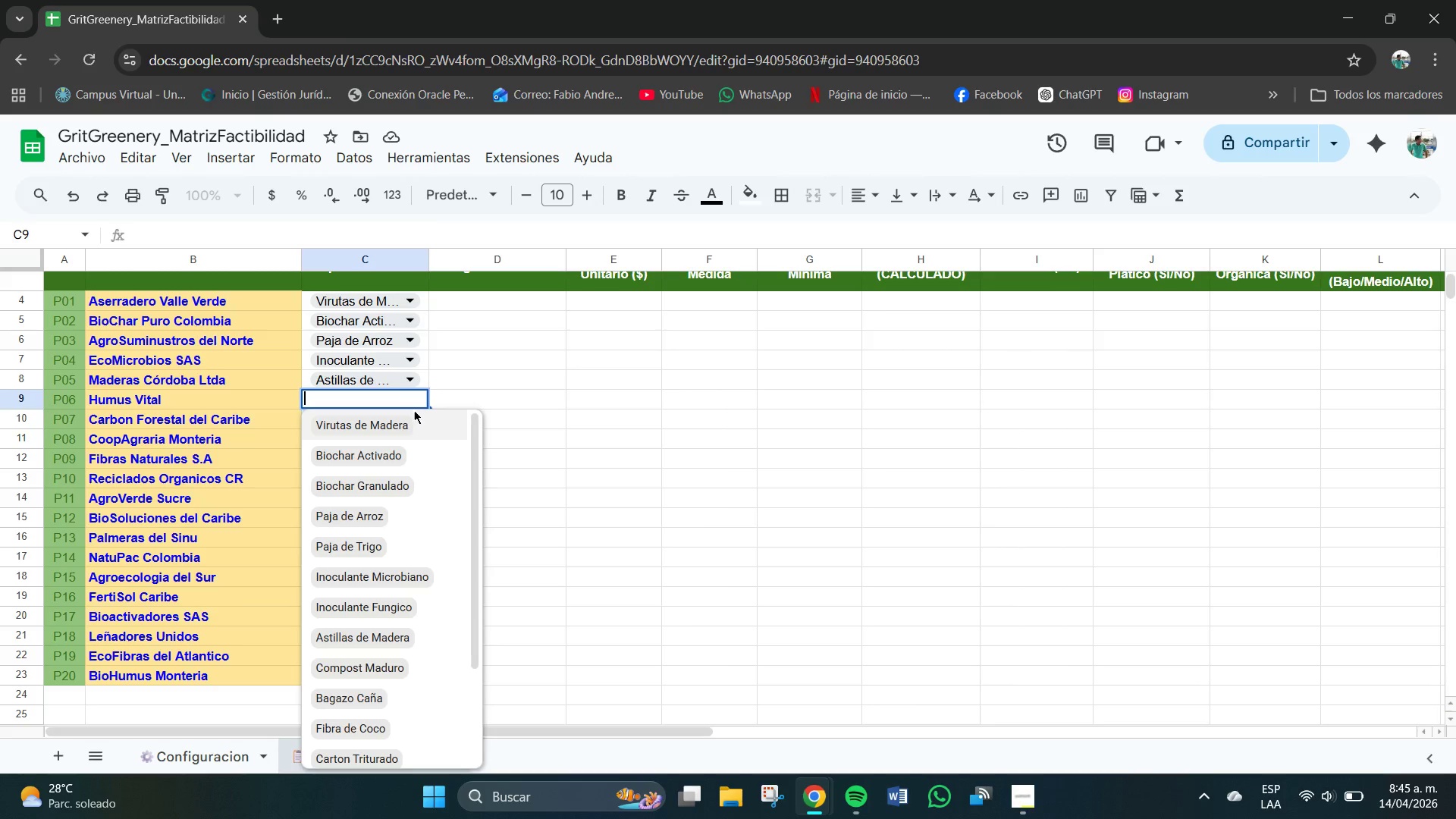 
wait(12.81)
 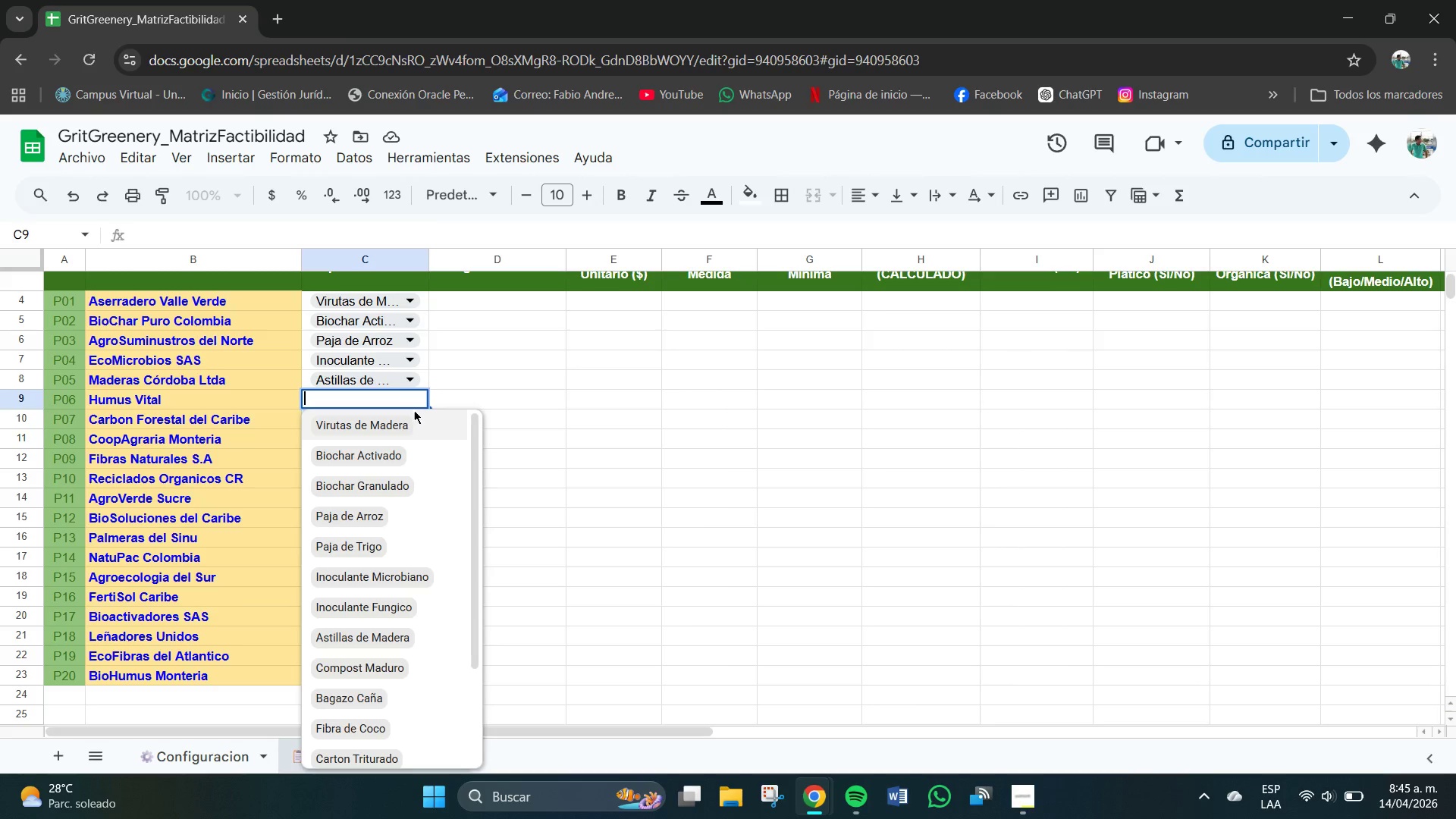 
left_click([381, 422])
 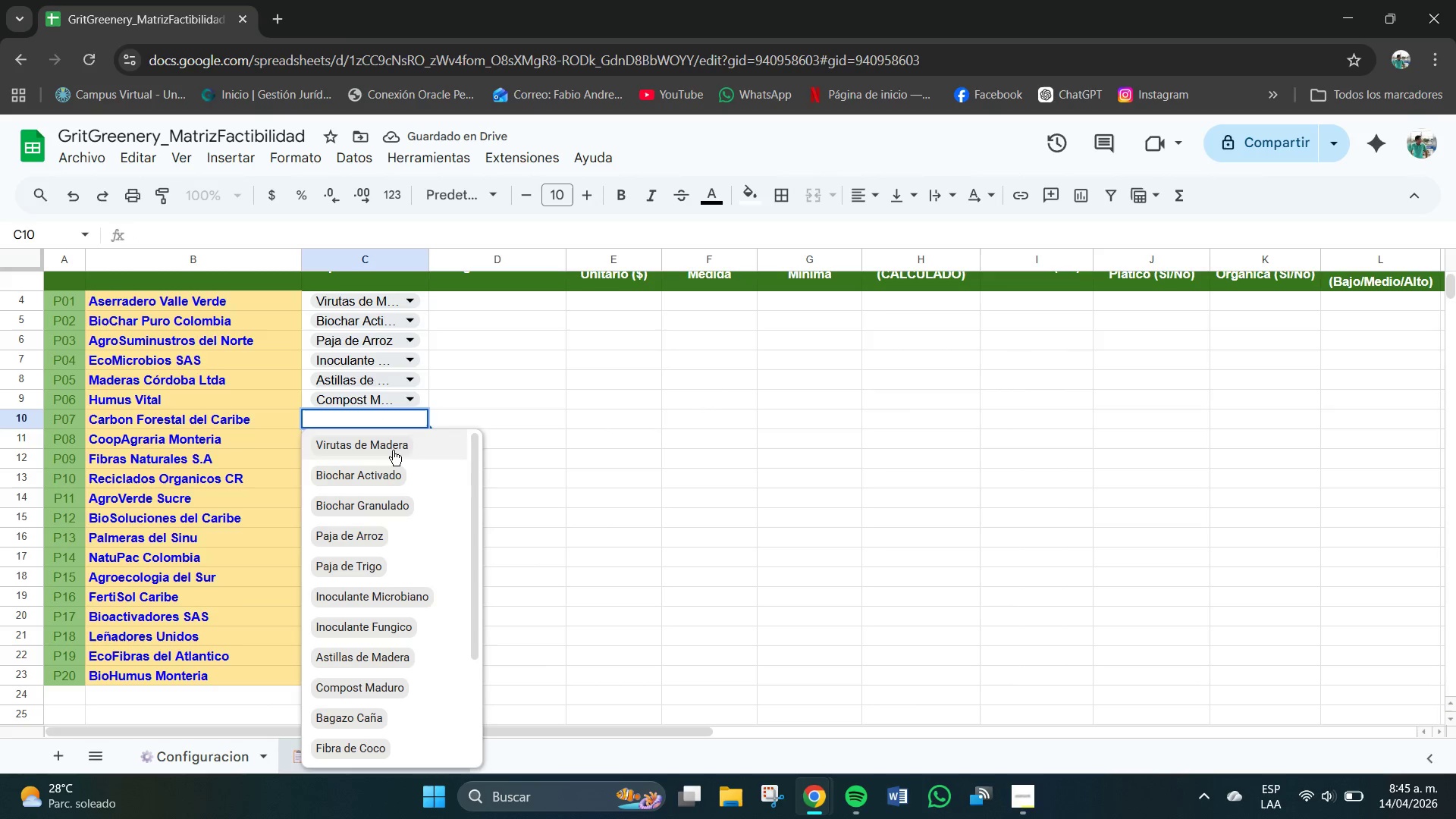 
left_click([391, 510])
 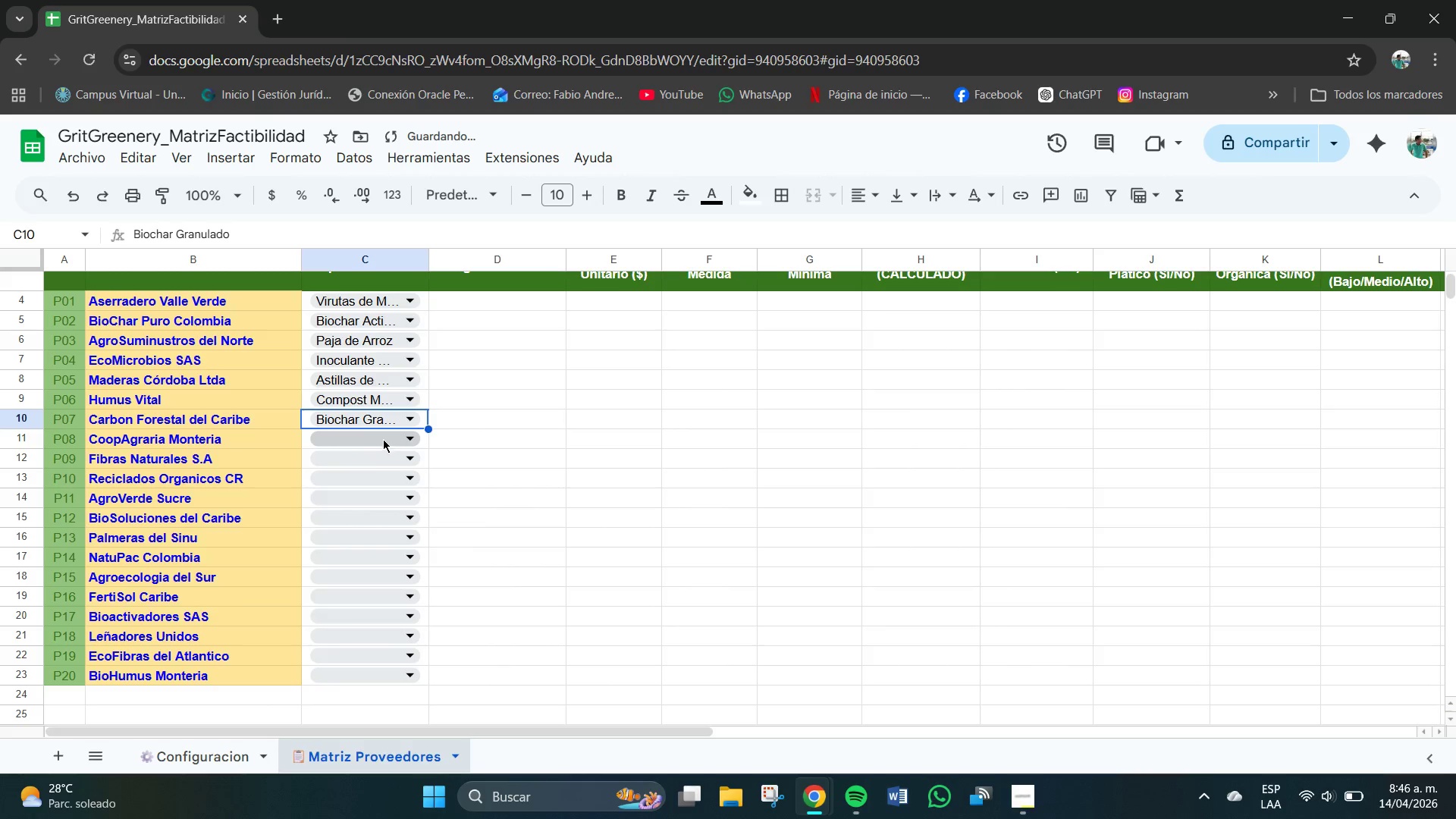 
left_click([383, 439])
 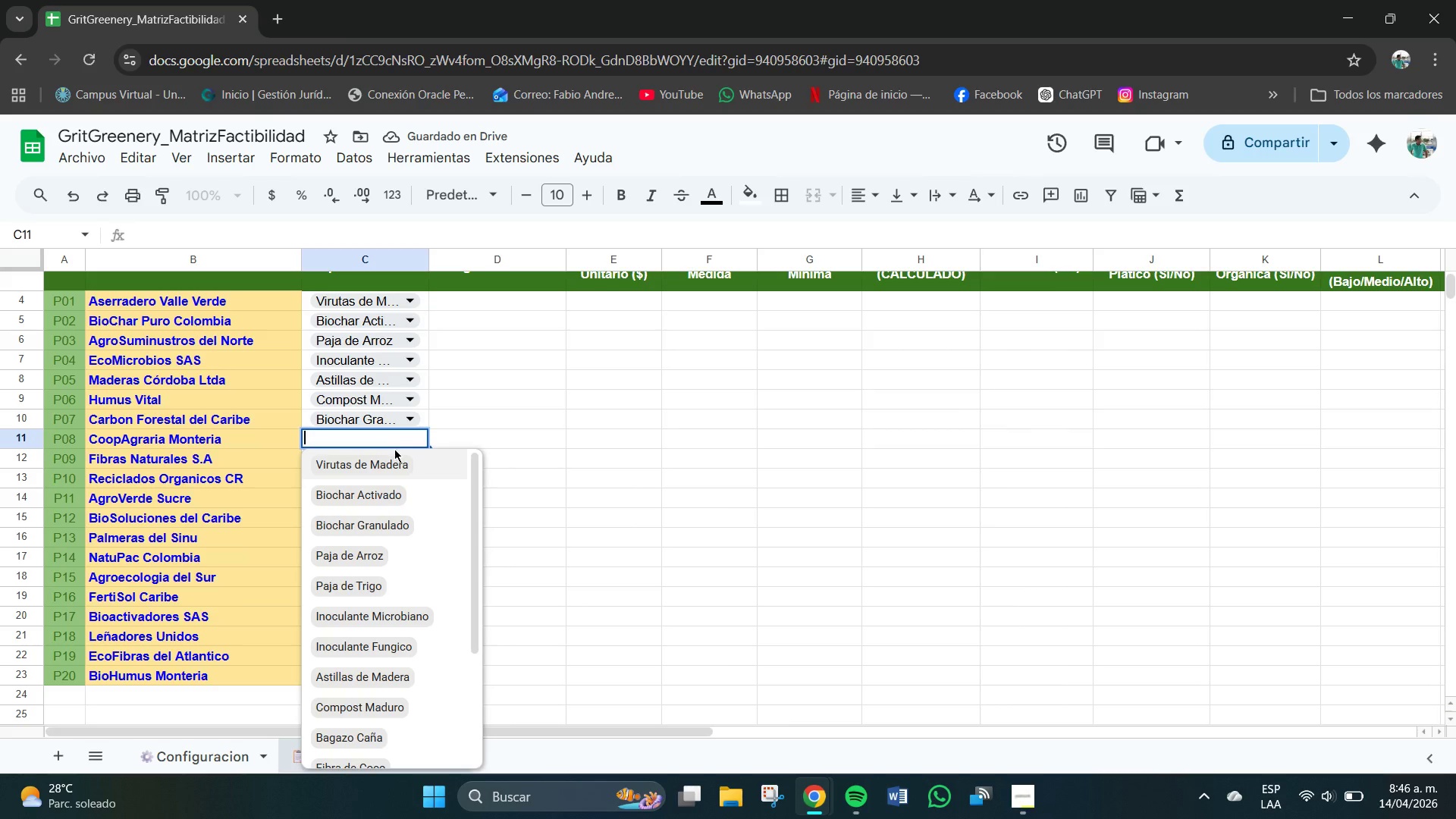 
scroll: coordinate [394, 534], scroll_direction: down, amount: 2.0
 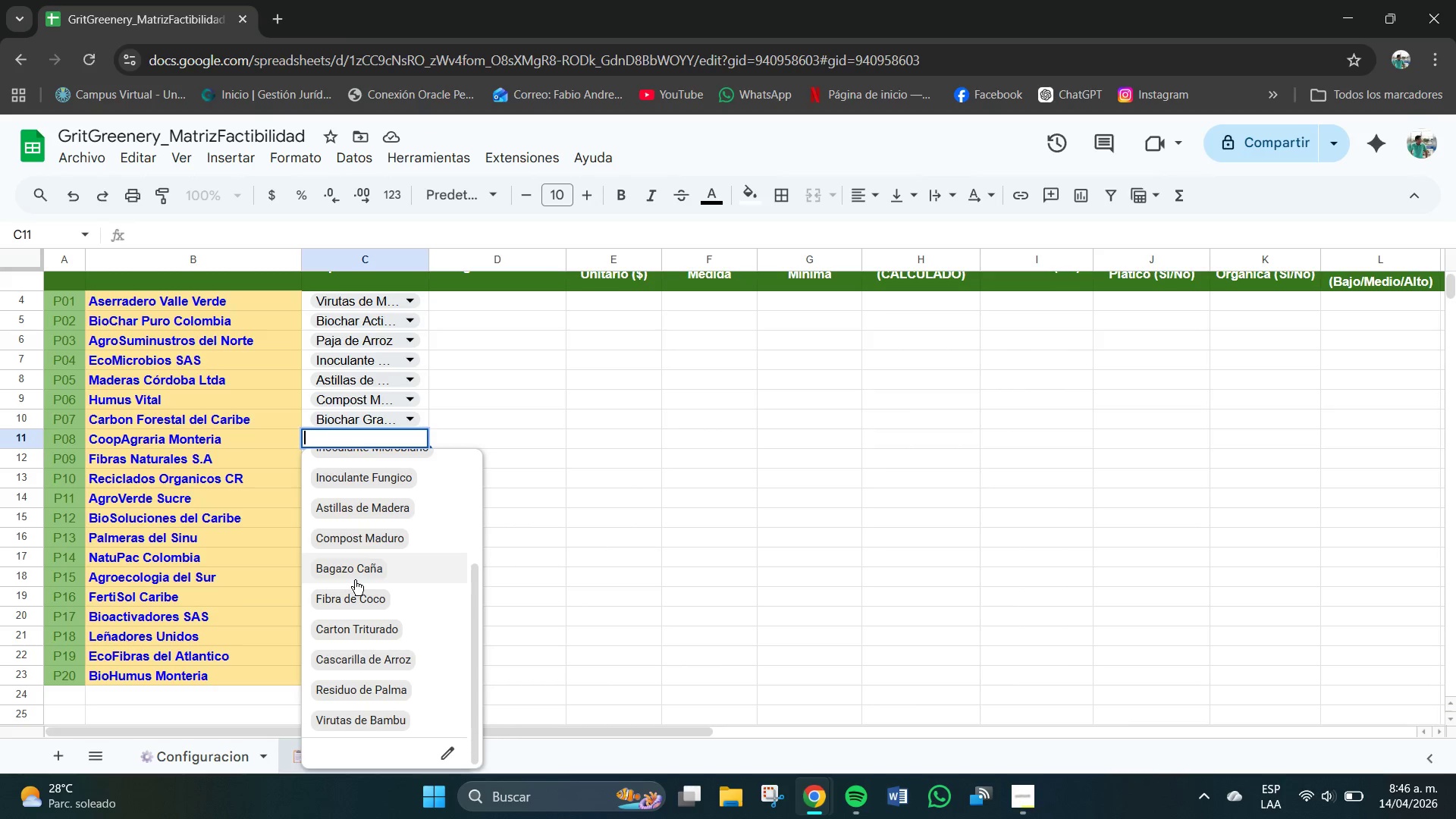 
left_click([357, 569])
 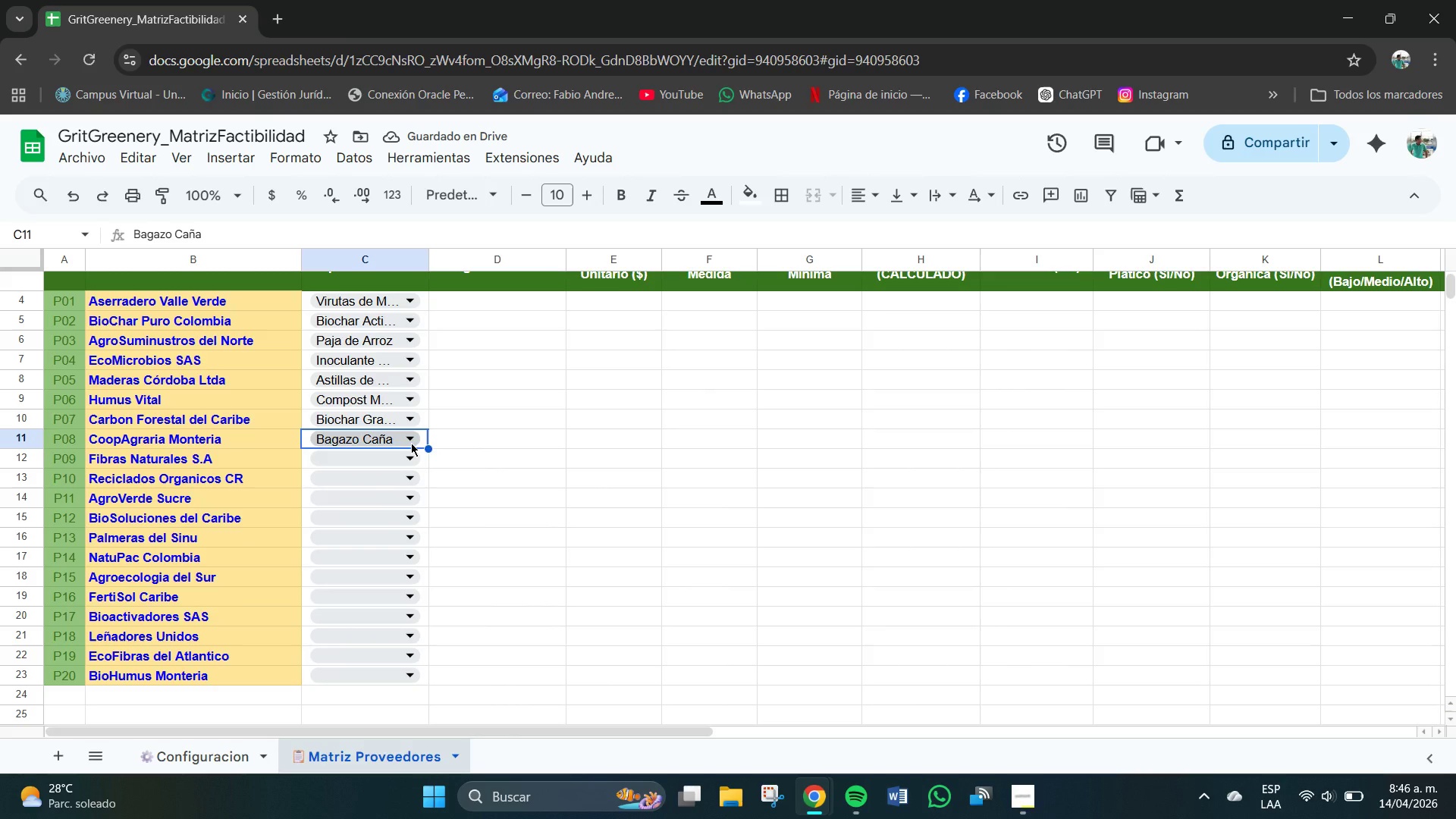 
left_click_drag(start_coordinate=[408, 440], to_coordinate=[453, 752])
 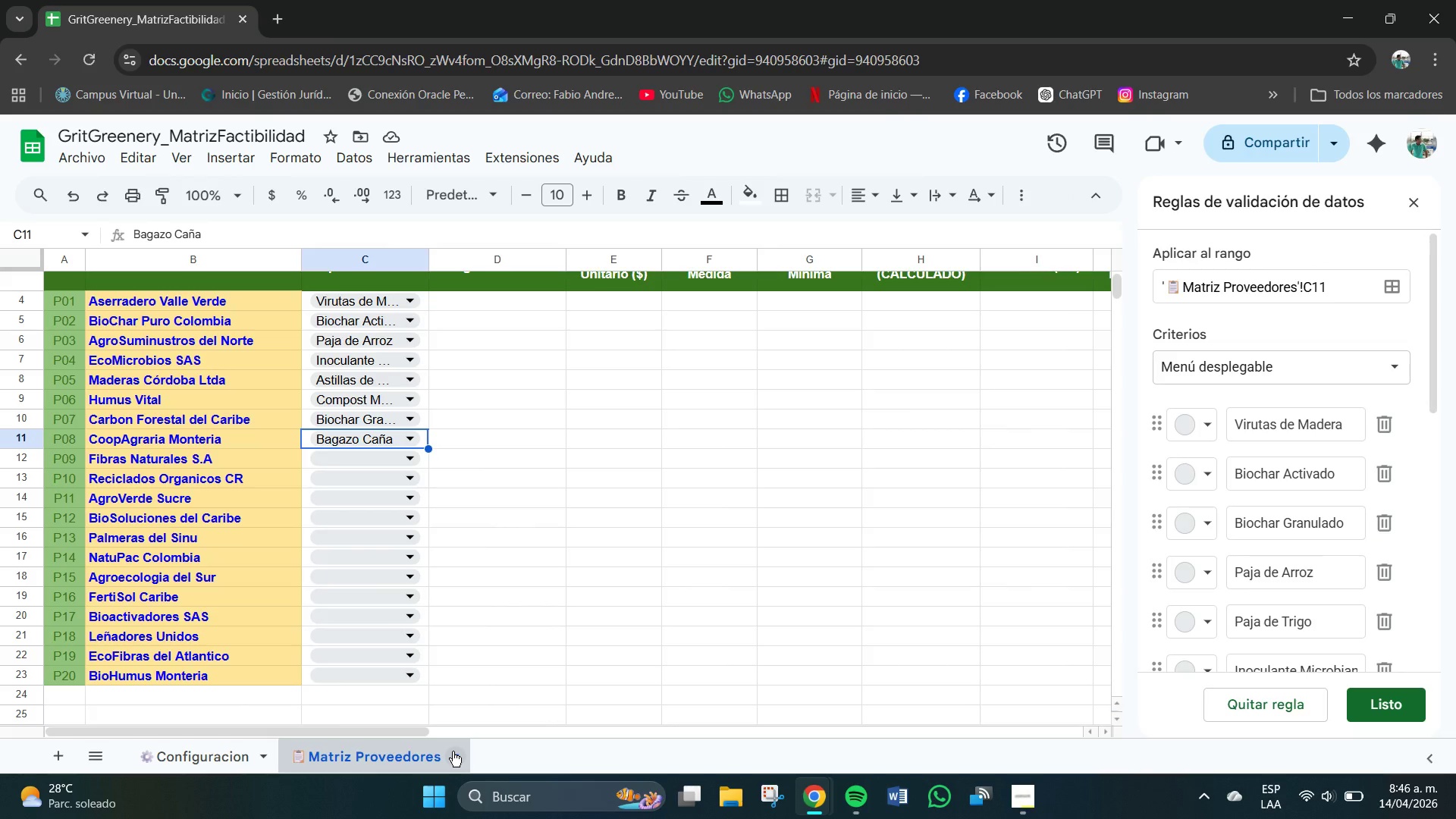 
scroll: coordinate [420, 523], scroll_direction: up, amount: 1.0
 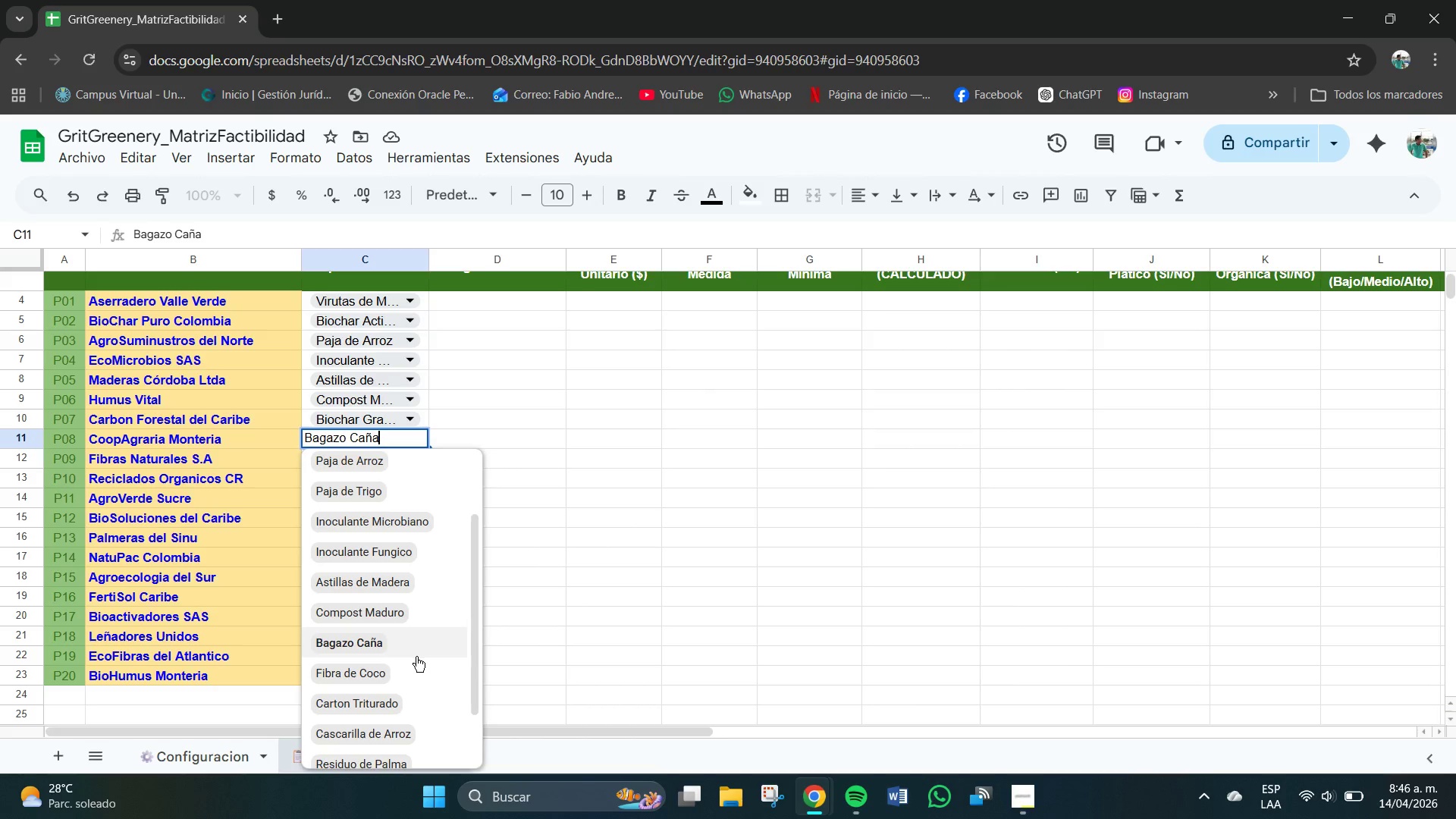 
scroll: coordinate [1327, 572], scroll_direction: down, amount: 6.0
 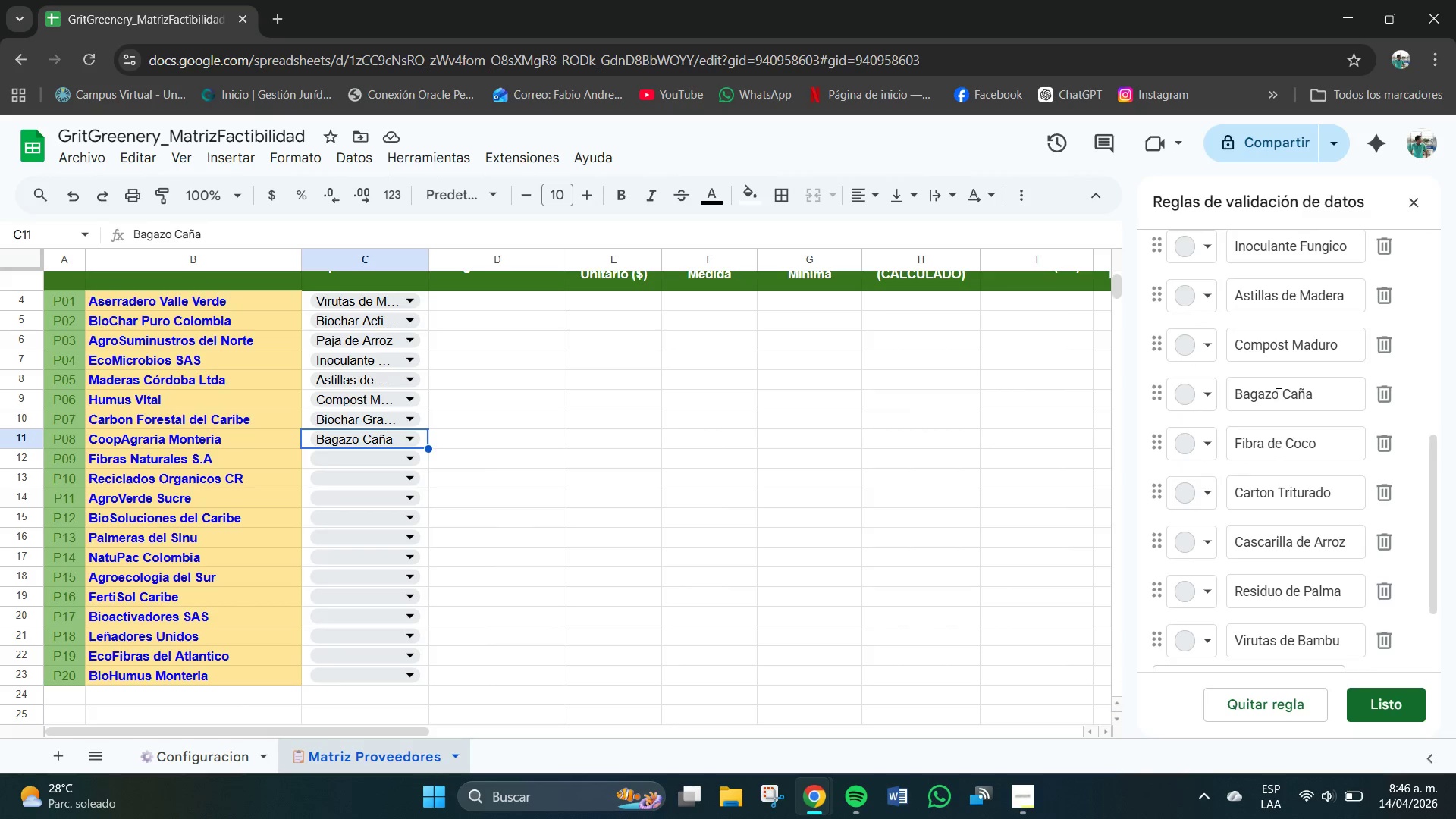 
left_click([1282, 395])
 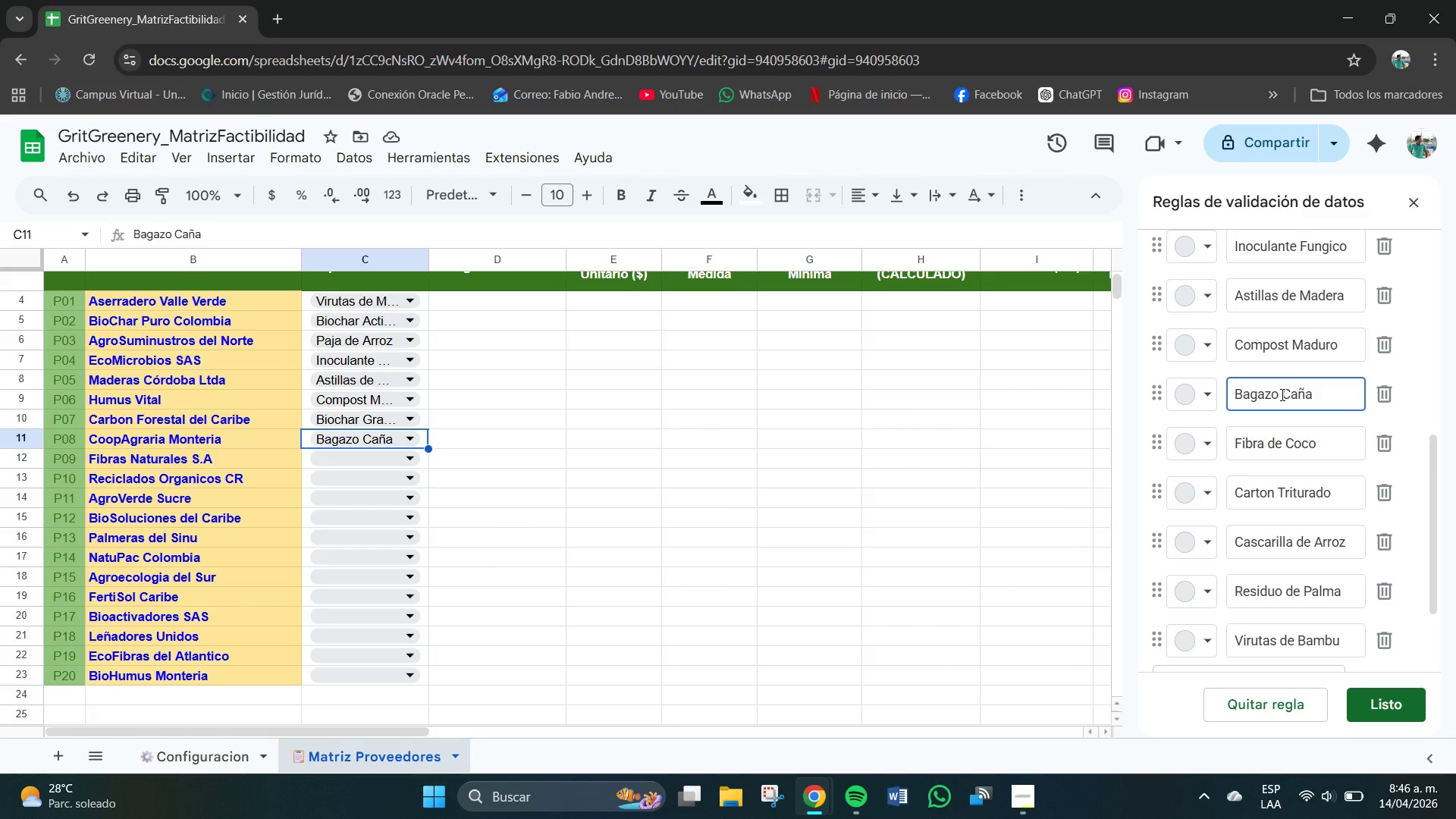 
type(de )
 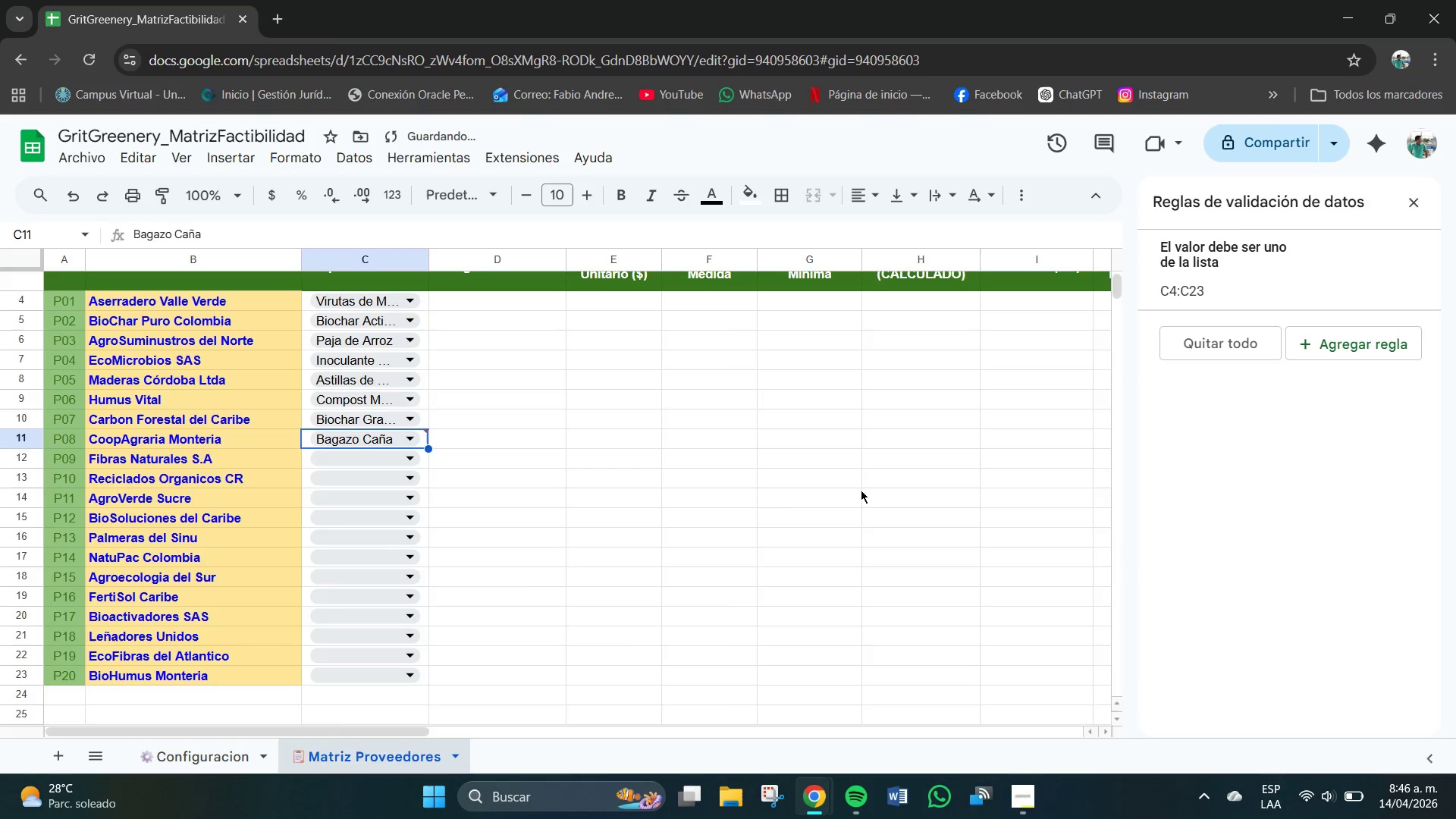 
scroll: coordinate [448, 463], scroll_direction: up, amount: 1.0
 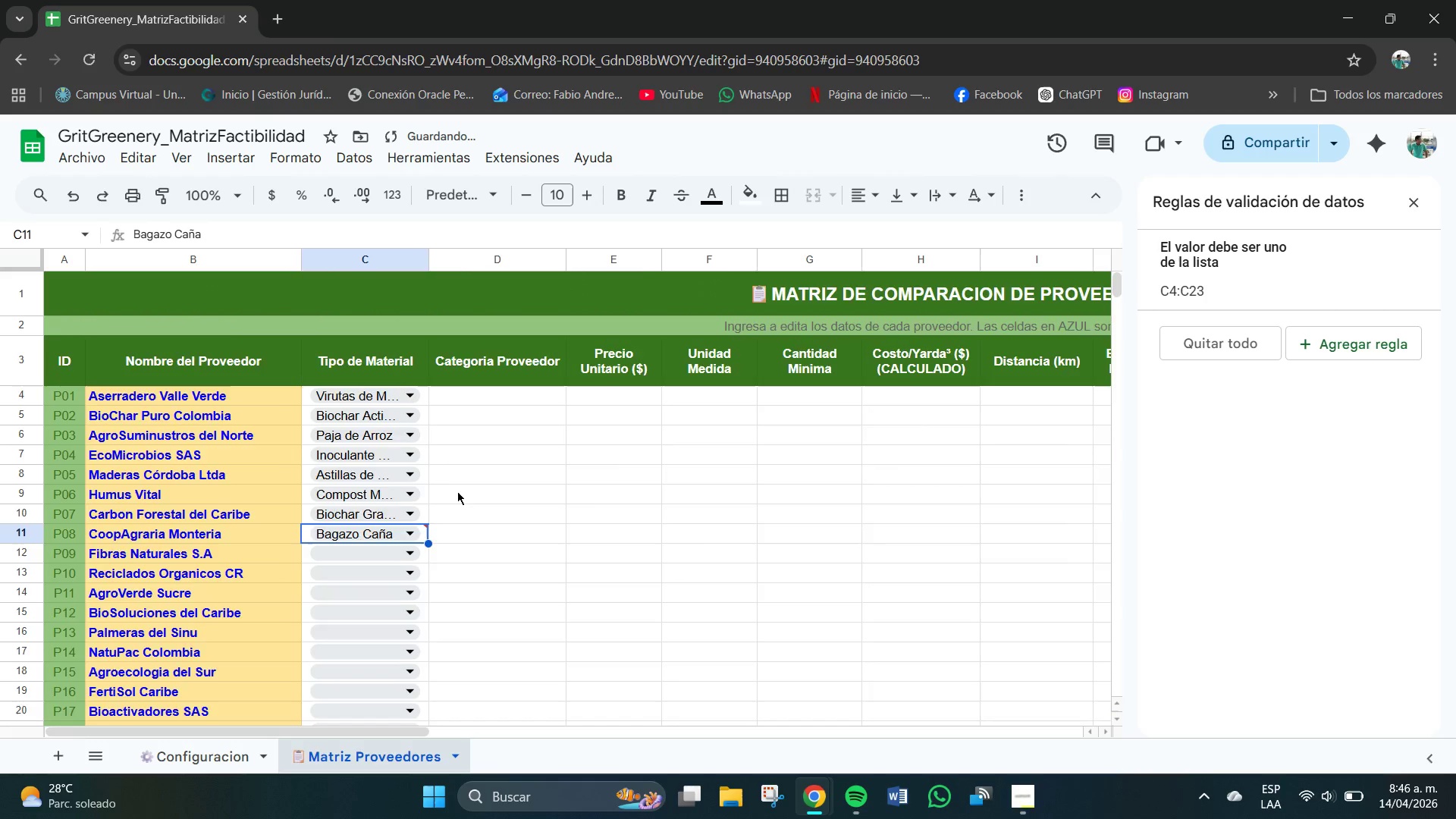 
scroll: coordinate [457, 496], scroll_direction: down, amount: 2.0
 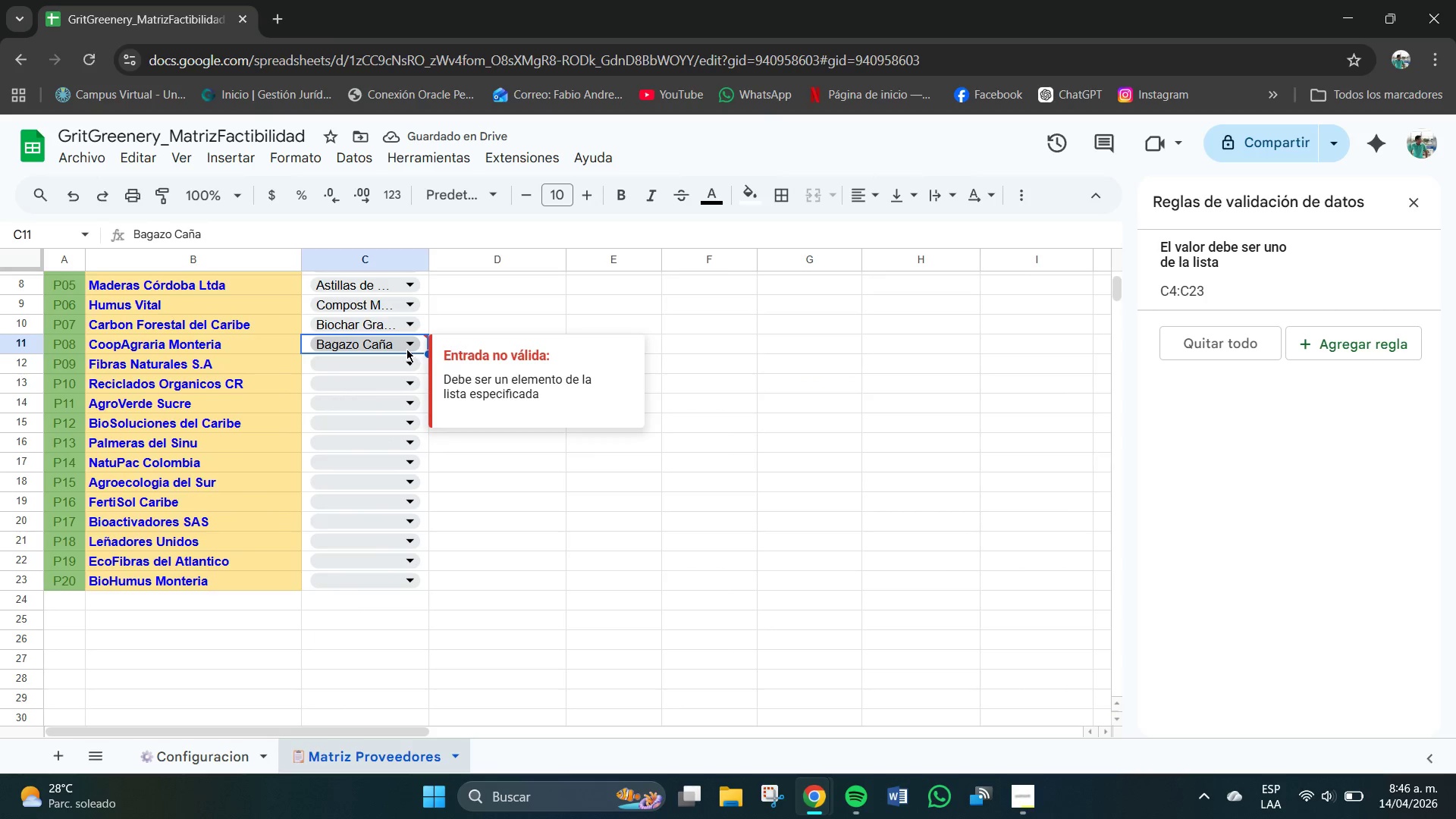 
left_click([406, 349])
 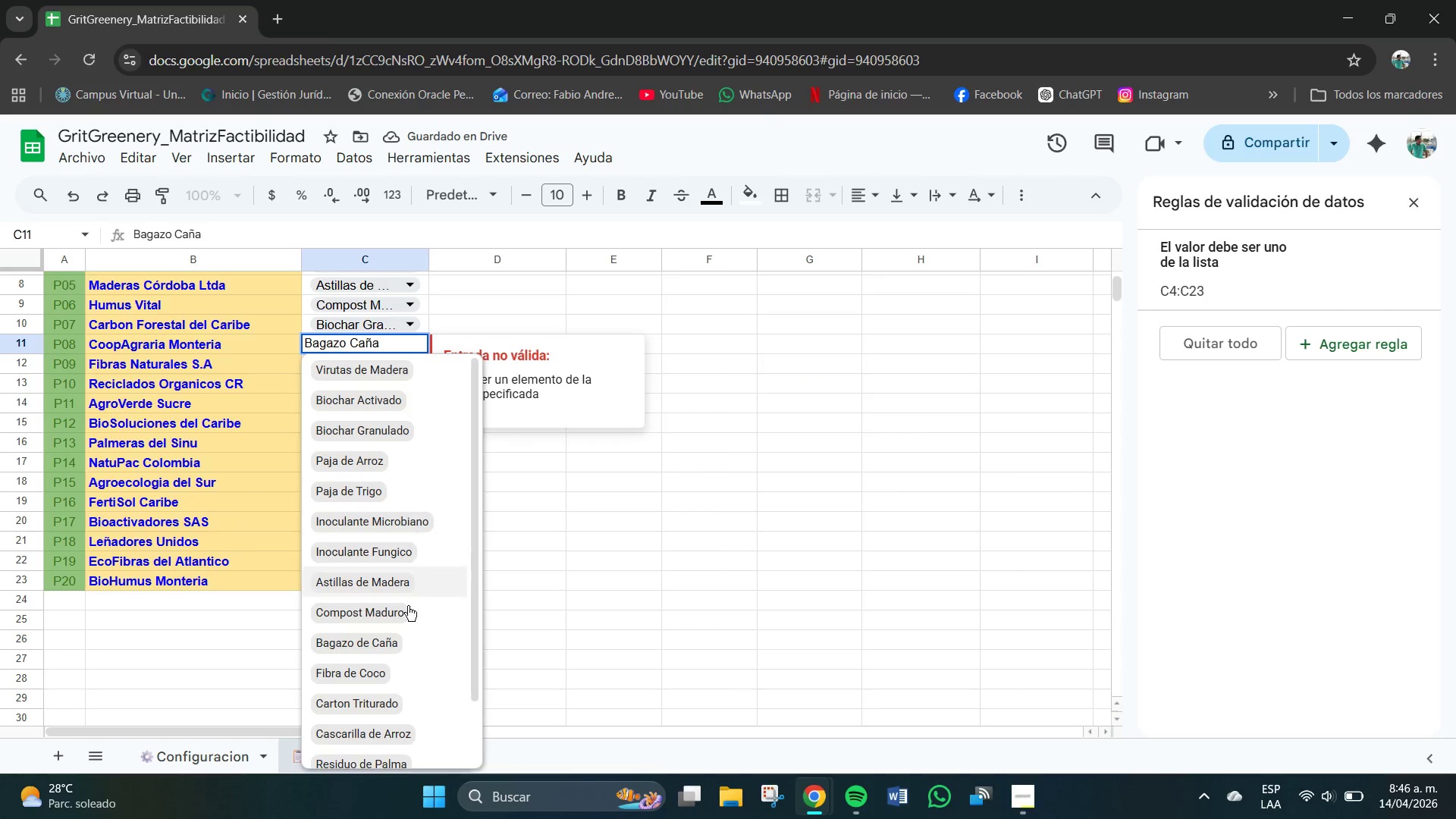 
left_click([380, 646])
 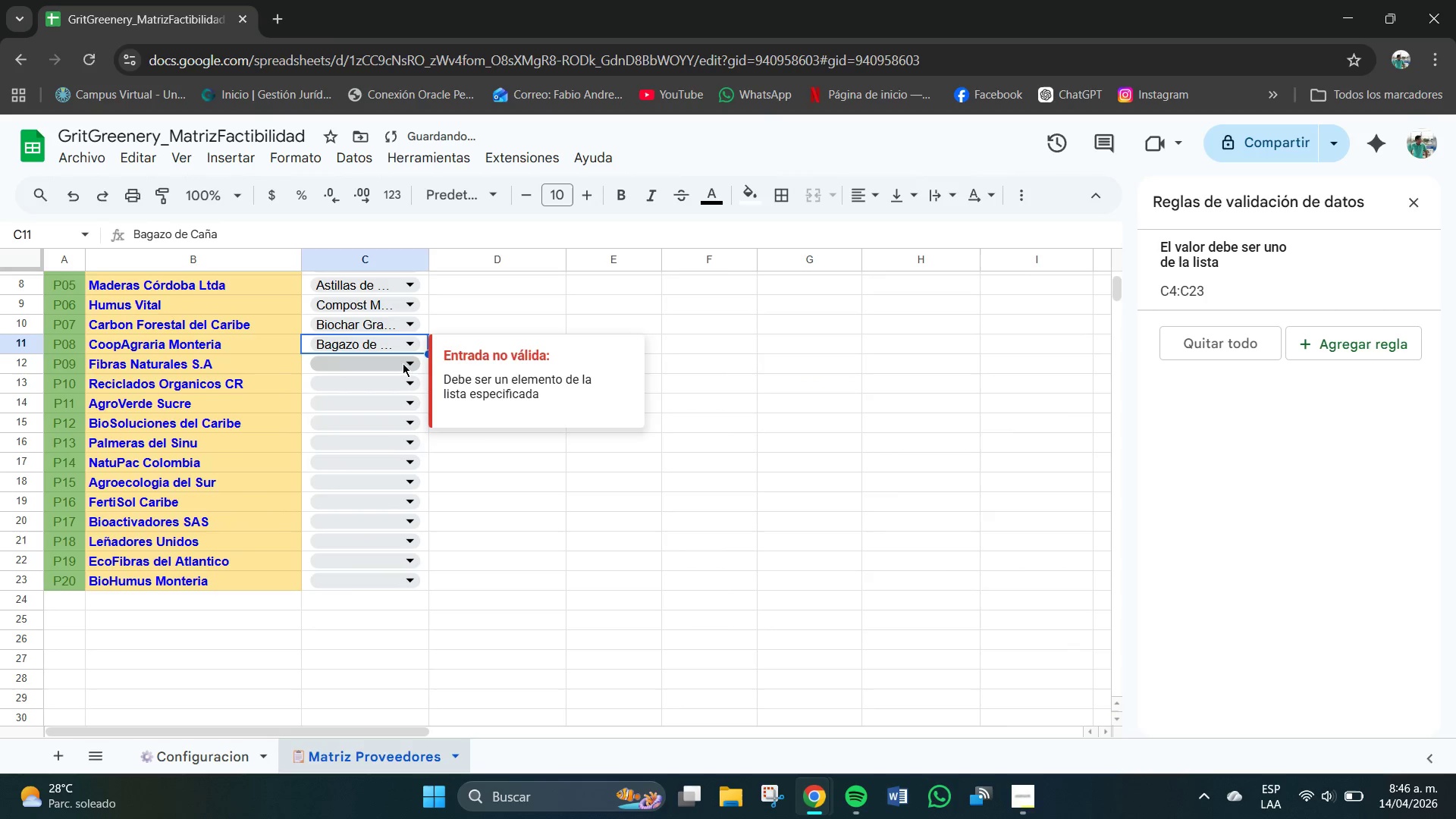 
left_click([397, 359])
 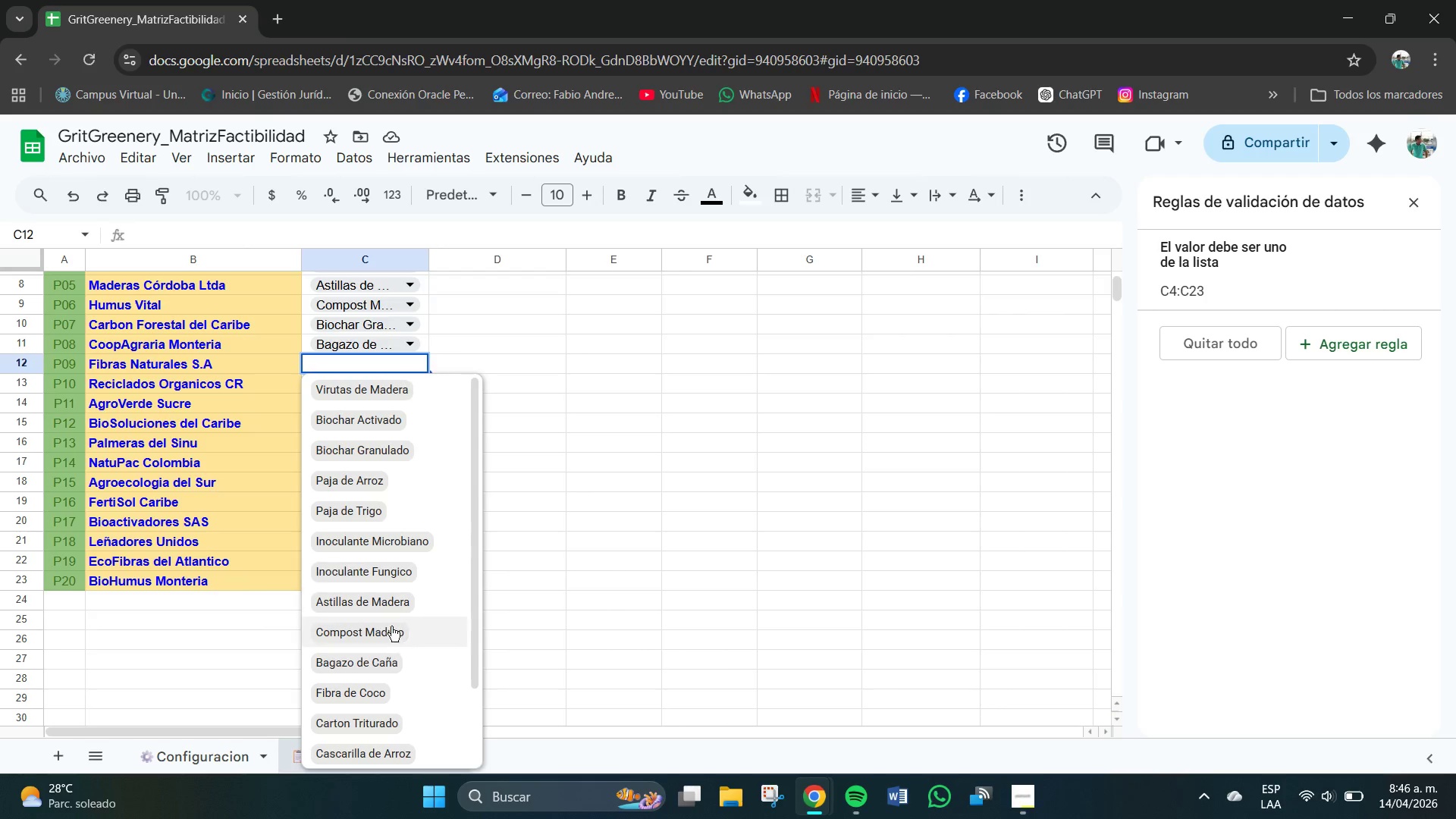 
wait(6.53)
 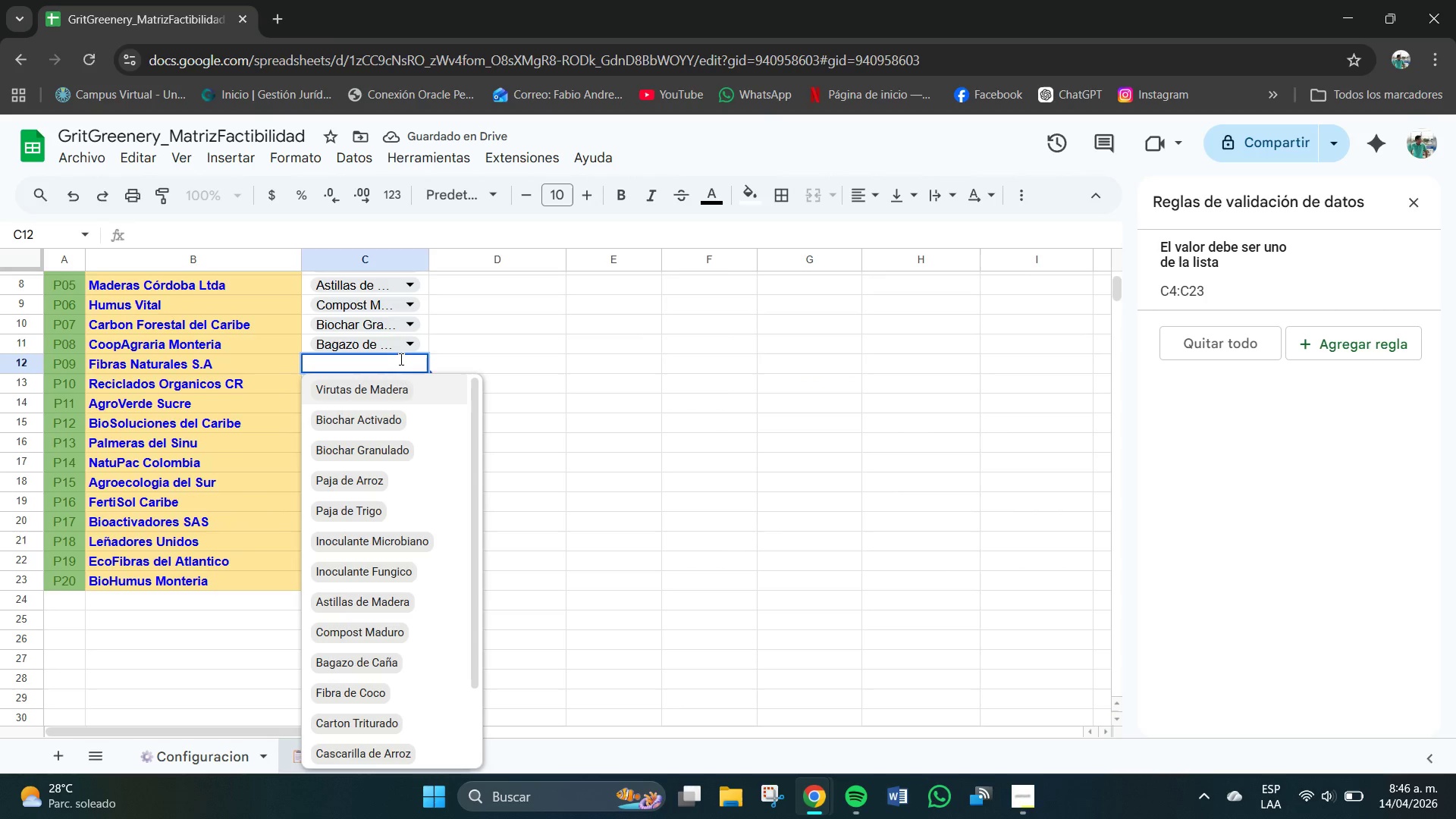 
left_click([374, 384])
 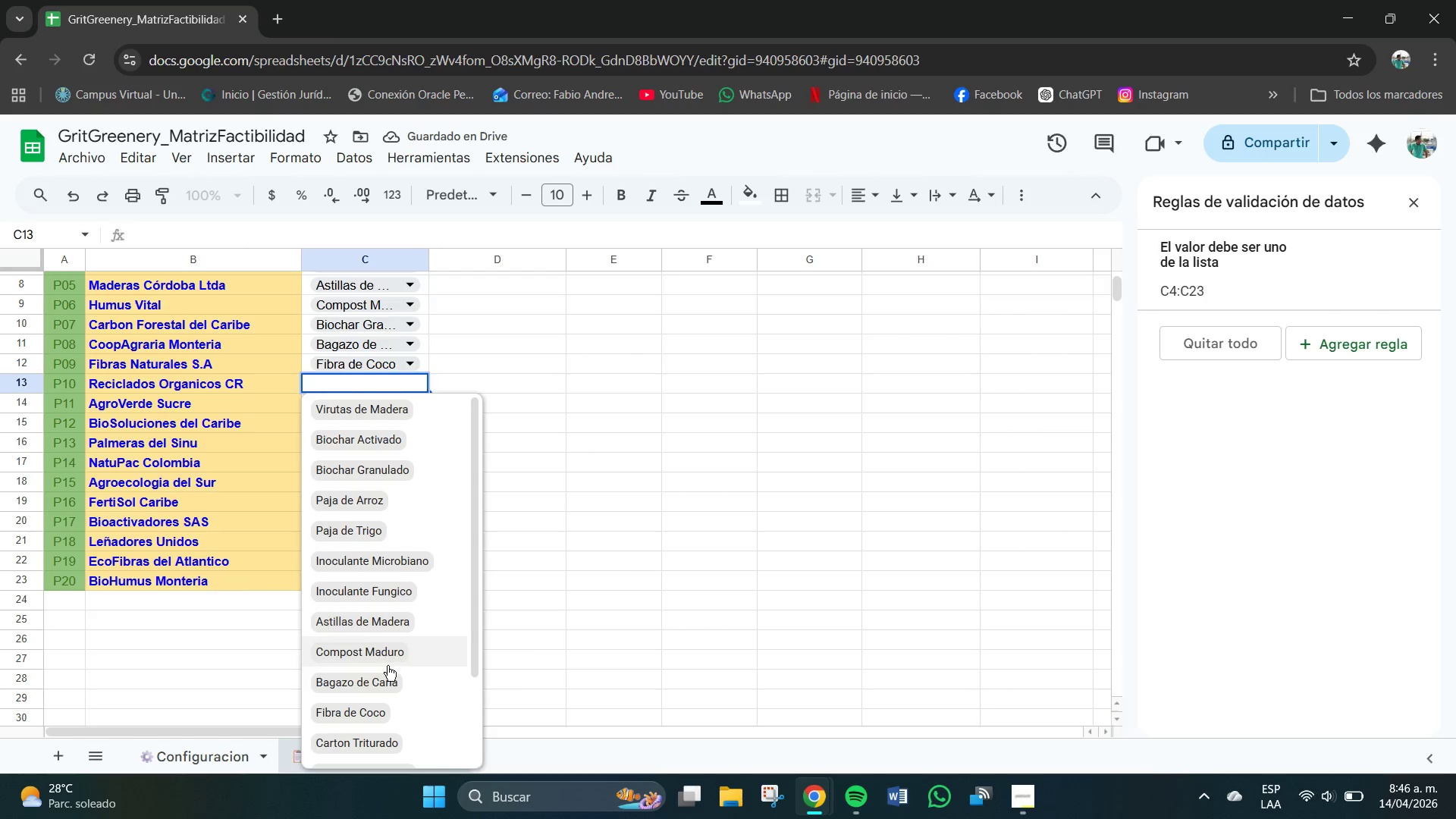 
left_click([373, 745])
 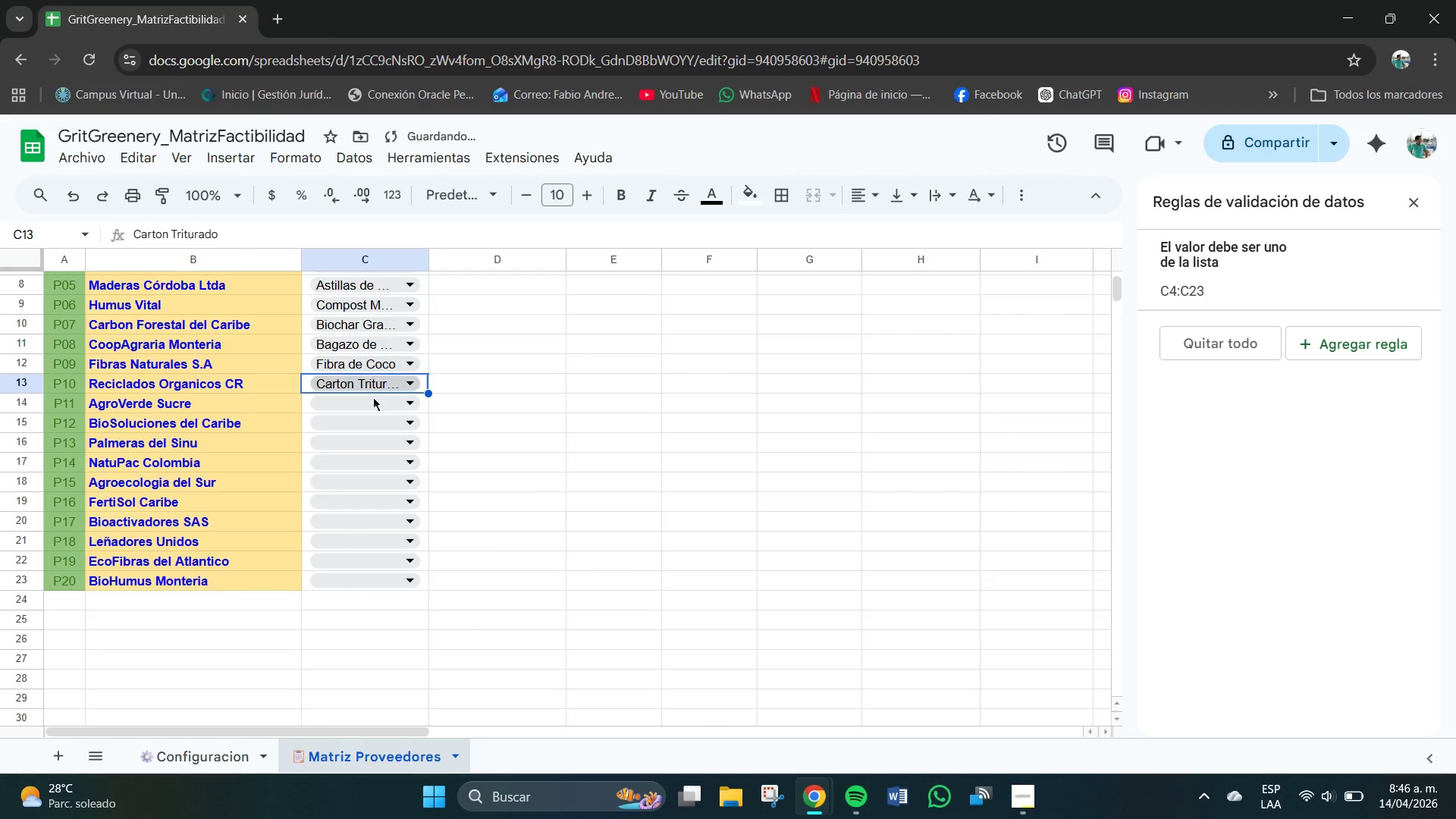 
left_click([372, 405])
 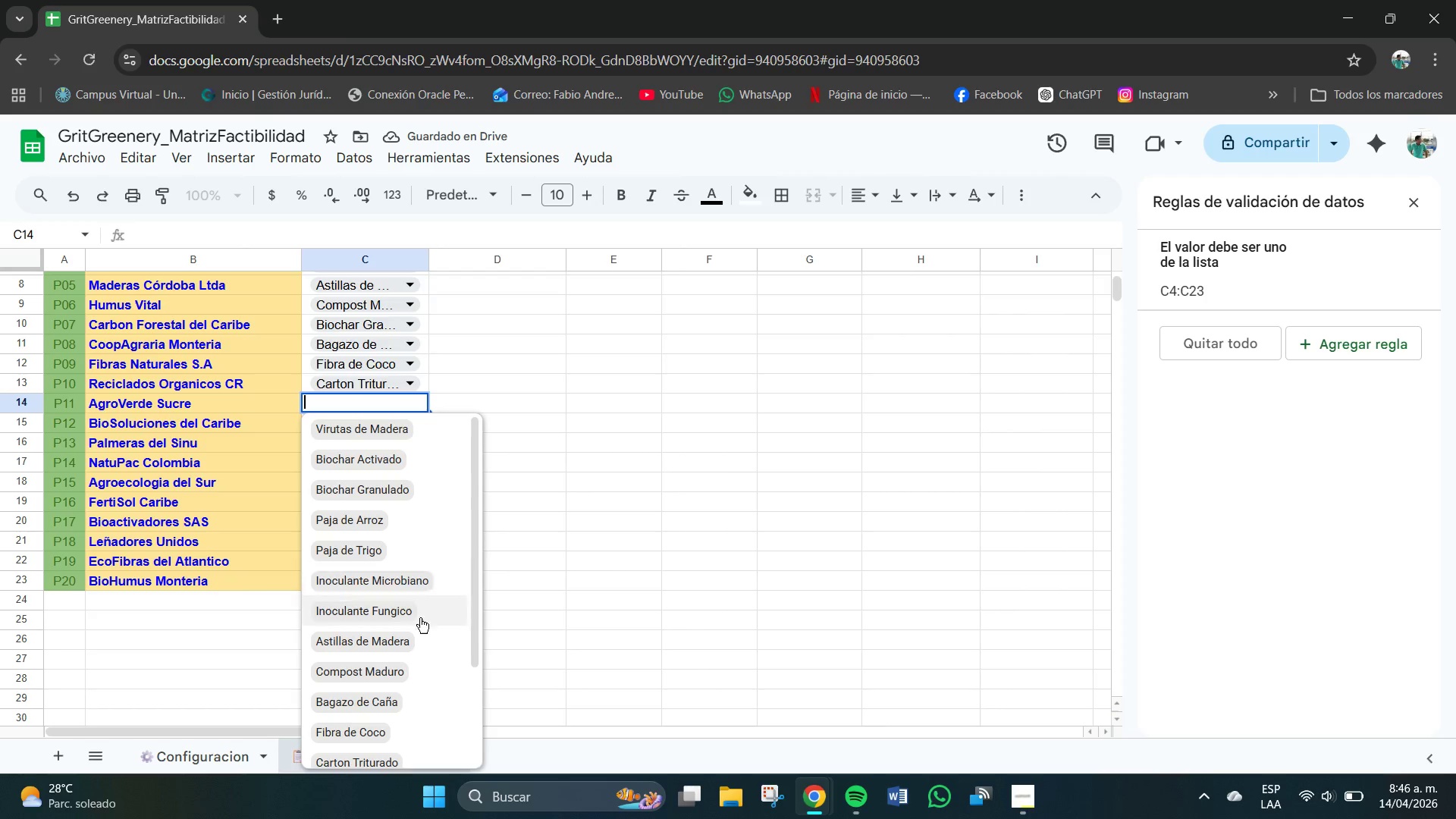 
scroll: coordinate [416, 570], scroll_direction: down, amount: 2.0
 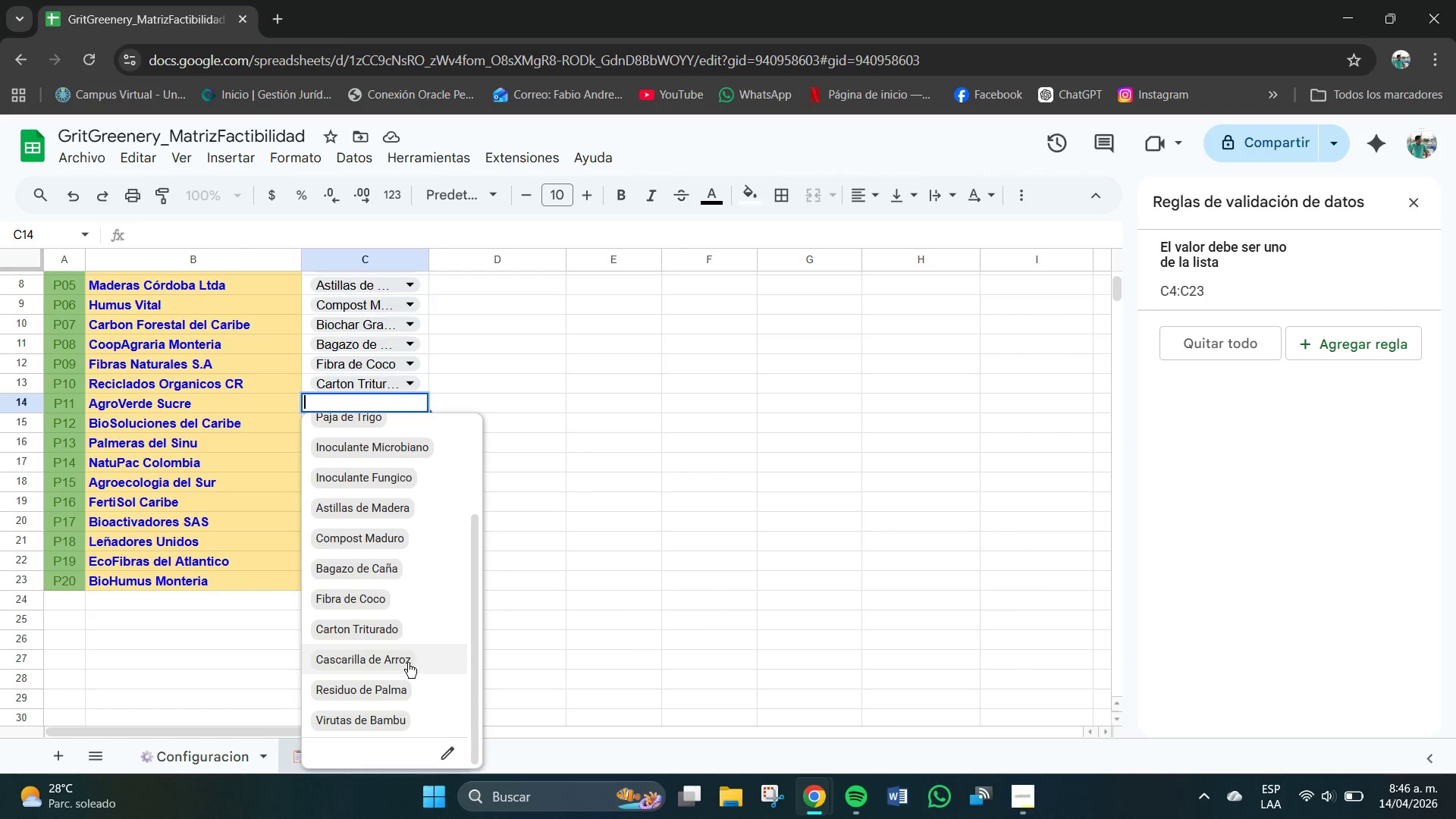 
left_click([400, 665])
 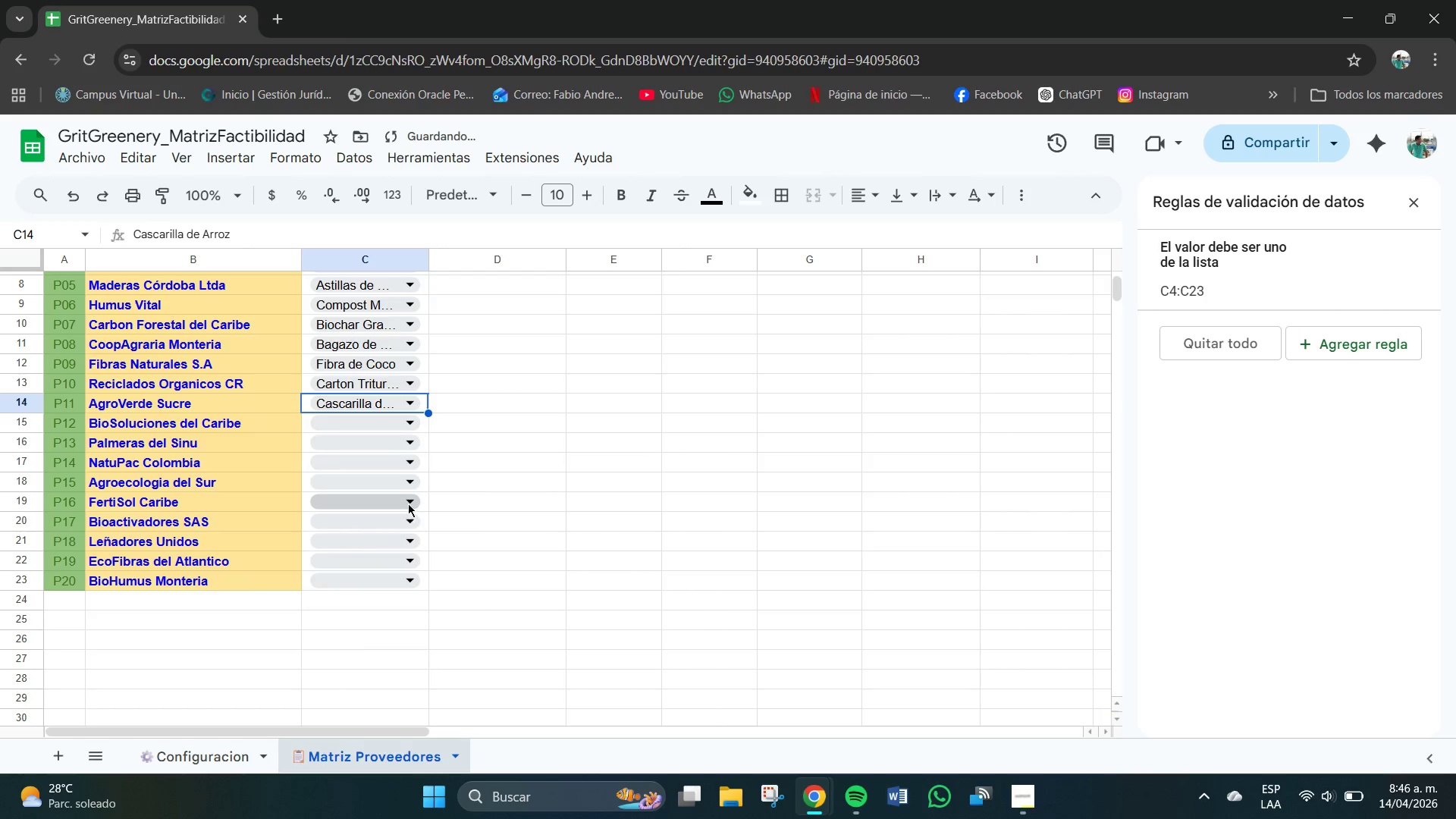 
mouse_move([411, 431])
 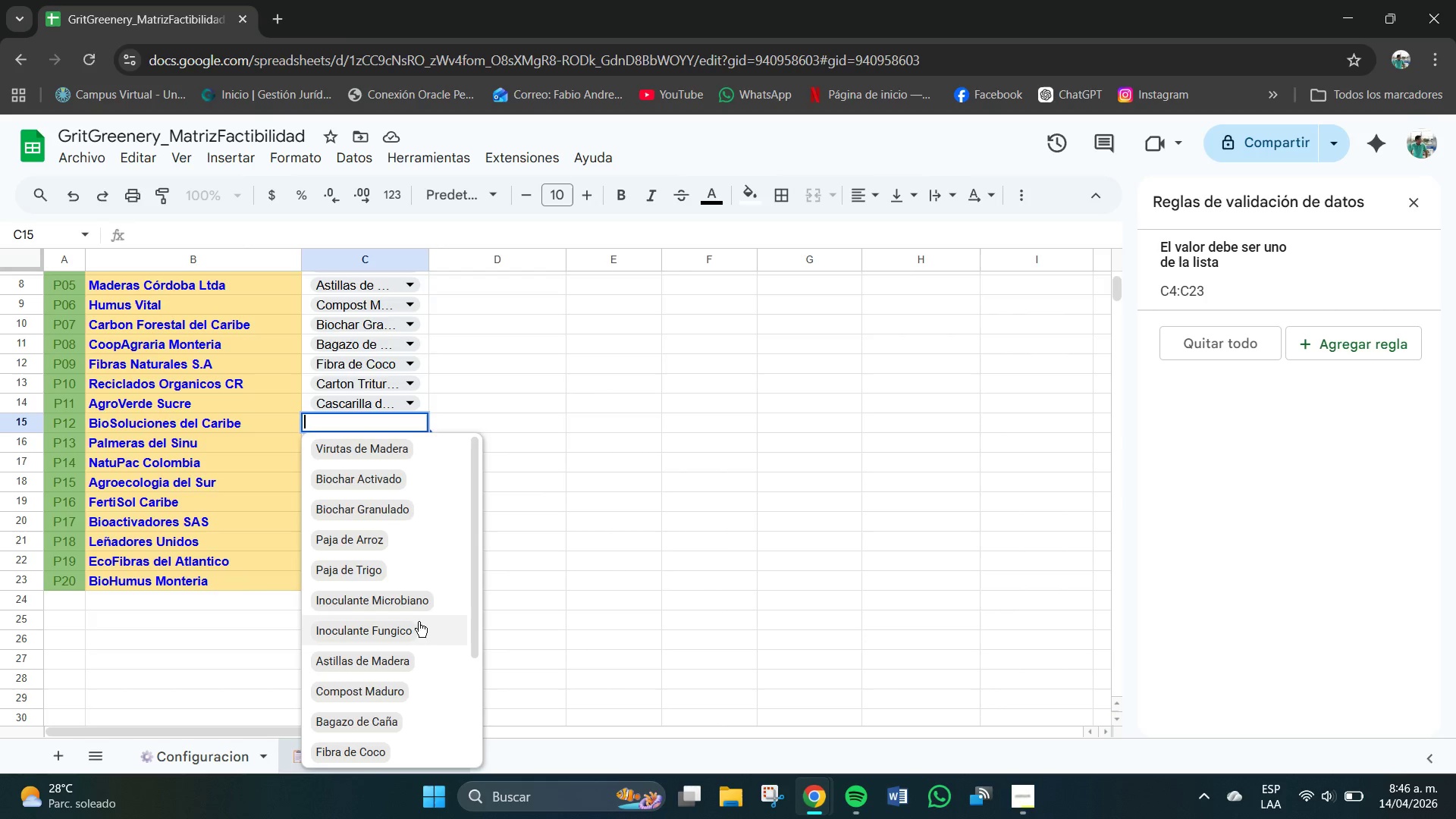 
scroll: coordinate [416, 645], scroll_direction: down, amount: 2.0
 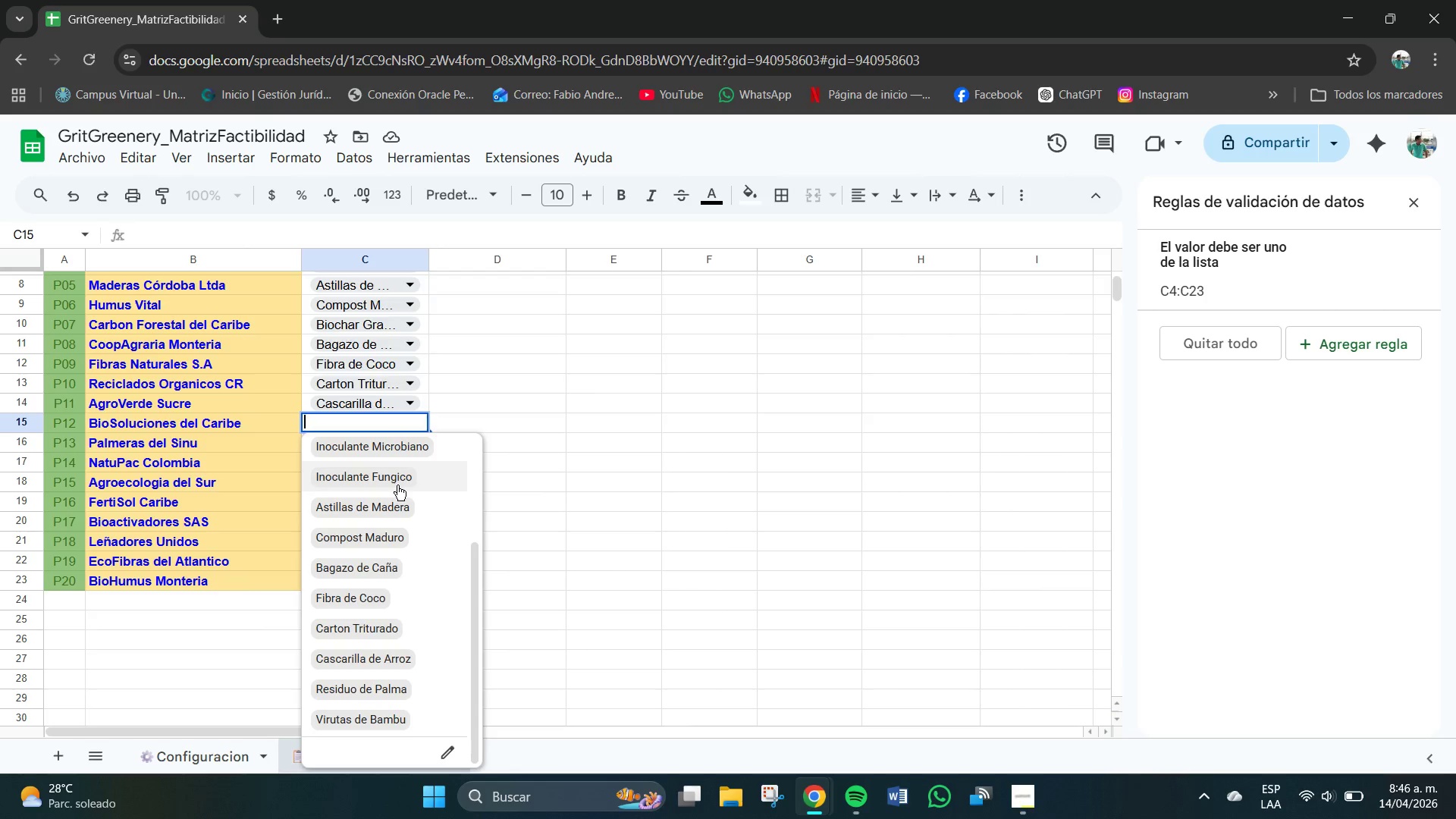 
left_click([396, 485])
 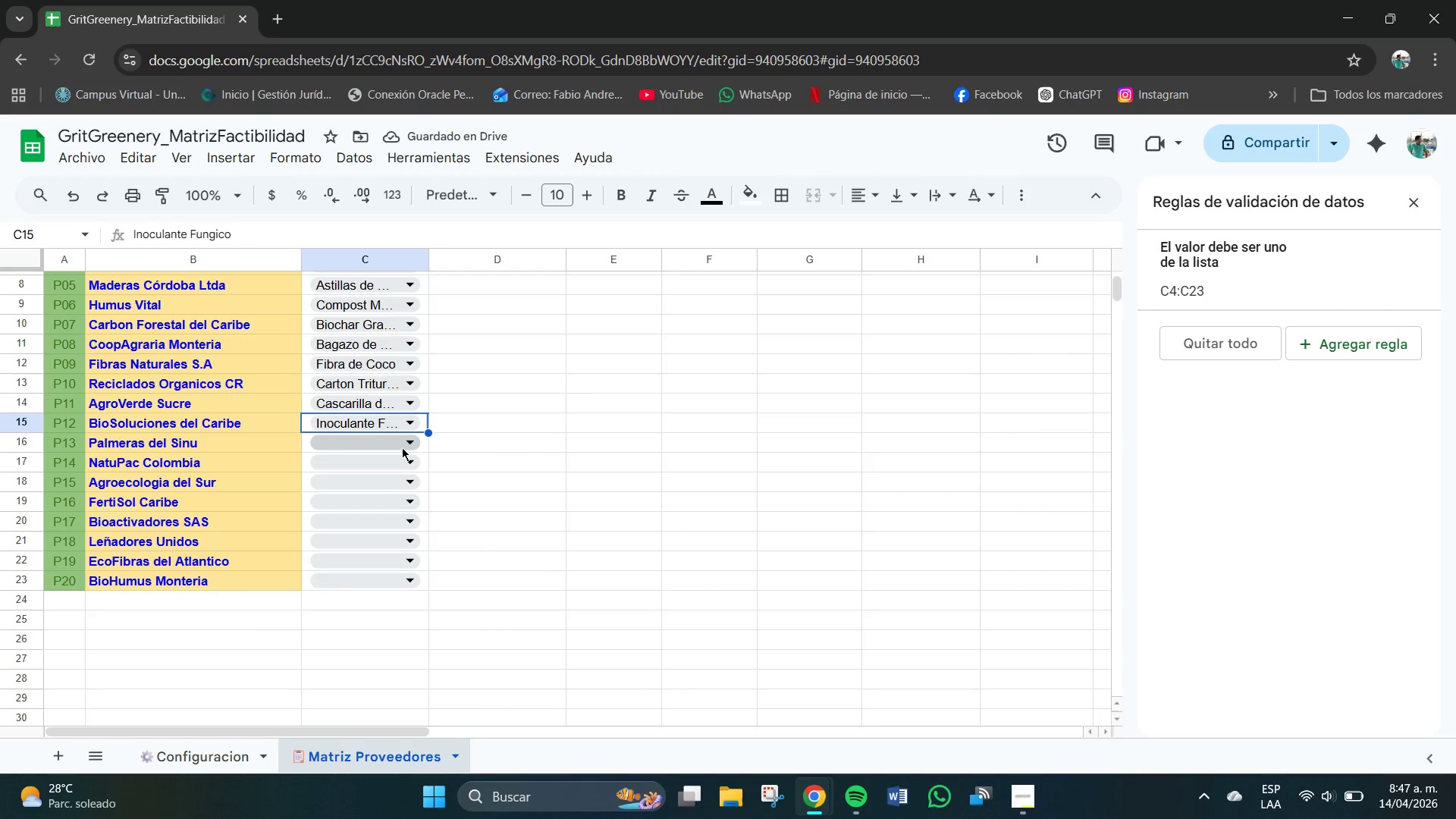 
wait(6.91)
 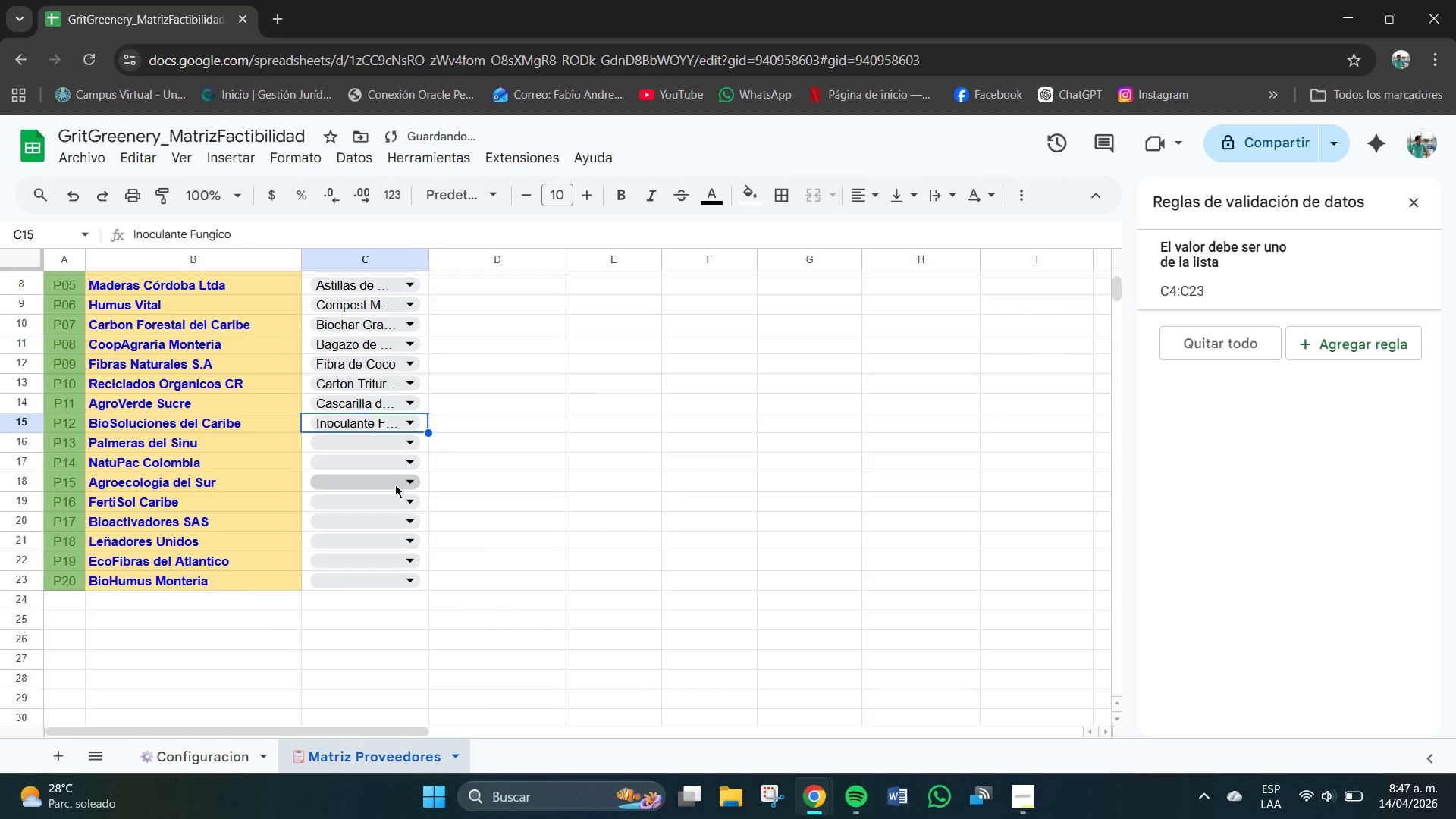 
left_click([400, 444])
 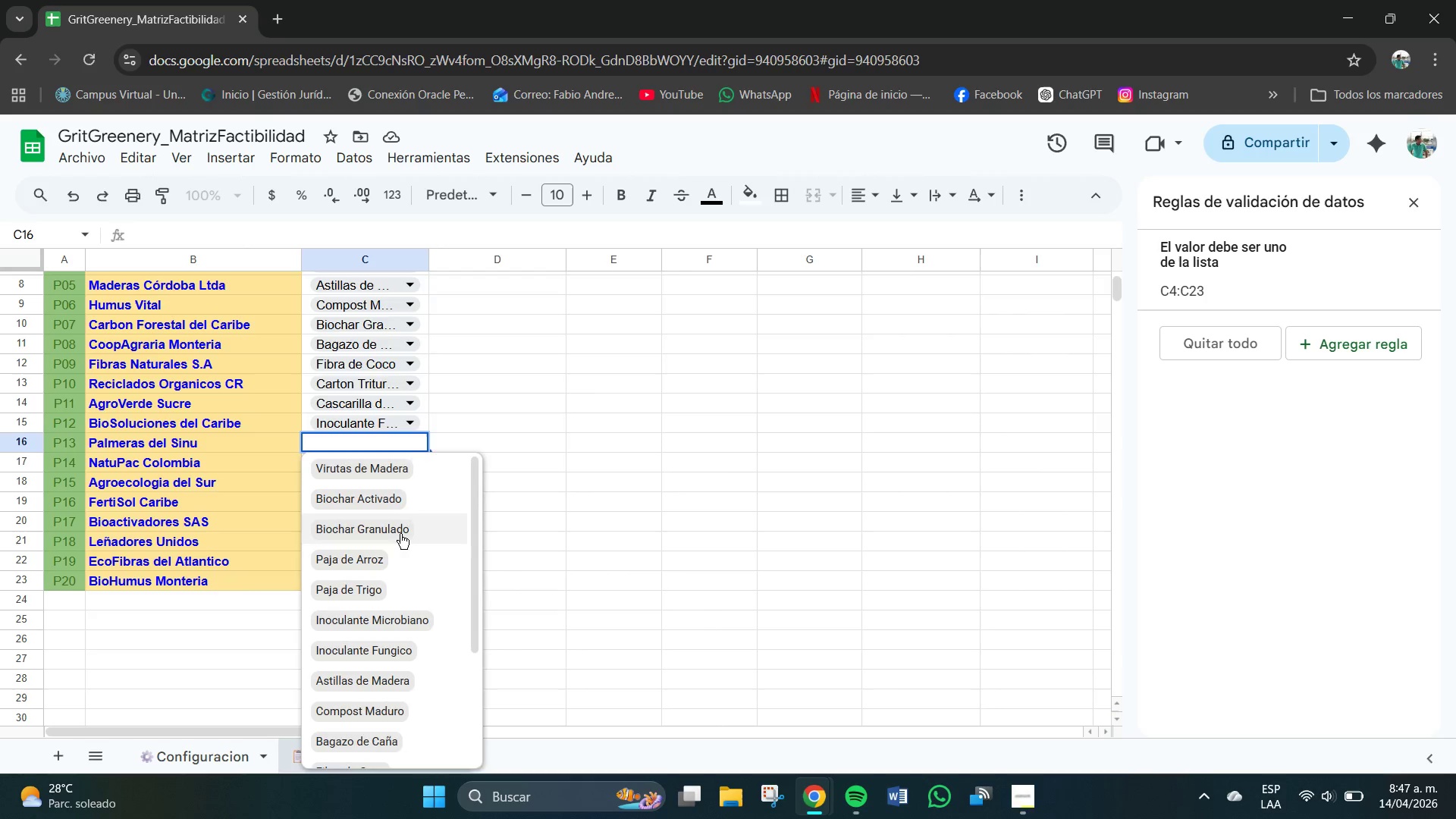 
scroll: coordinate [394, 554], scroll_direction: down, amount: 2.0
 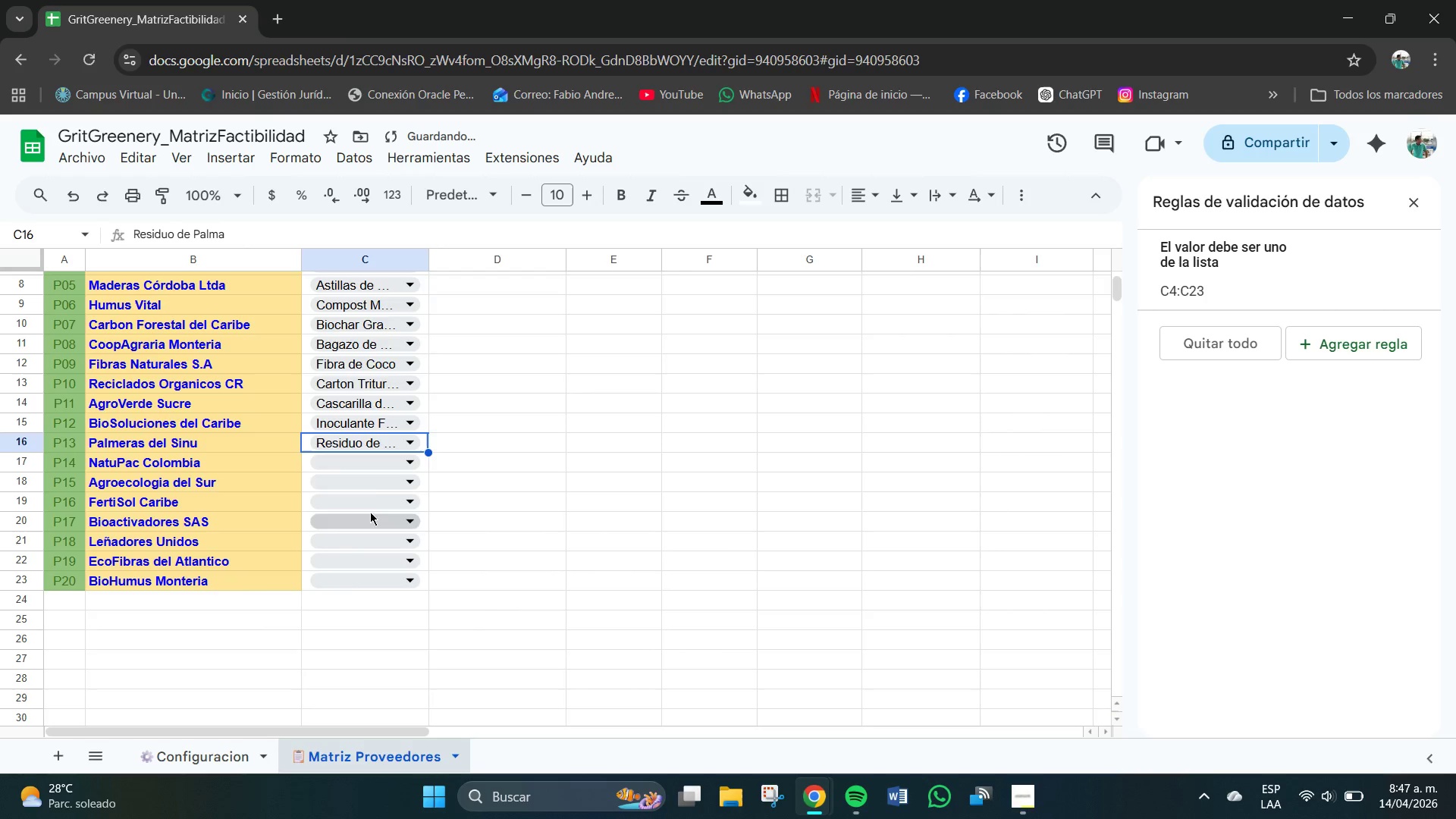 
left_click([360, 465])
 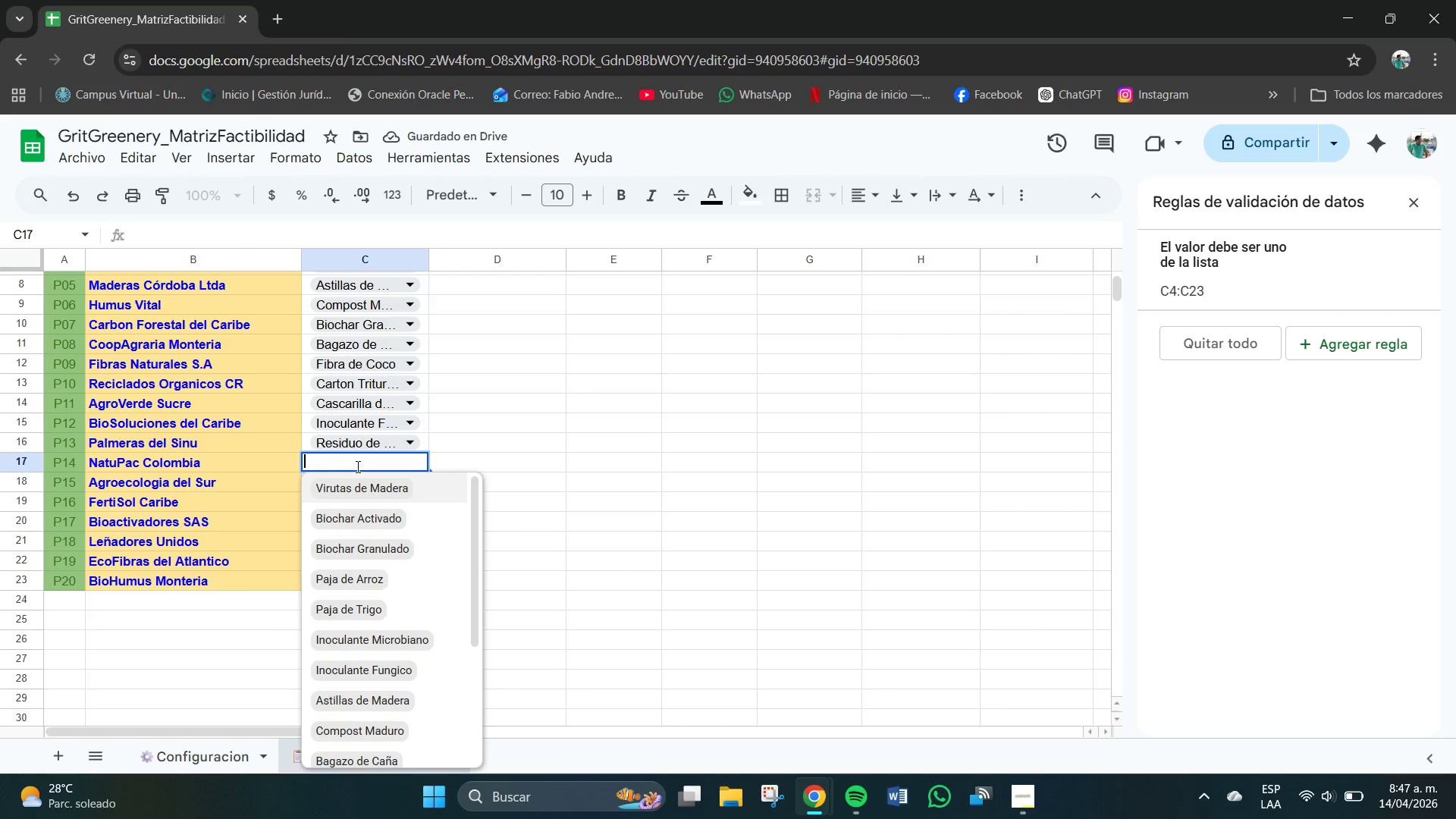 
scroll: coordinate [389, 620], scroll_direction: down, amount: 3.0
 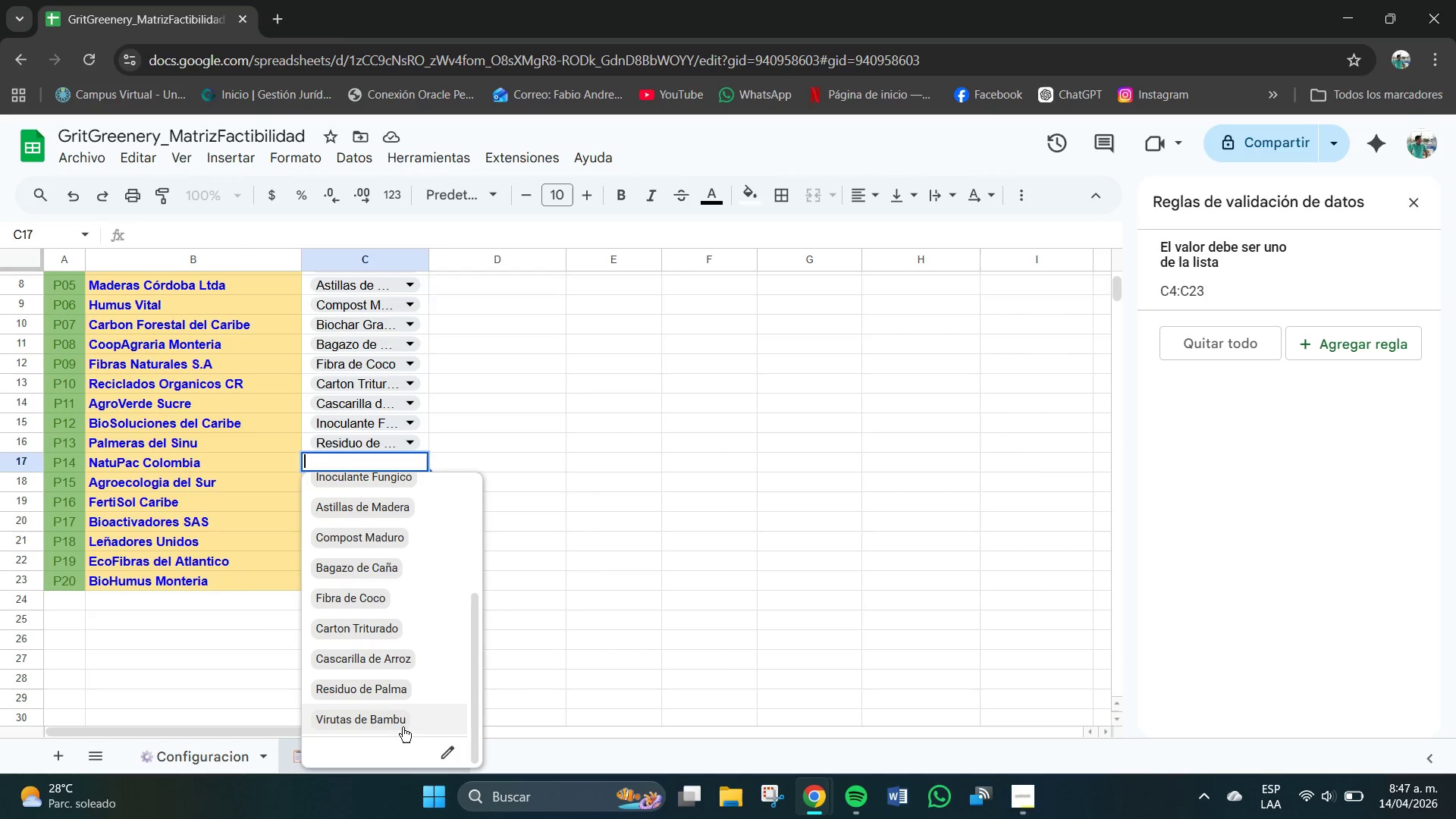 
left_click([388, 718])
 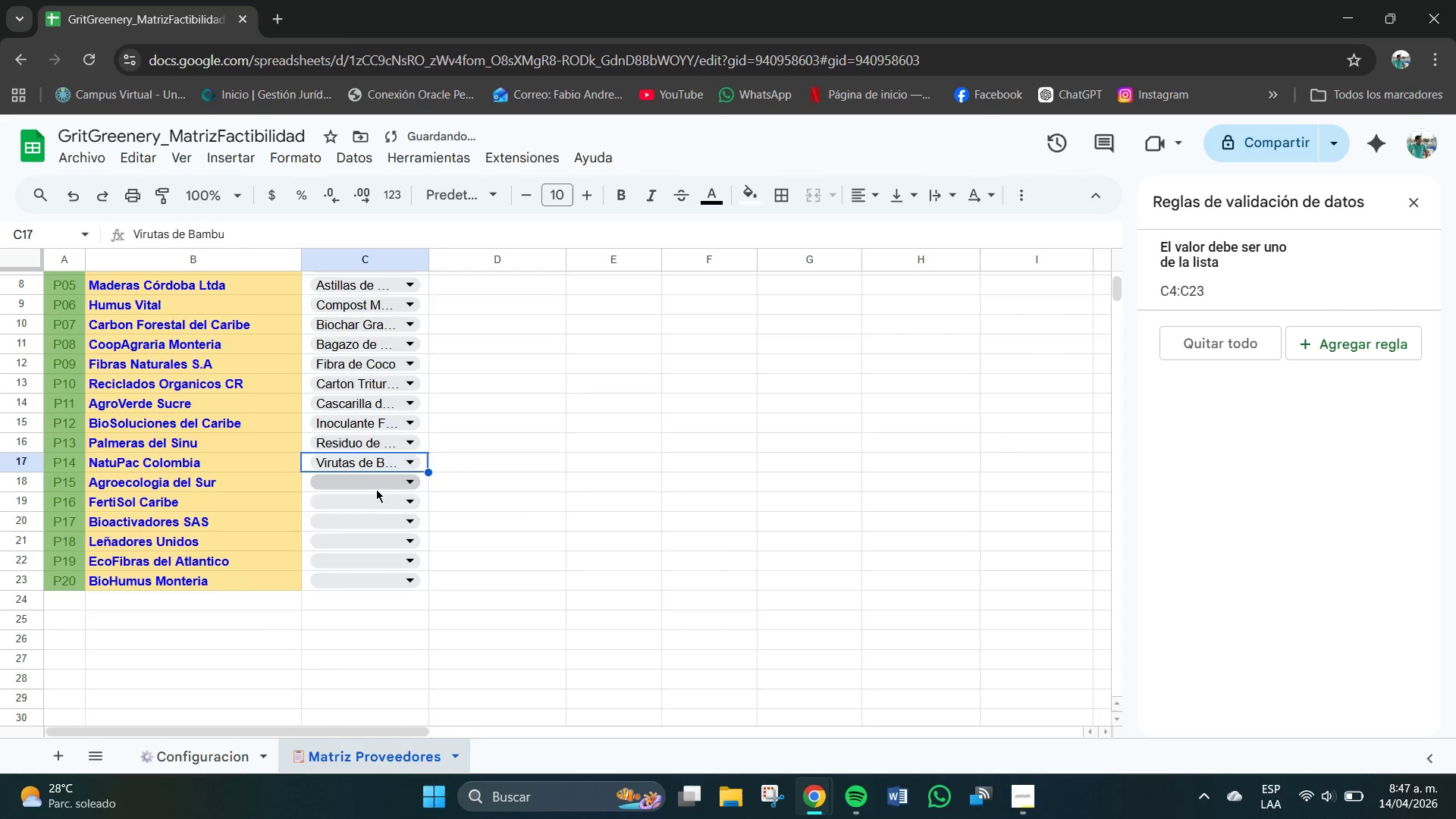 
left_click([375, 487])
 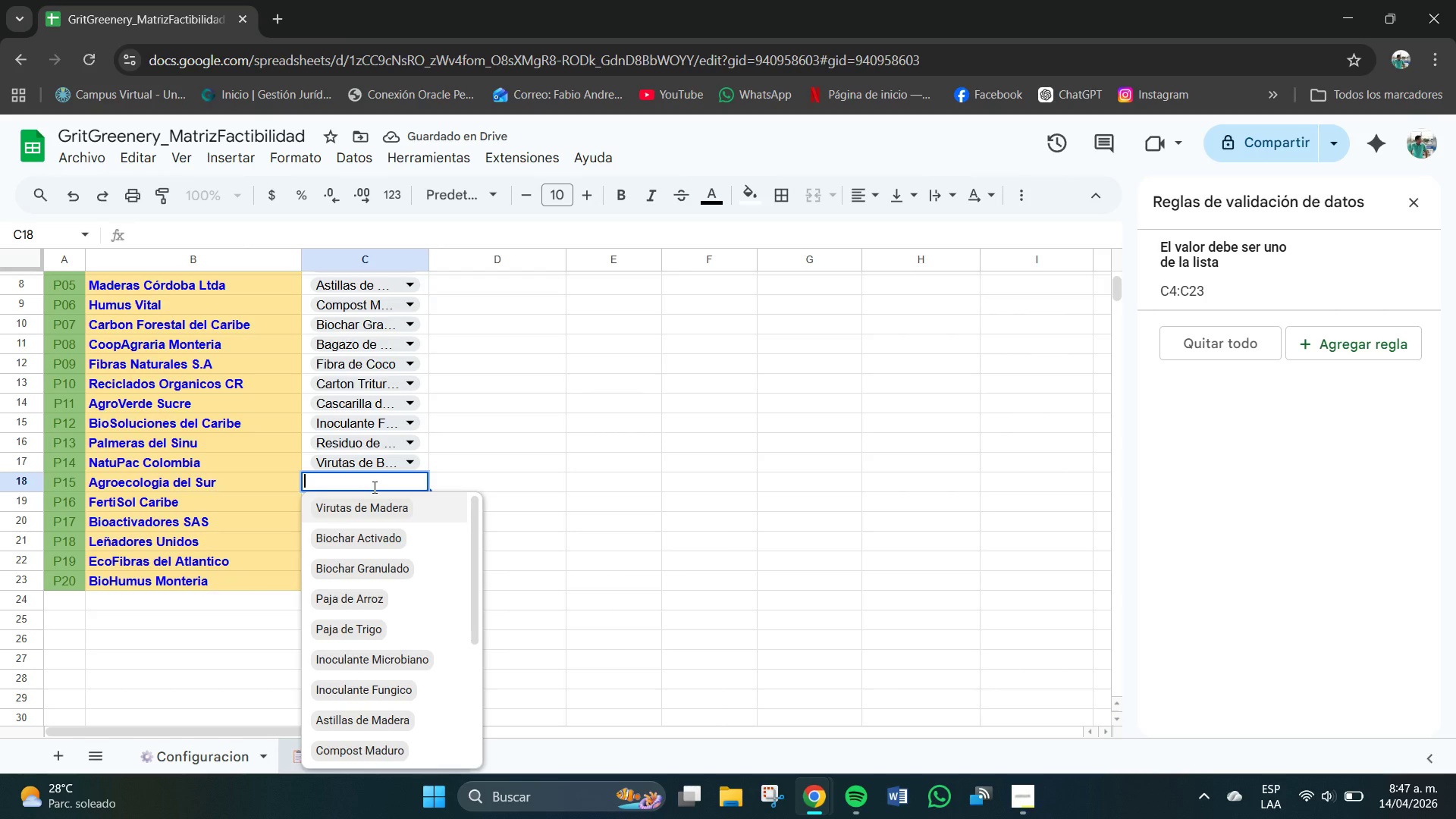 
scroll: coordinate [411, 588], scroll_direction: down, amount: 5.0
 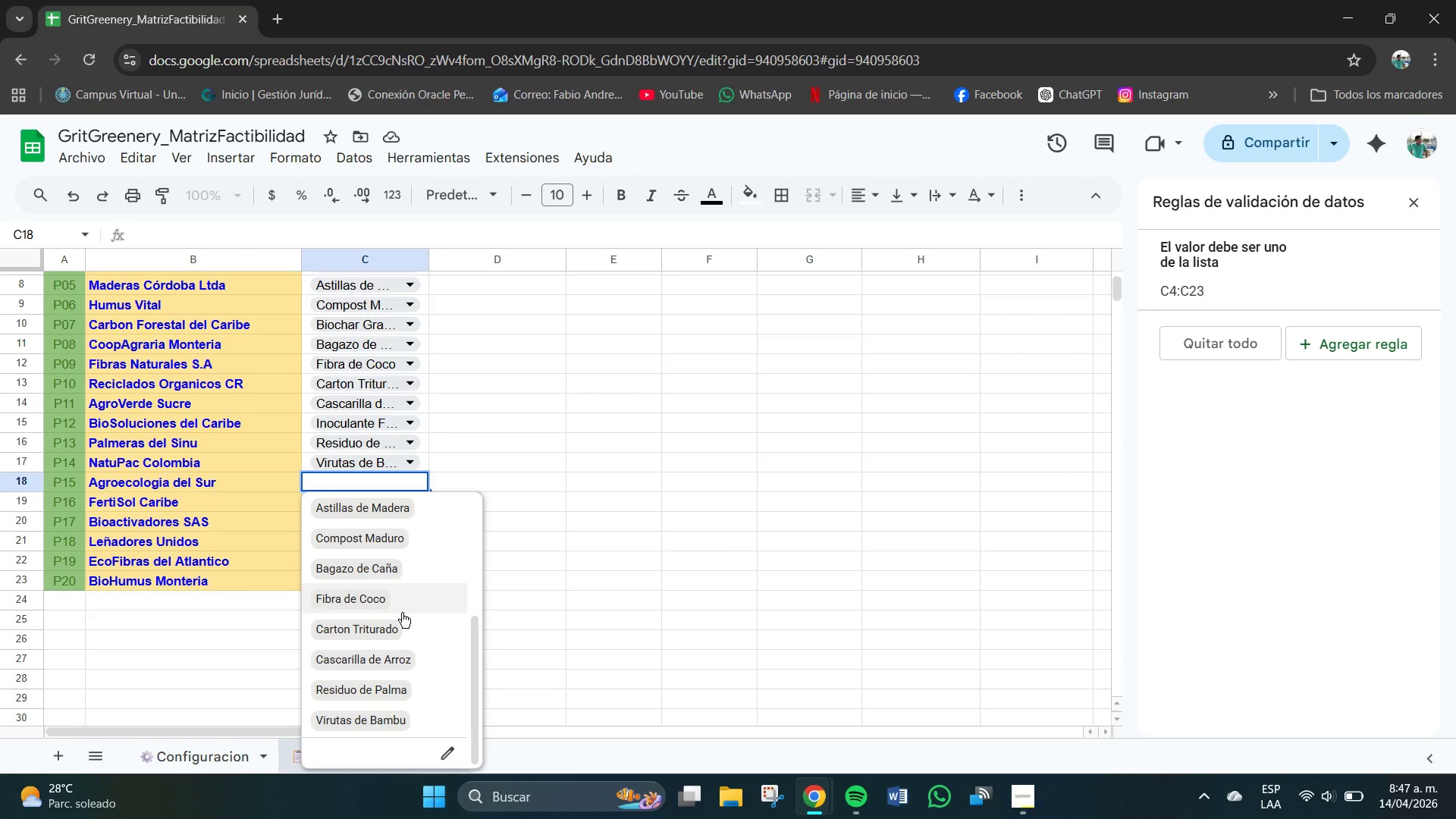 
scroll: coordinate [402, 613], scroll_direction: up, amount: 3.0
 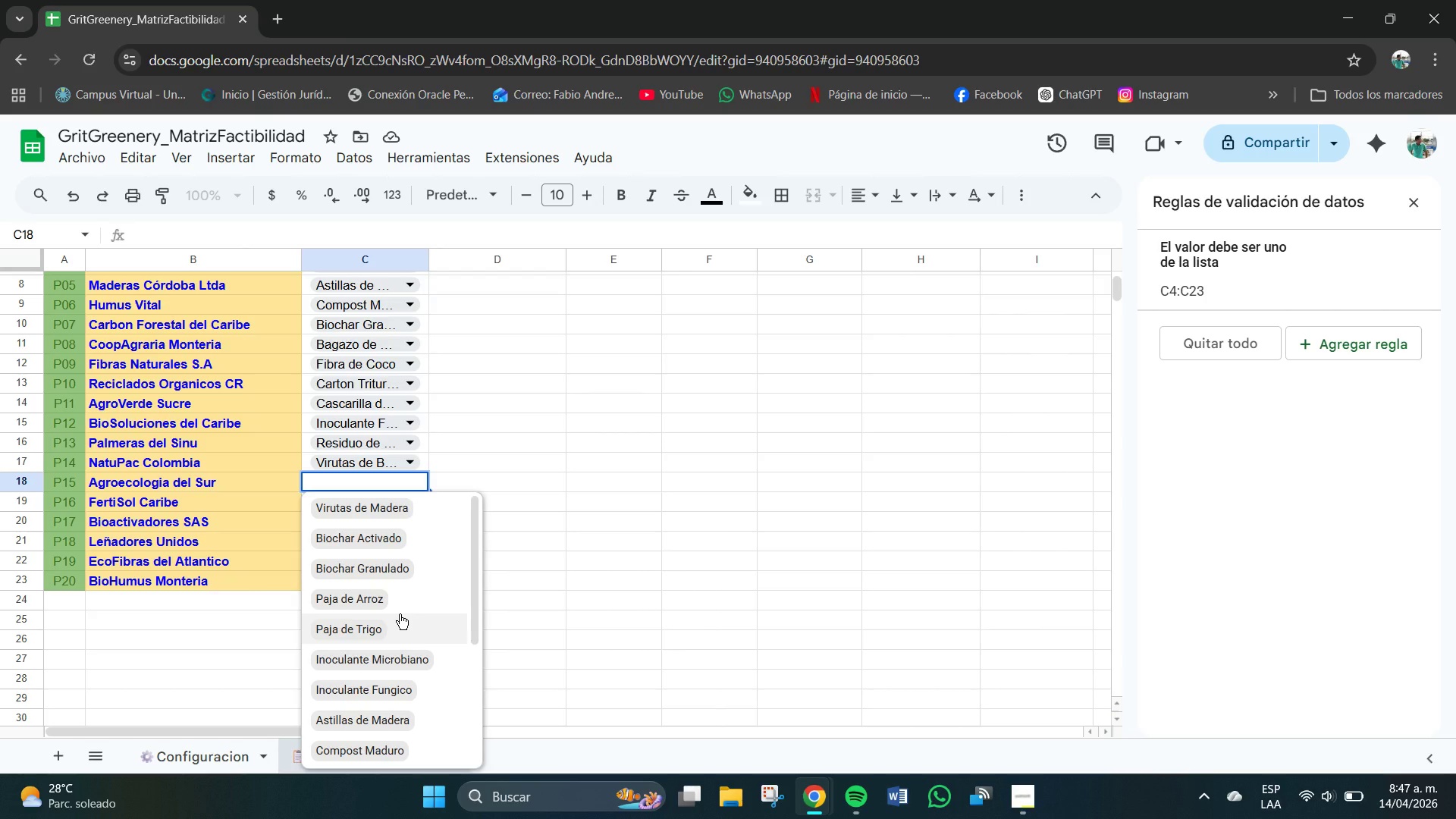 
wait(17.63)
 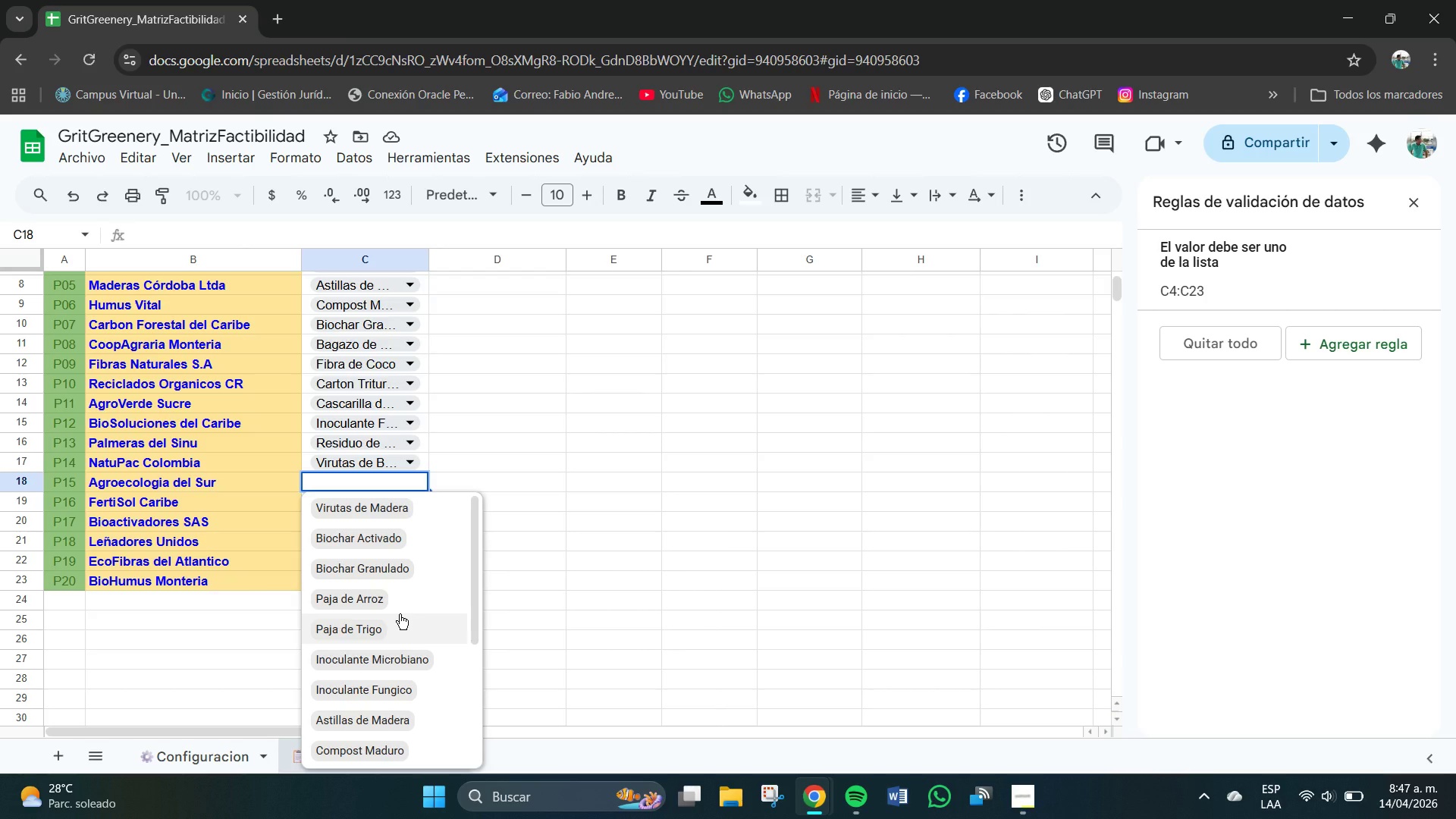 
double_click([449, 485])
 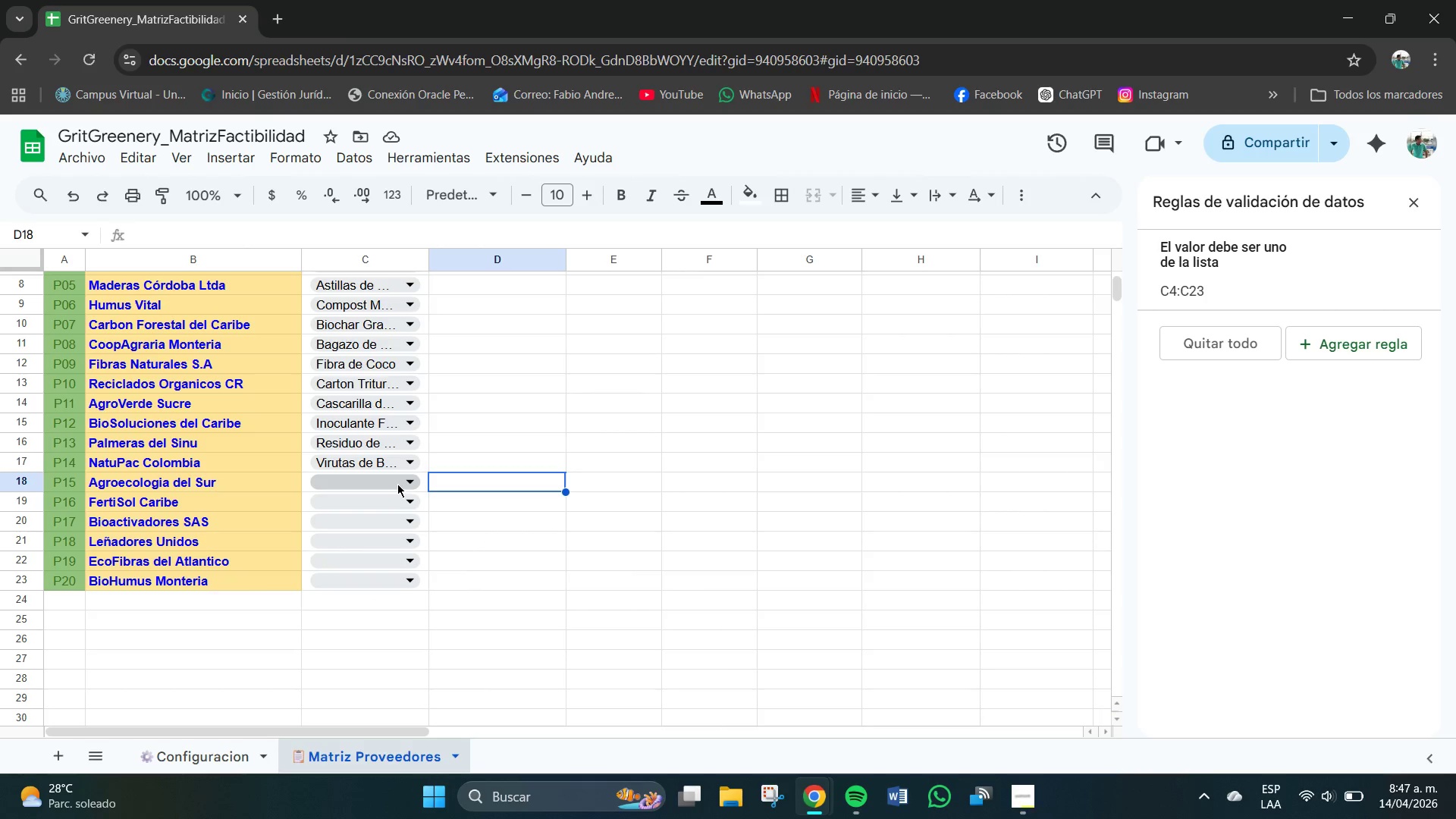 
left_click([391, 482])
 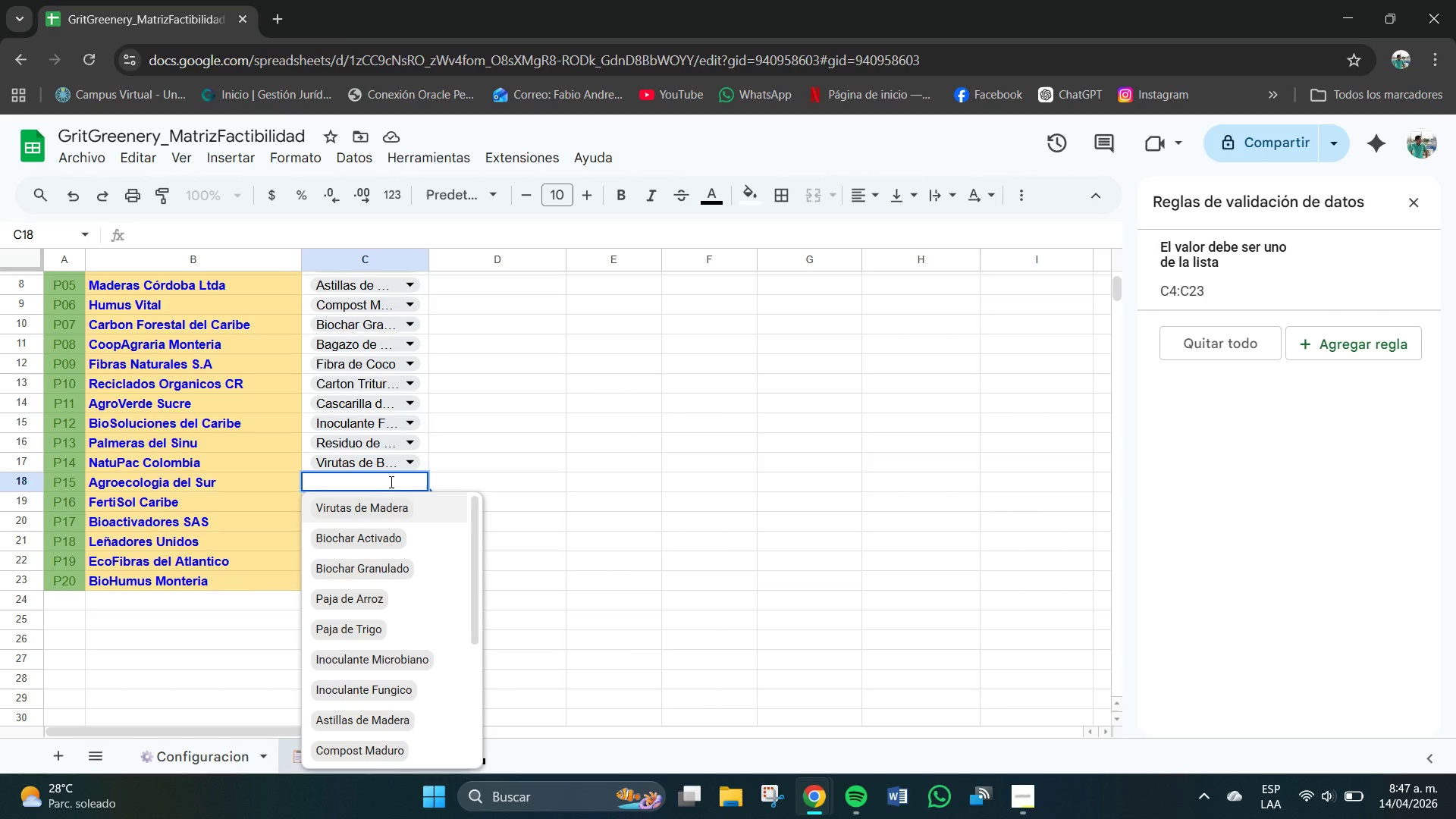 
left_click([486, 476])
 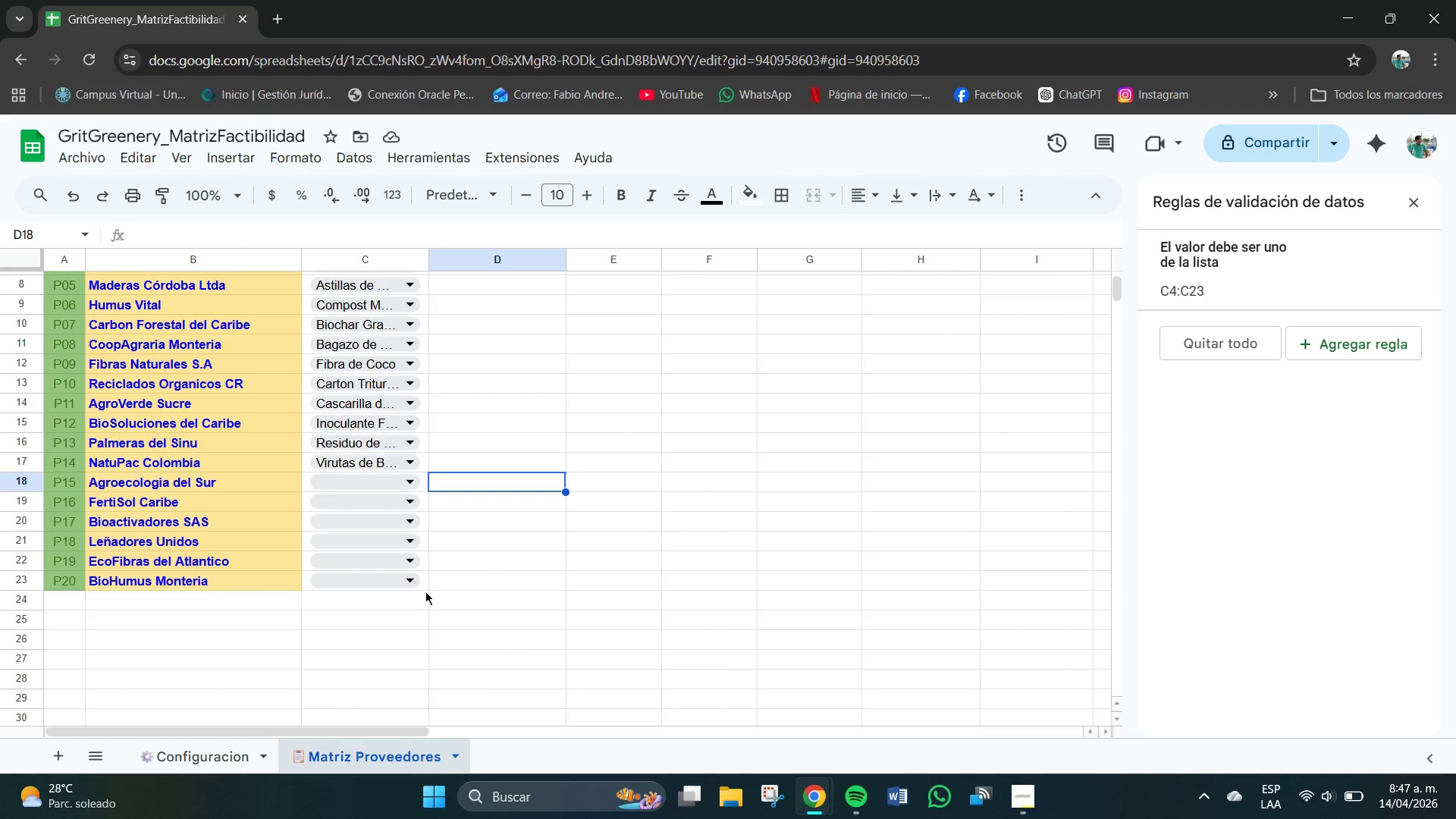 
left_click_drag(start_coordinate=[422, 586], to_coordinate=[402, 487])
 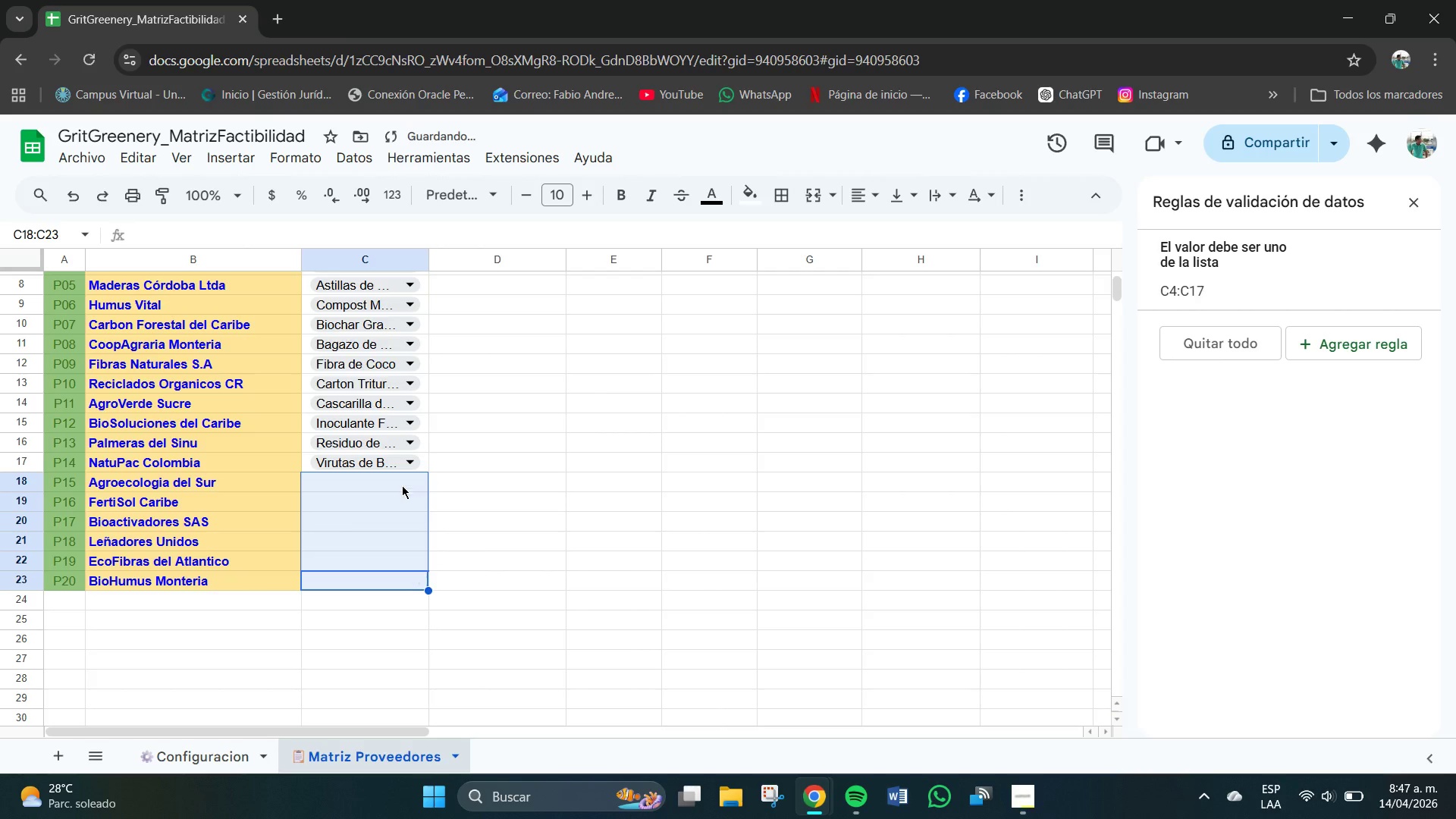 
key(Delete)
 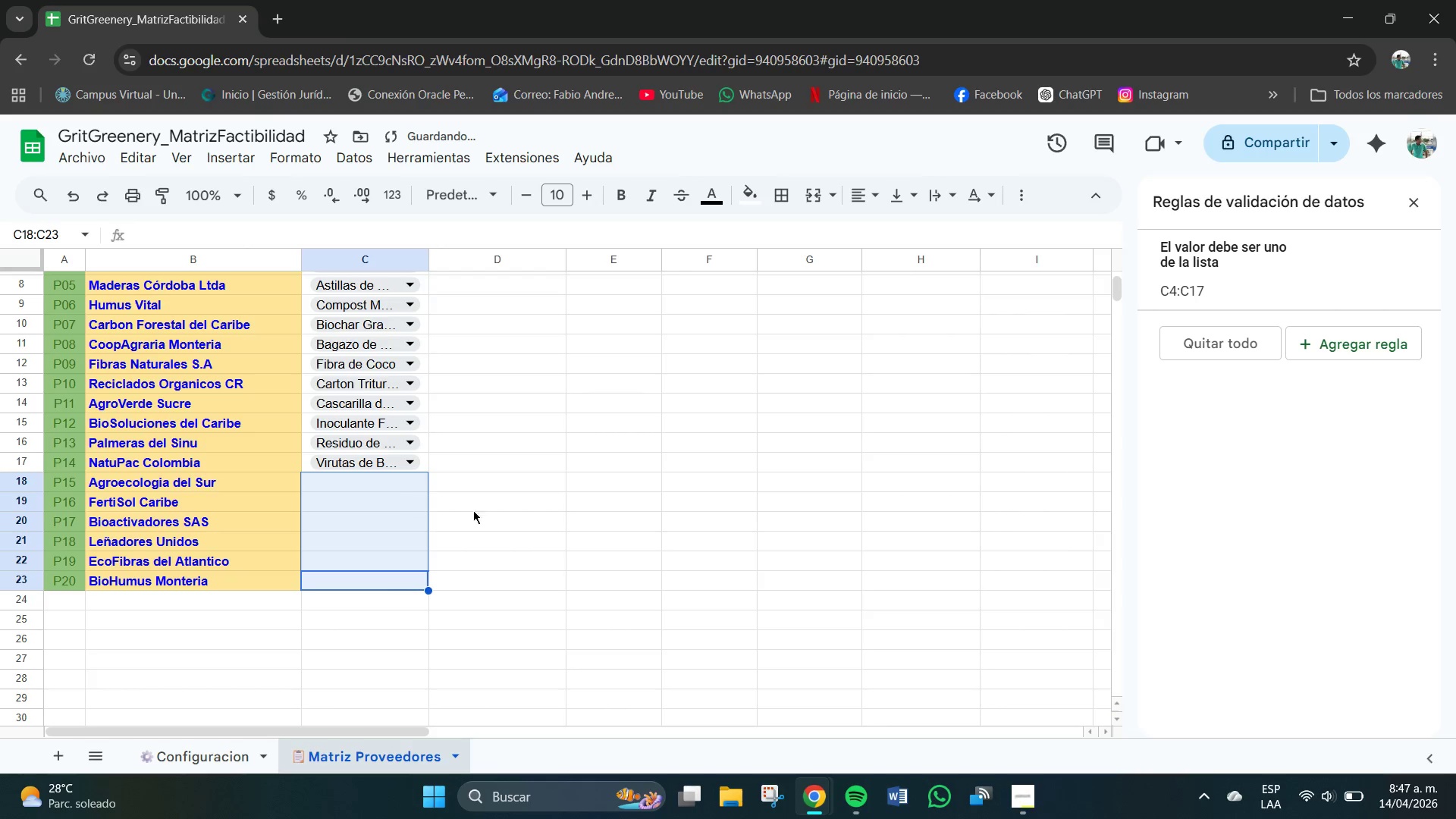 
left_click([518, 510])
 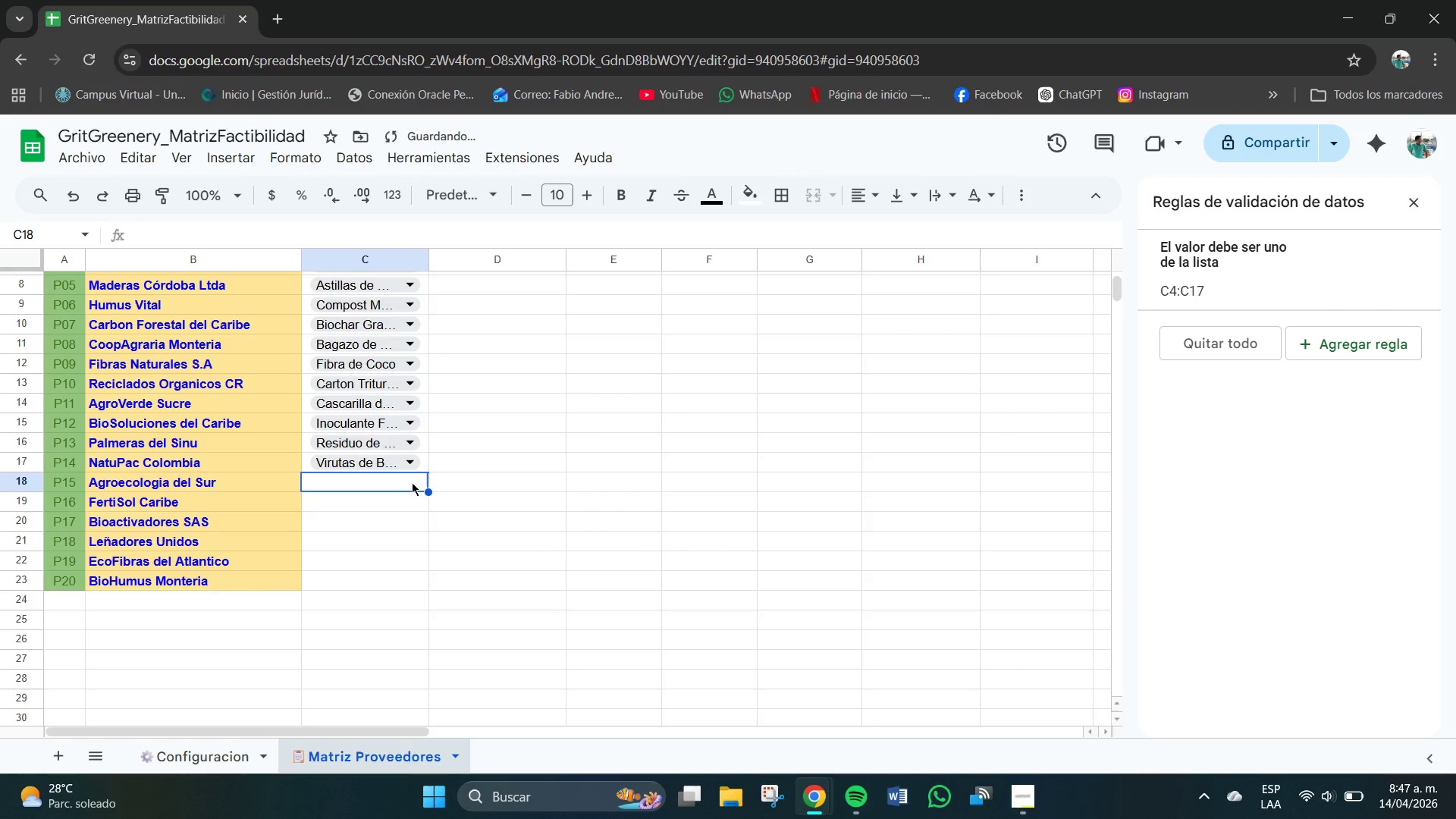 
double_click([412, 482])
 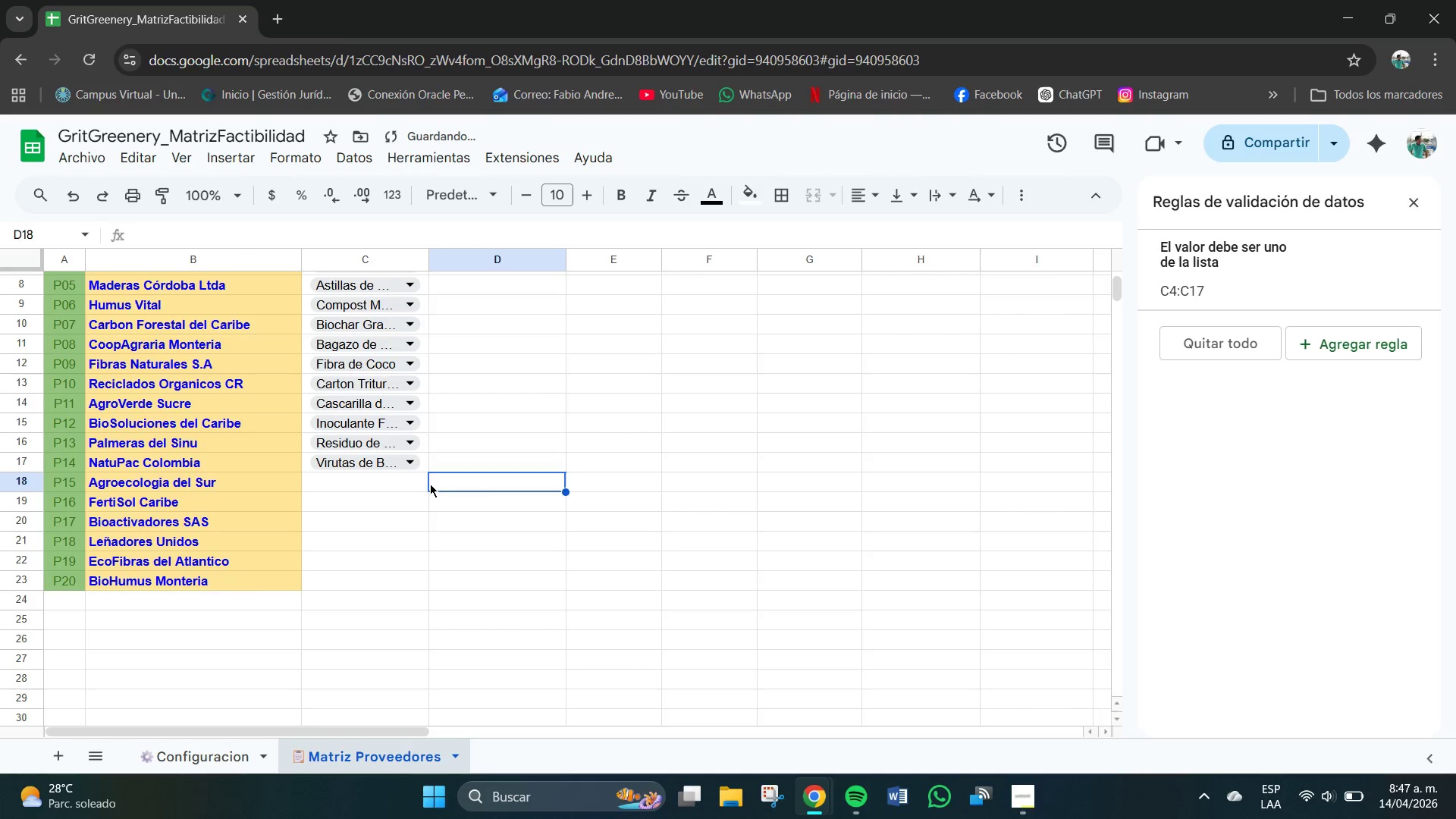 
double_click([392, 484])
 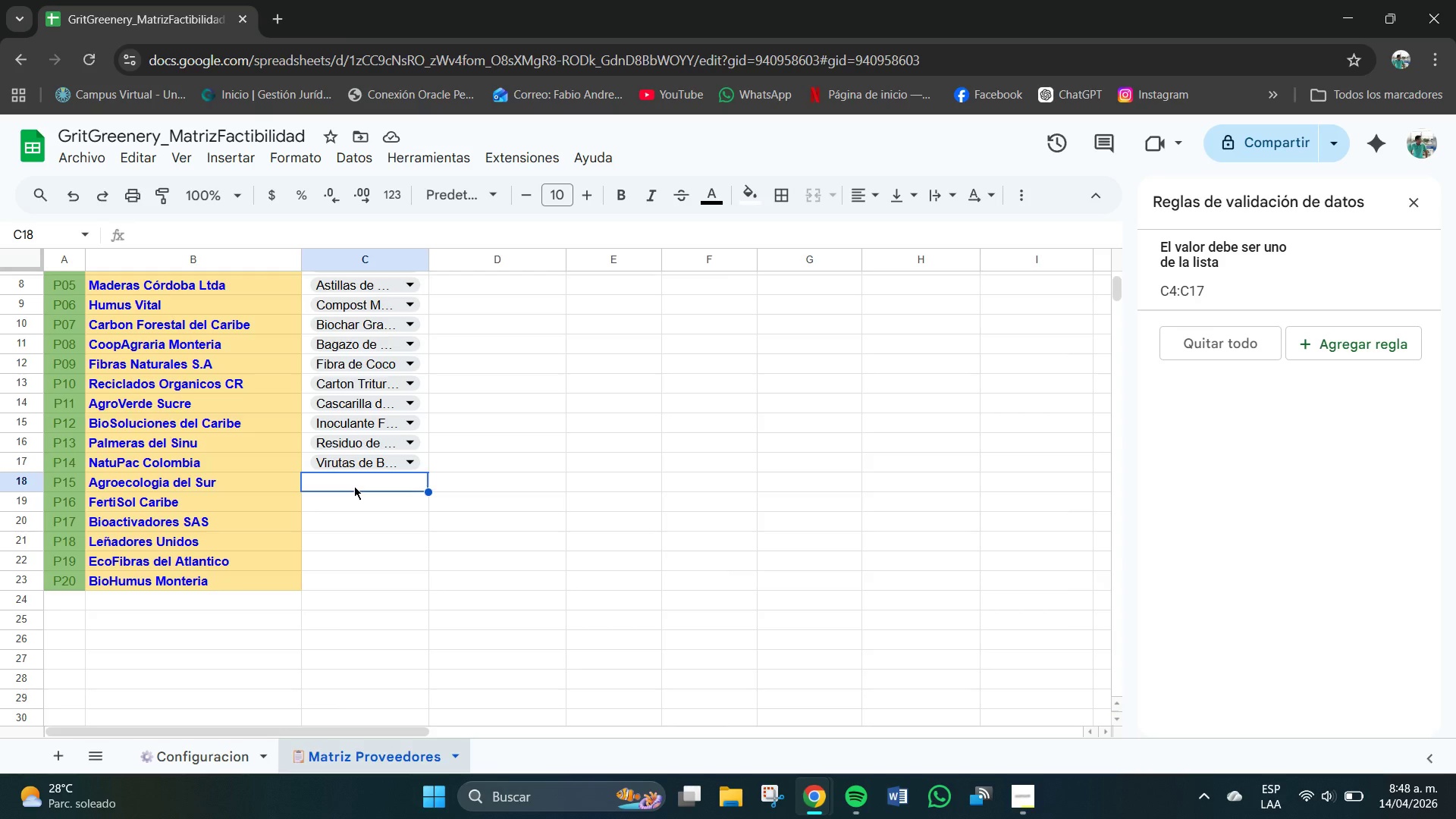 
wait(47.27)
 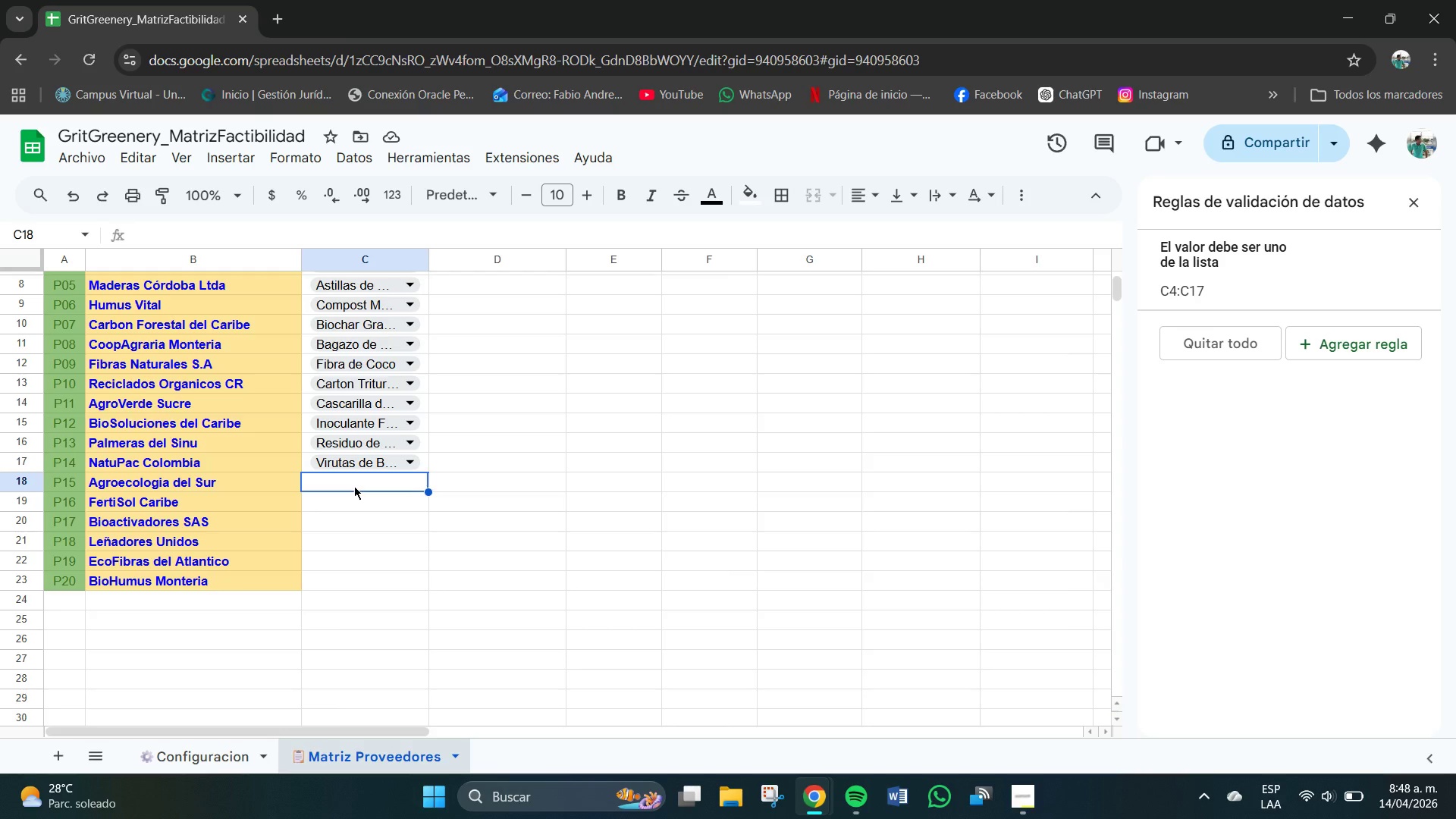 
left_click([1191, 281])
 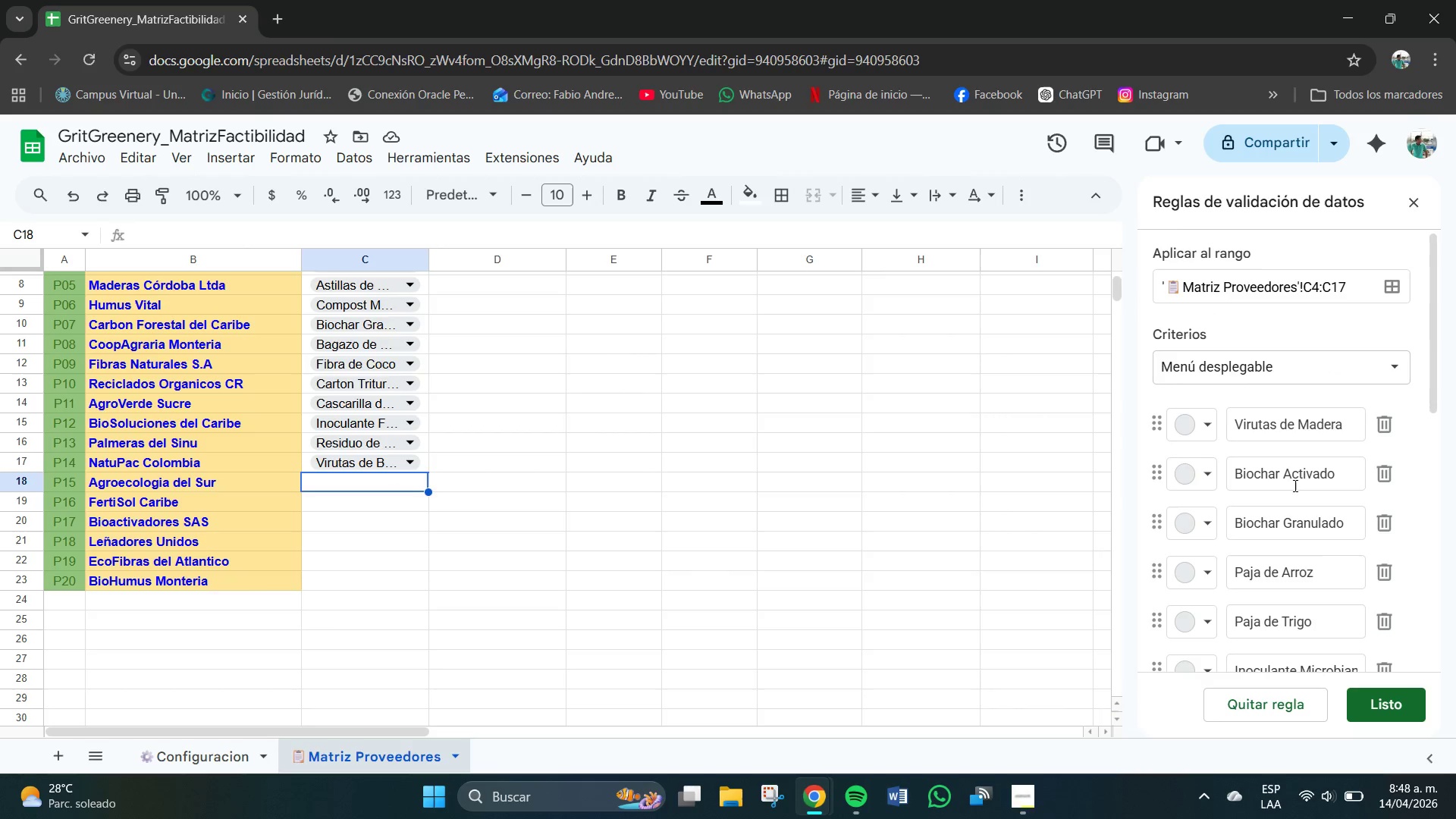 
scroll: coordinate [1292, 522], scroll_direction: down, amount: 15.0
 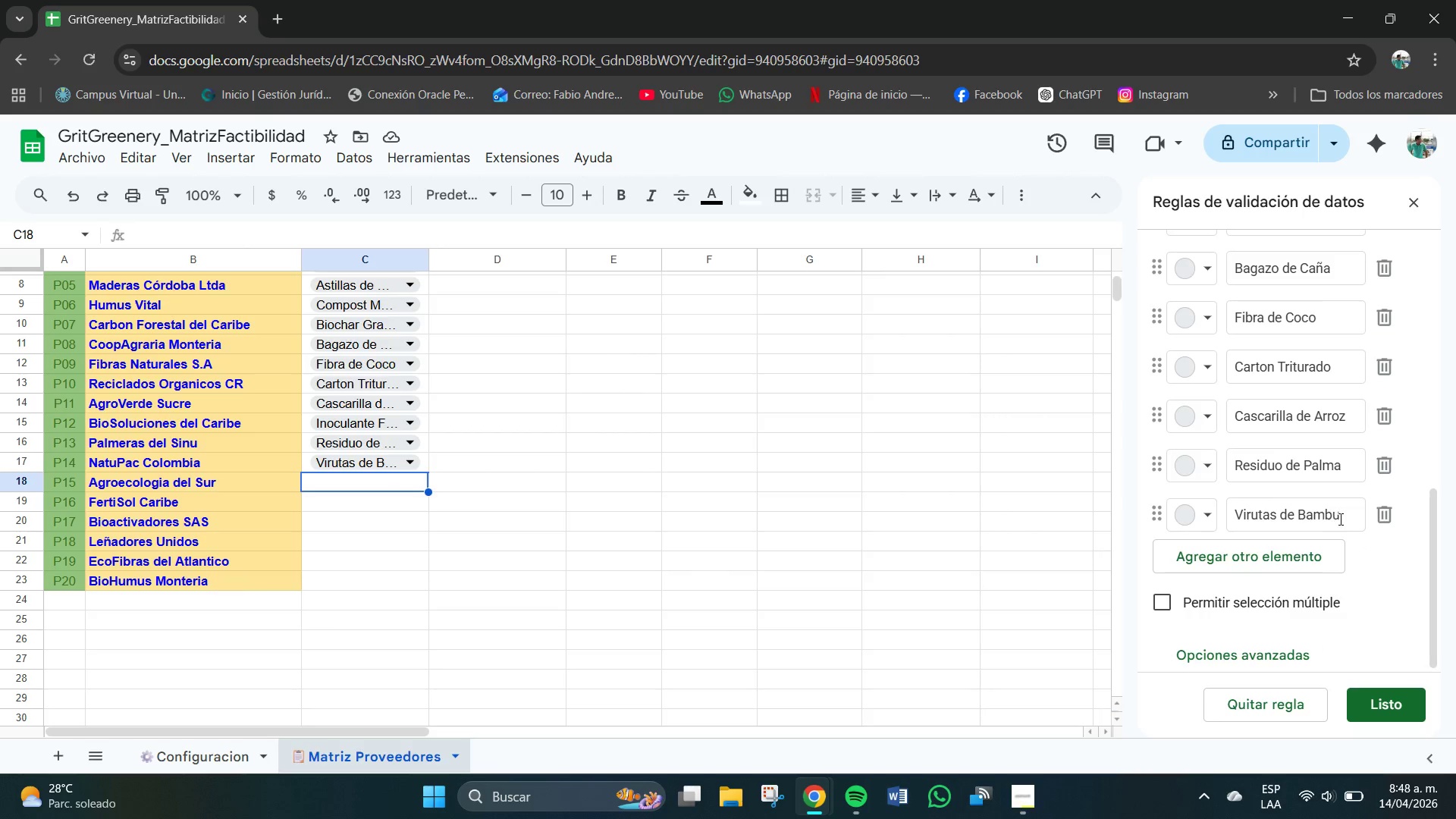 
left_click([1349, 519])
 